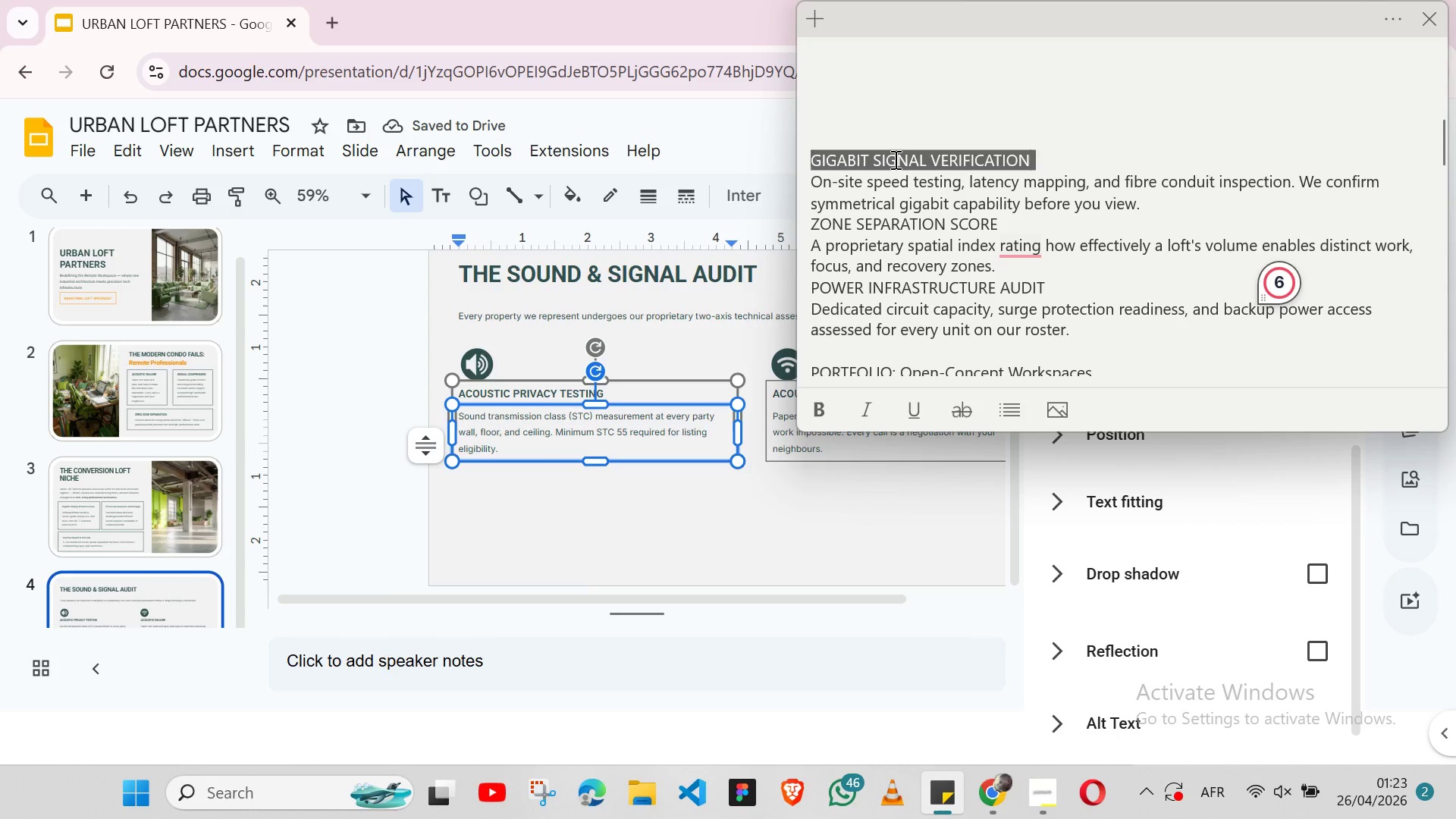 
triple_click([894, 159])
 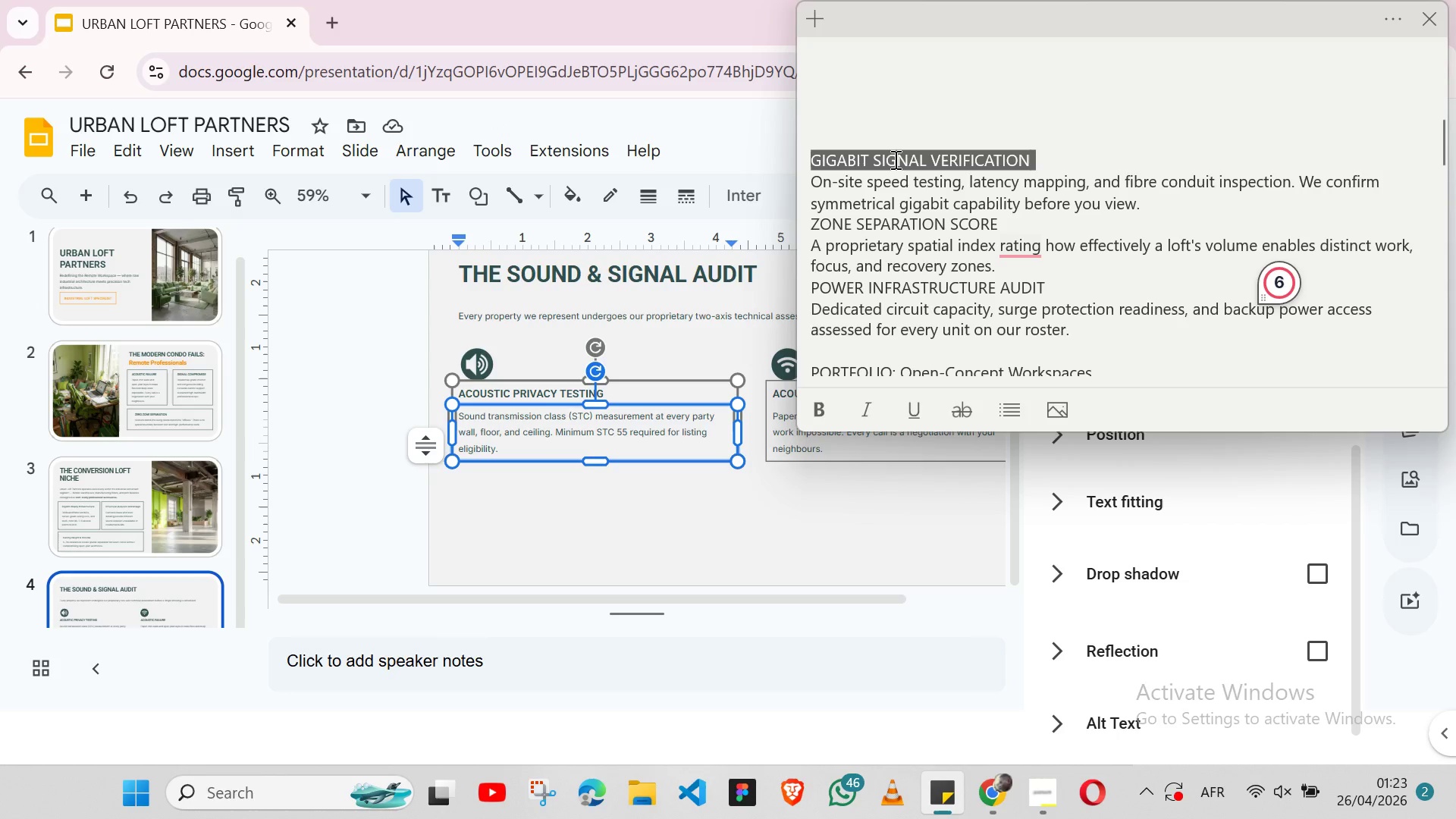 
key(Shift+ArrowLeft)
 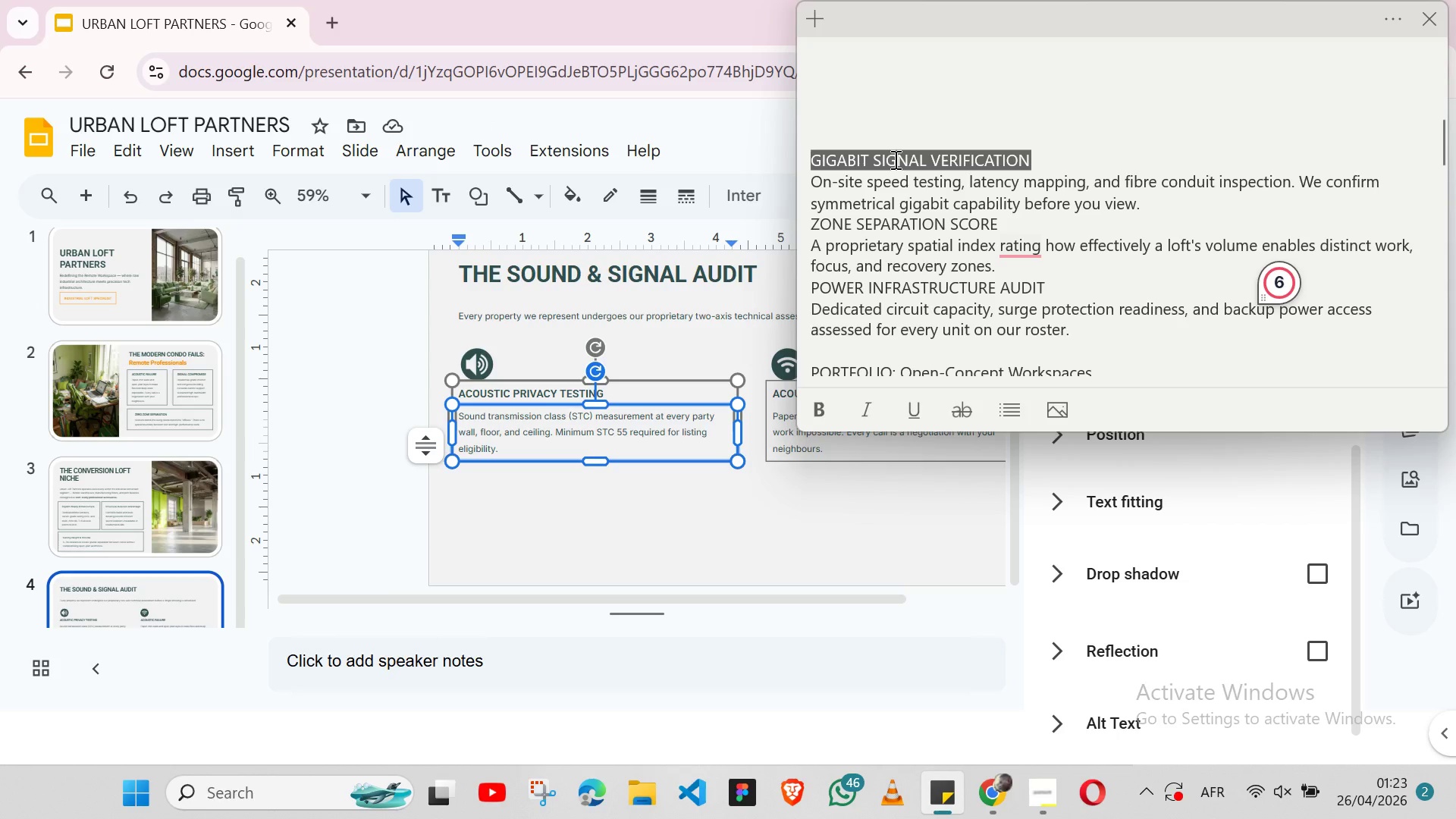 
key(Control+X)
 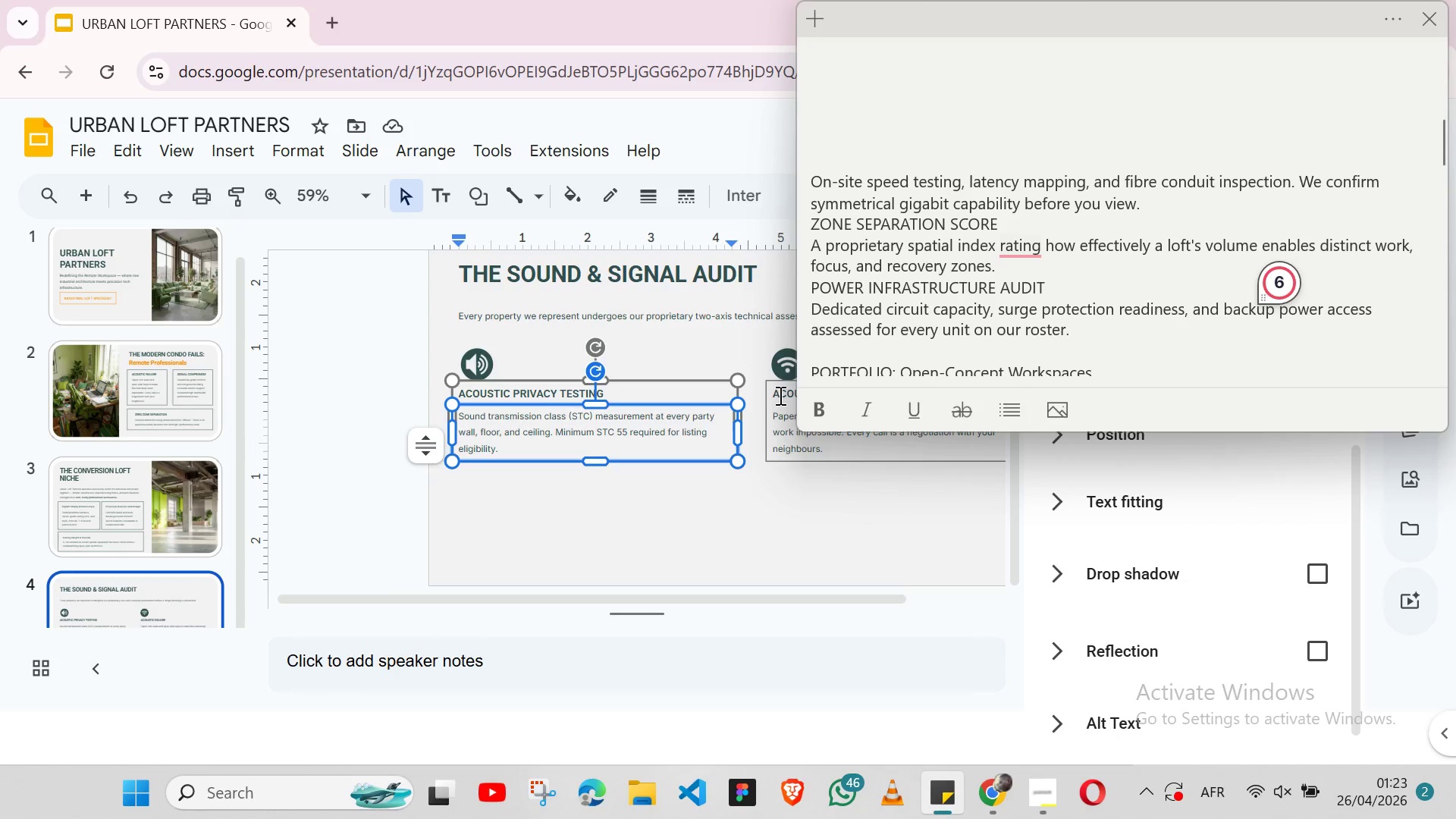 
double_click([779, 395])
 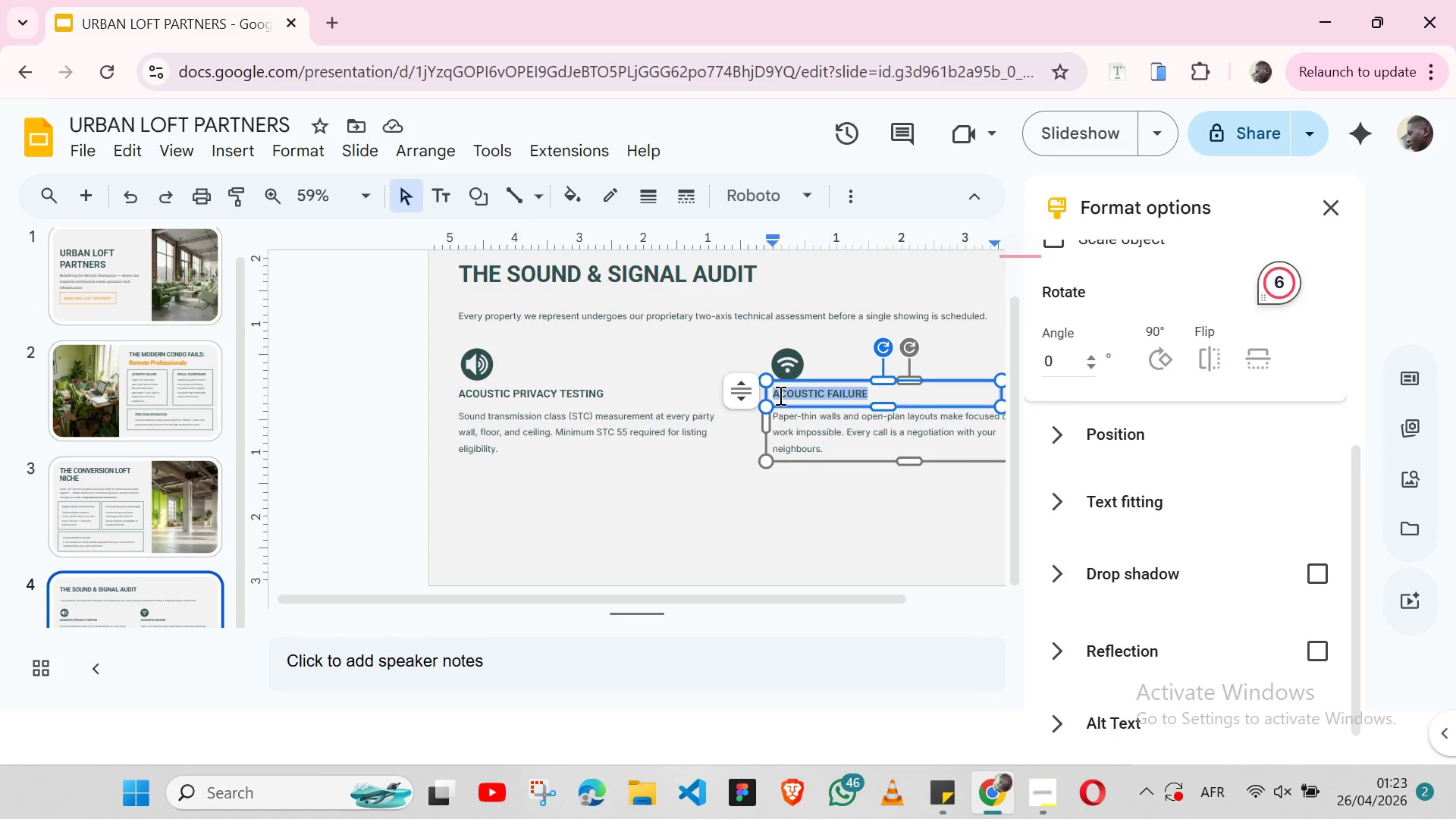 
triple_click([779, 395])
 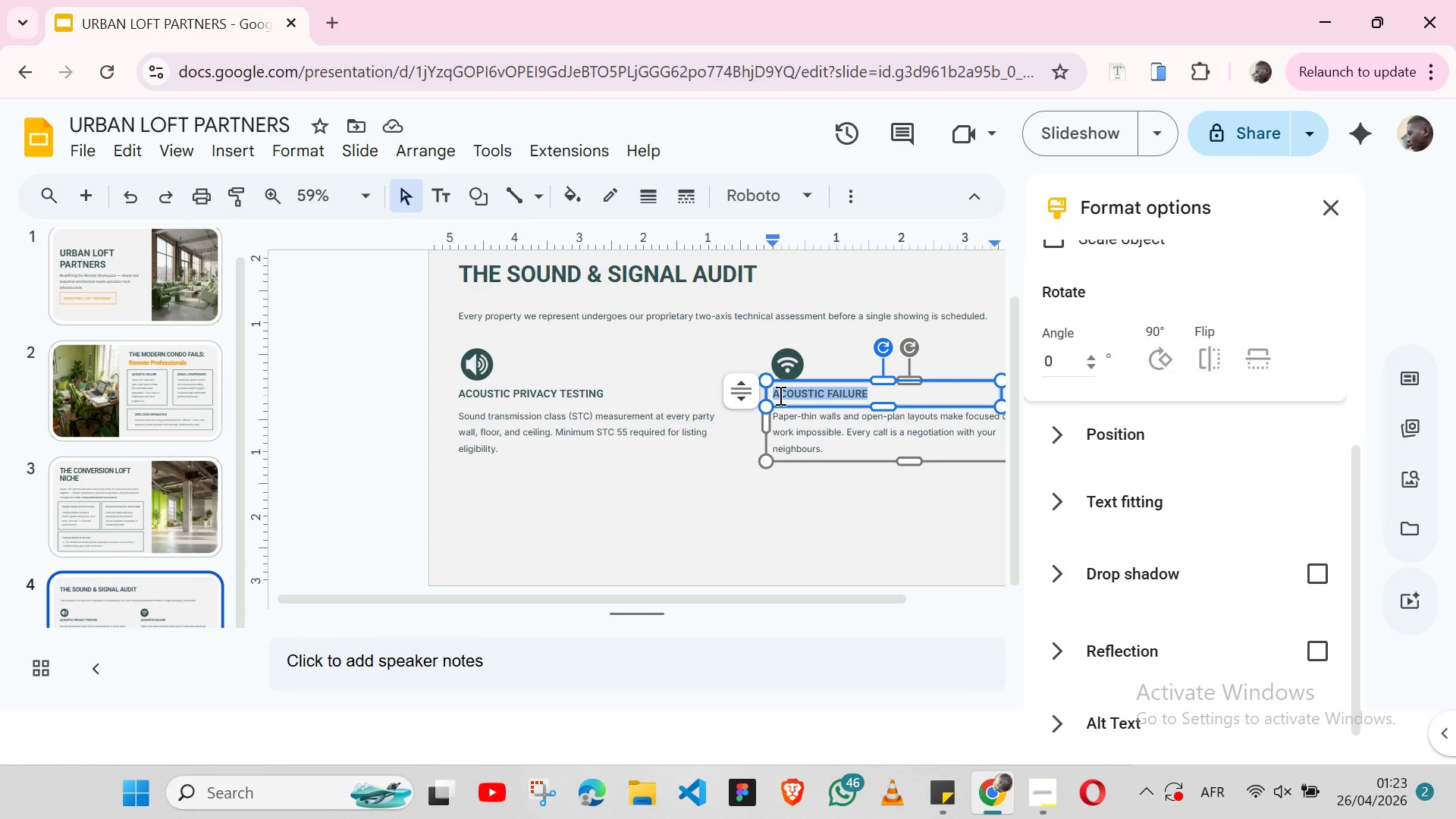 
key(Control+V)
 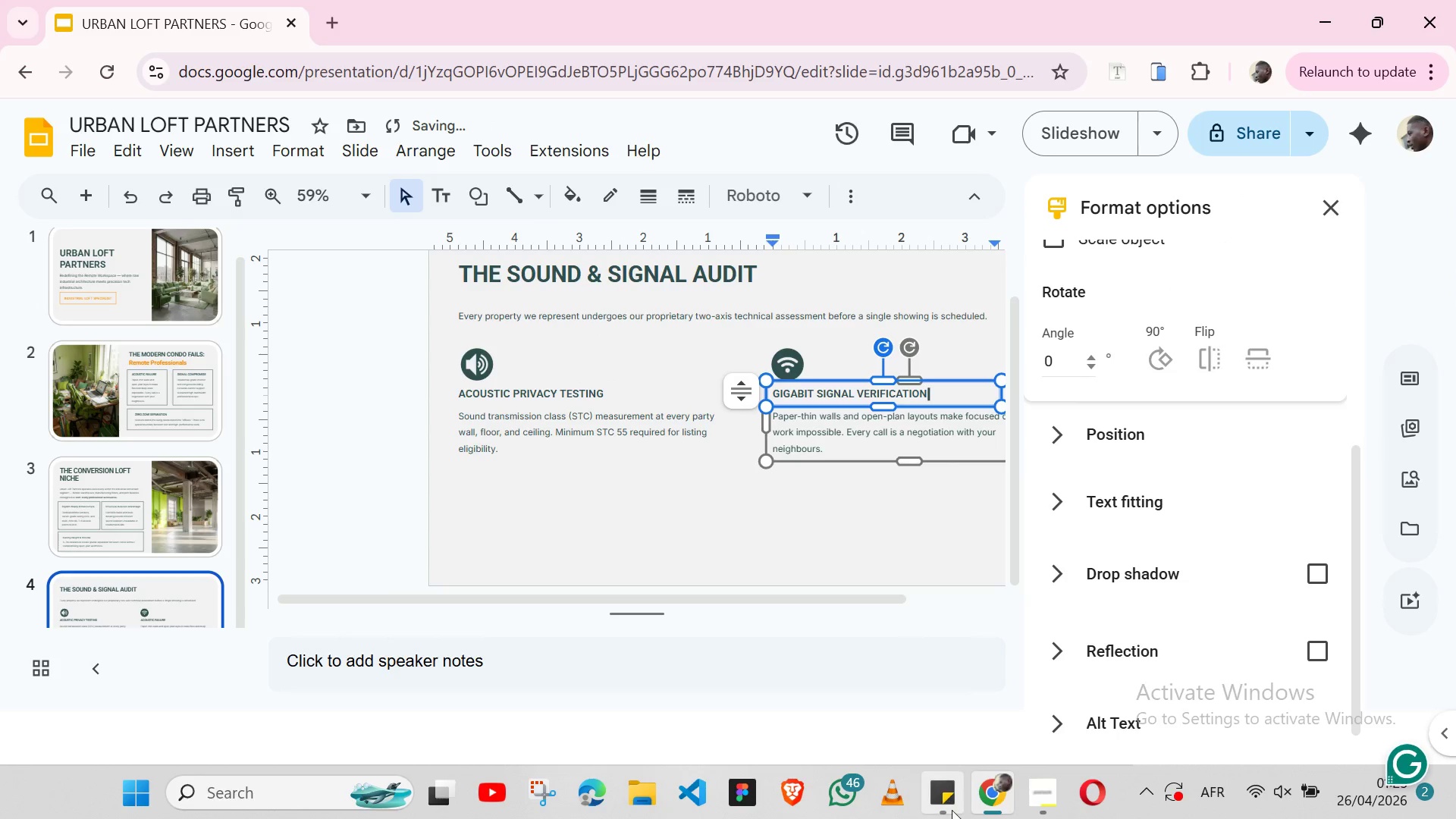 
left_click([952, 810])
 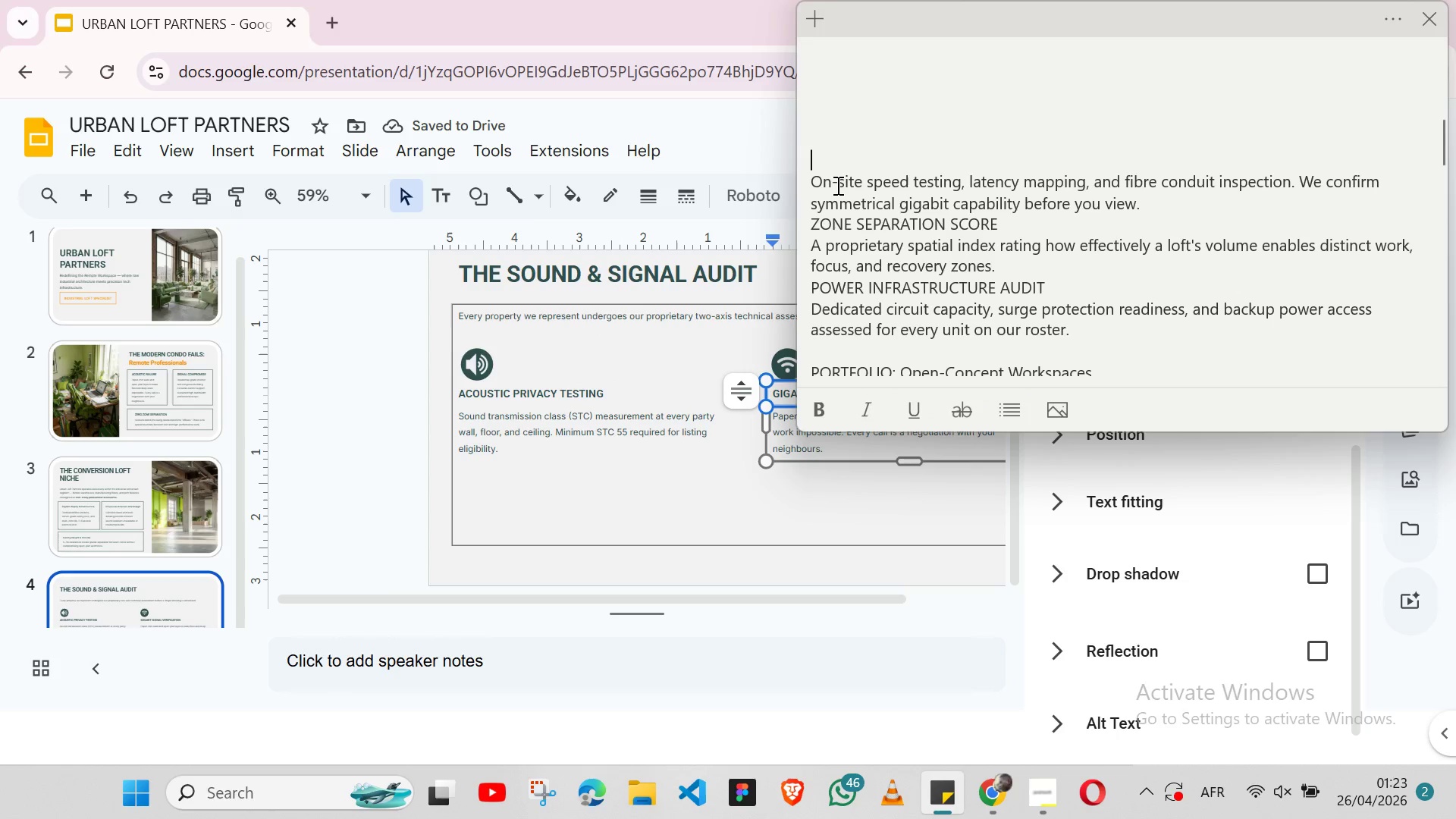 
double_click([836, 185])
 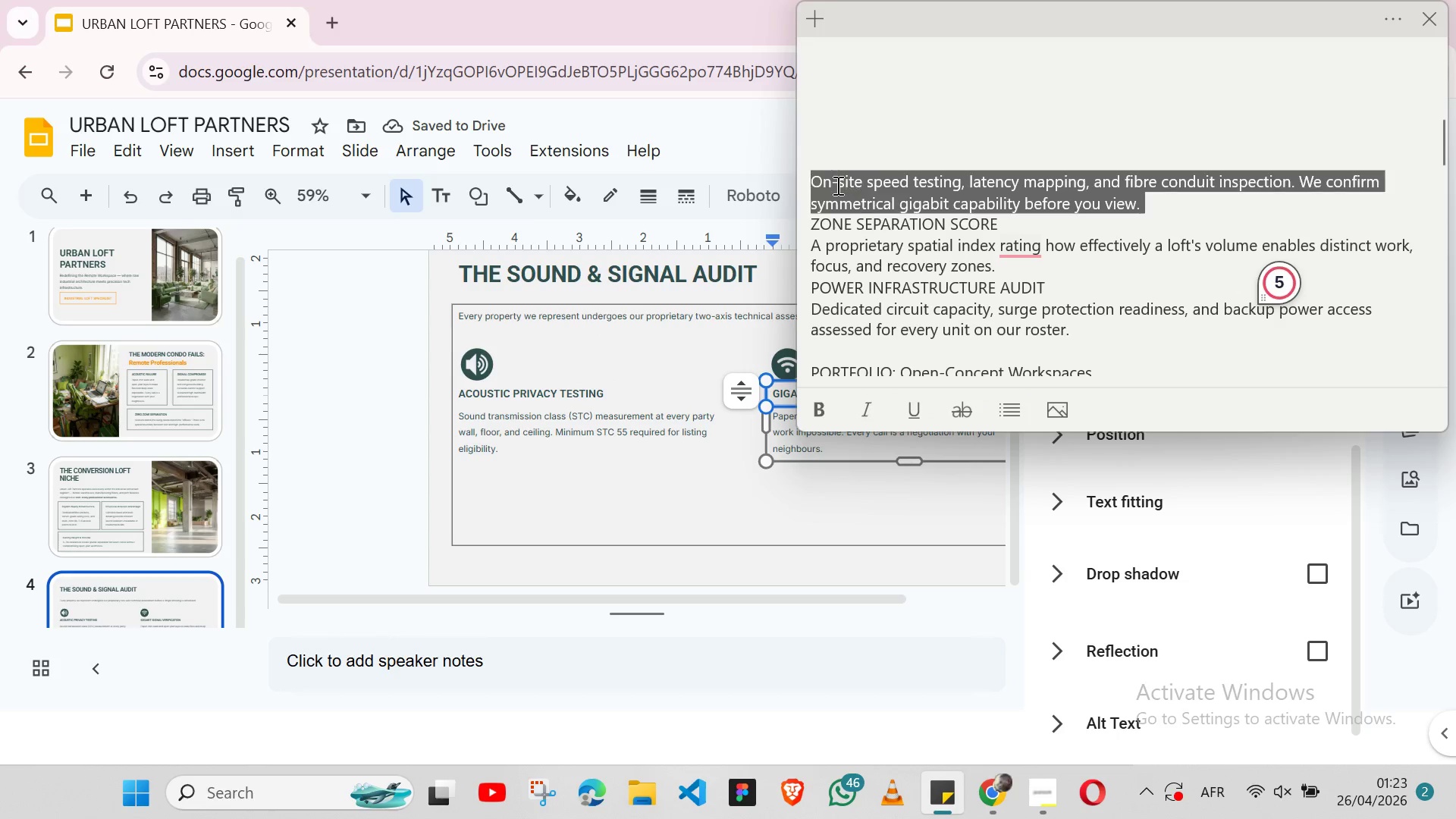 
triple_click([836, 185])
 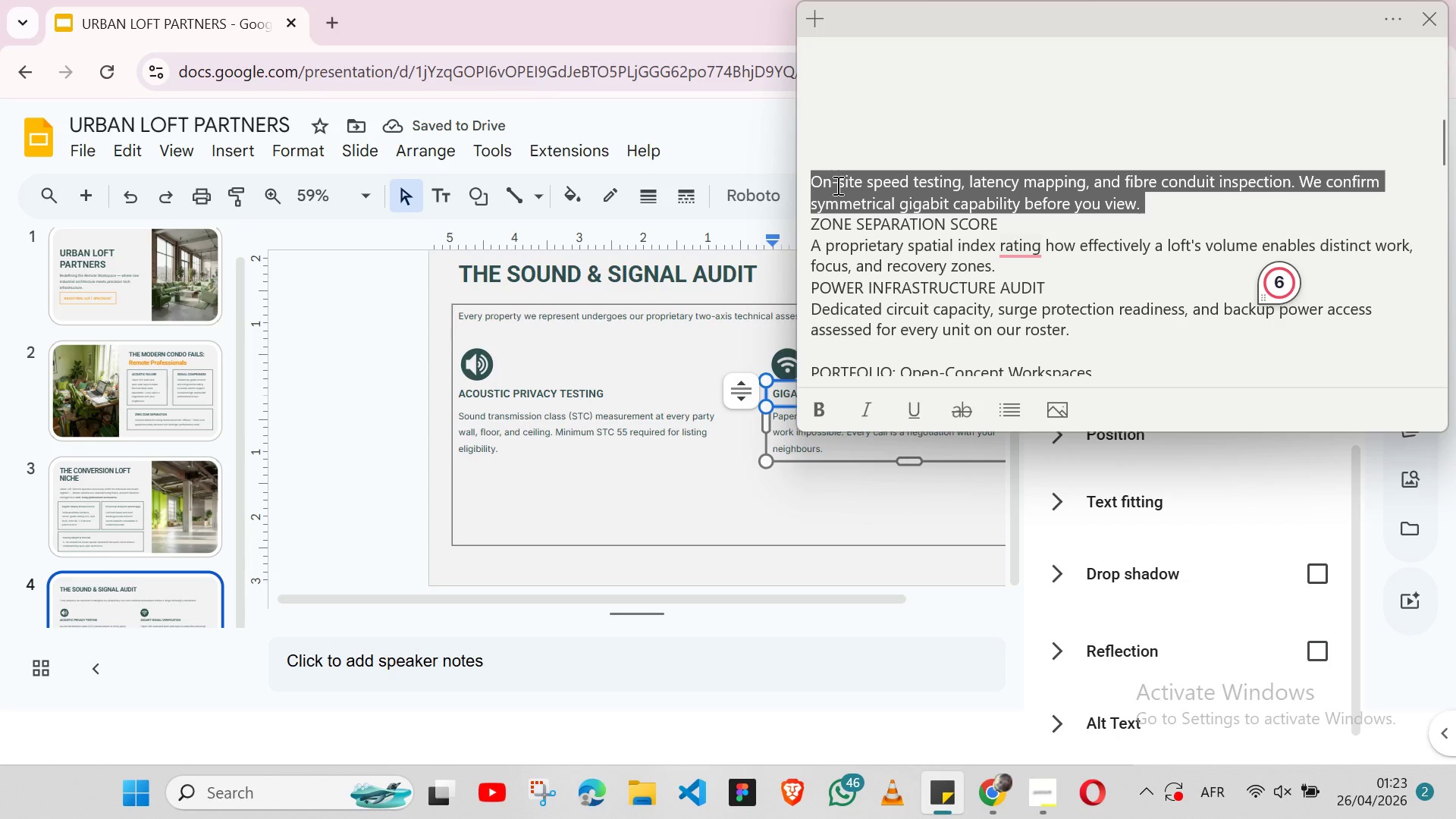 
key(Shift+ArrowLeft)
 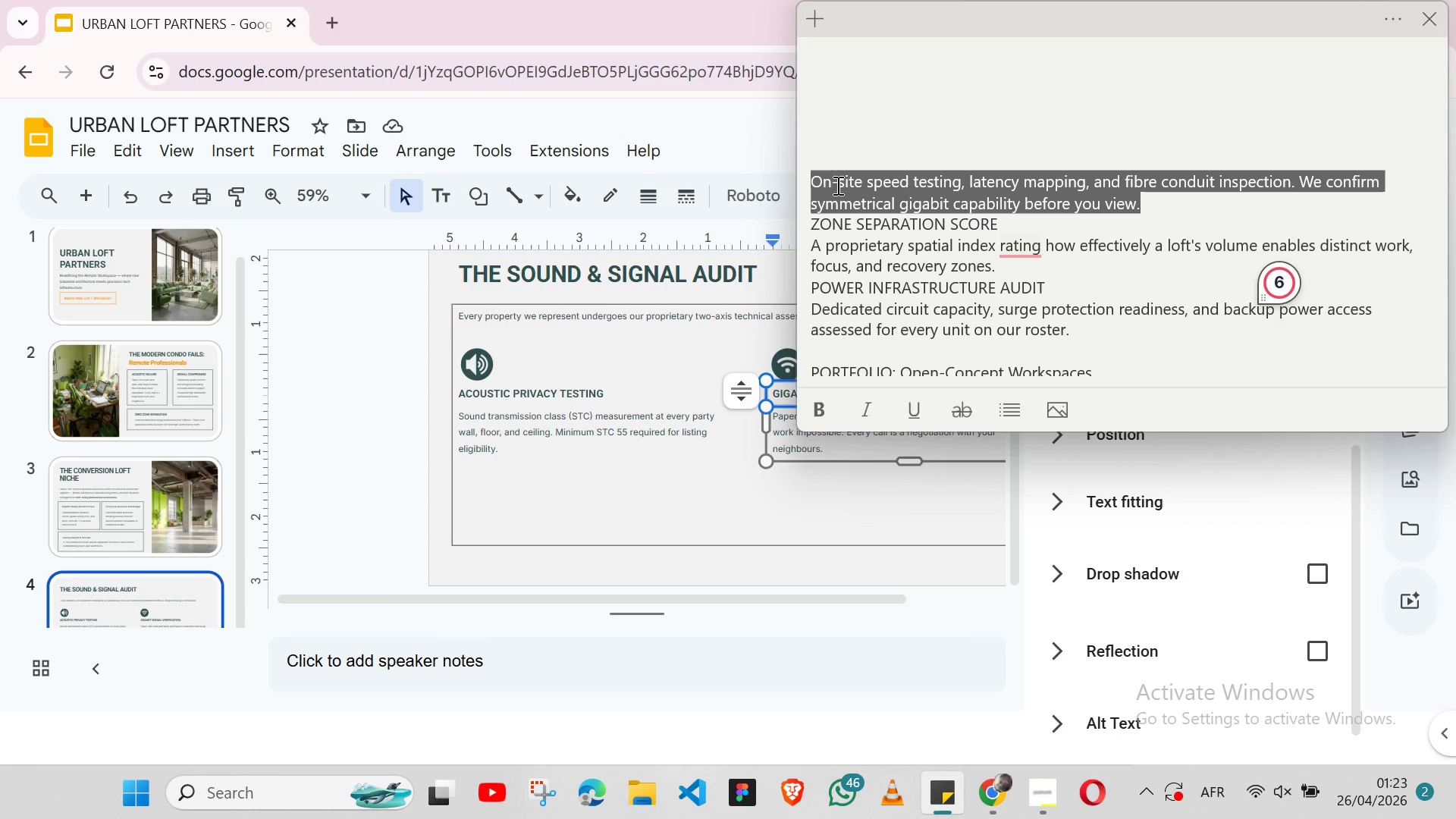 
key(Control+X)
 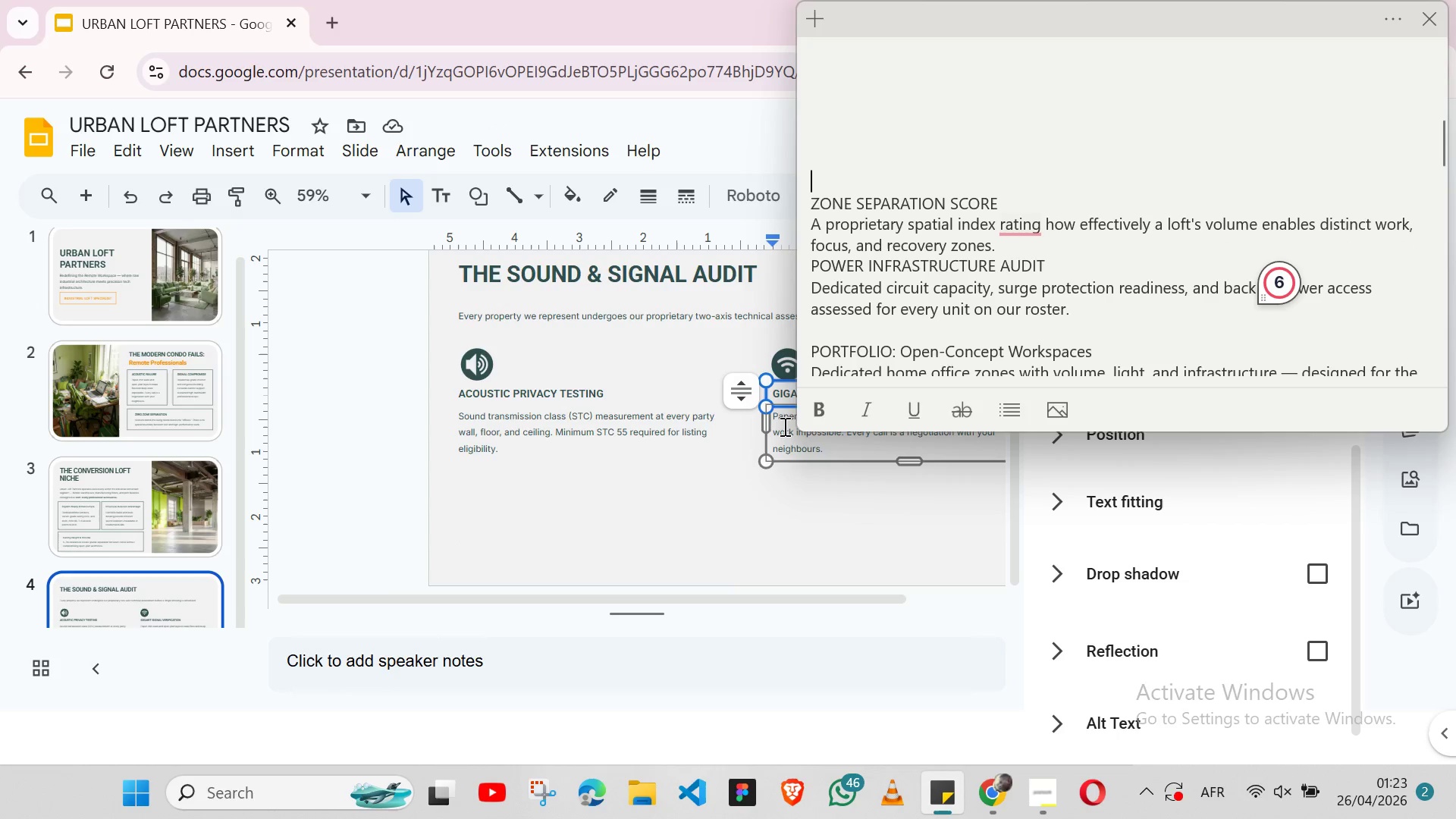 
double_click([783, 426])
 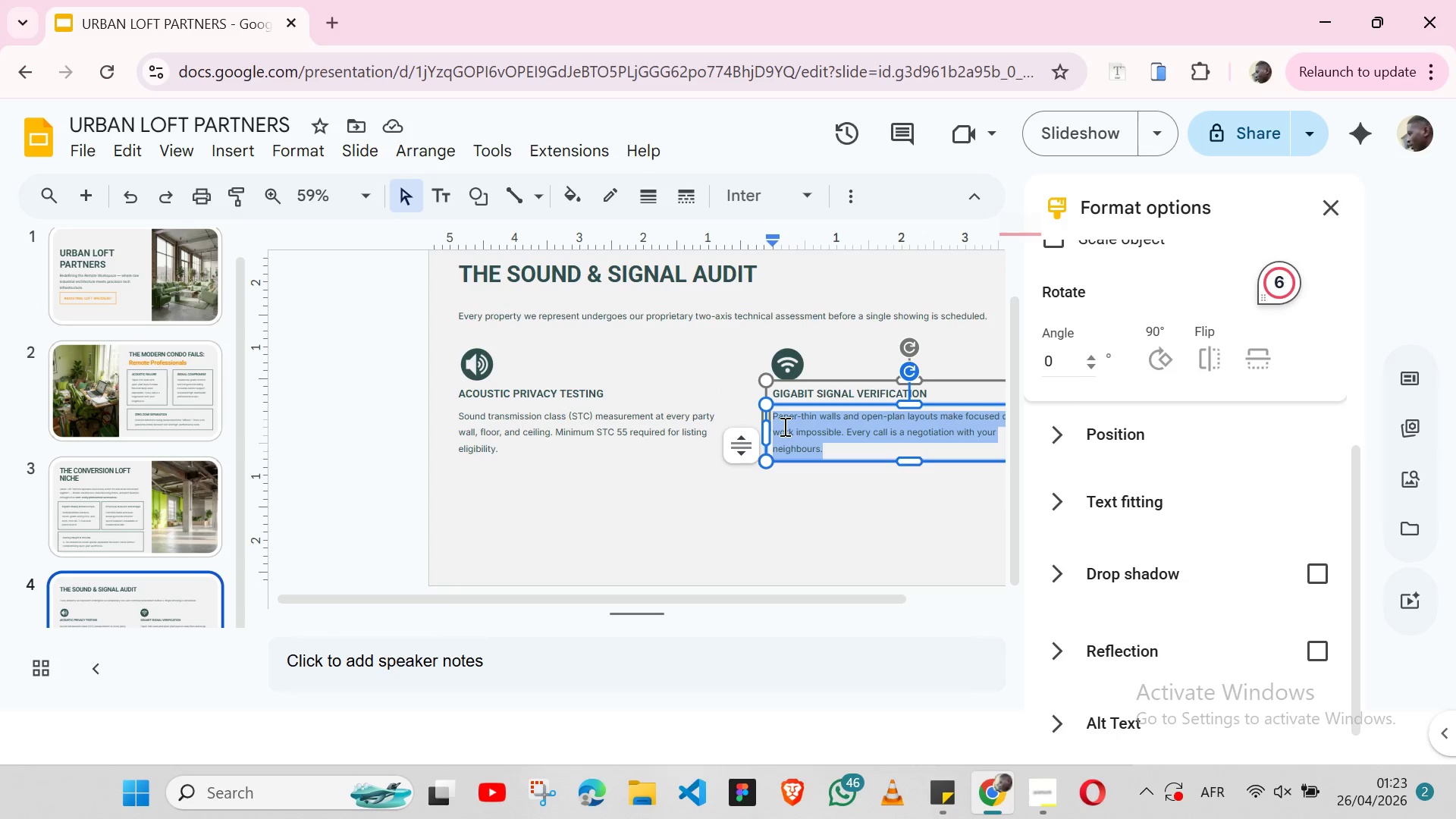 
triple_click([783, 426])
 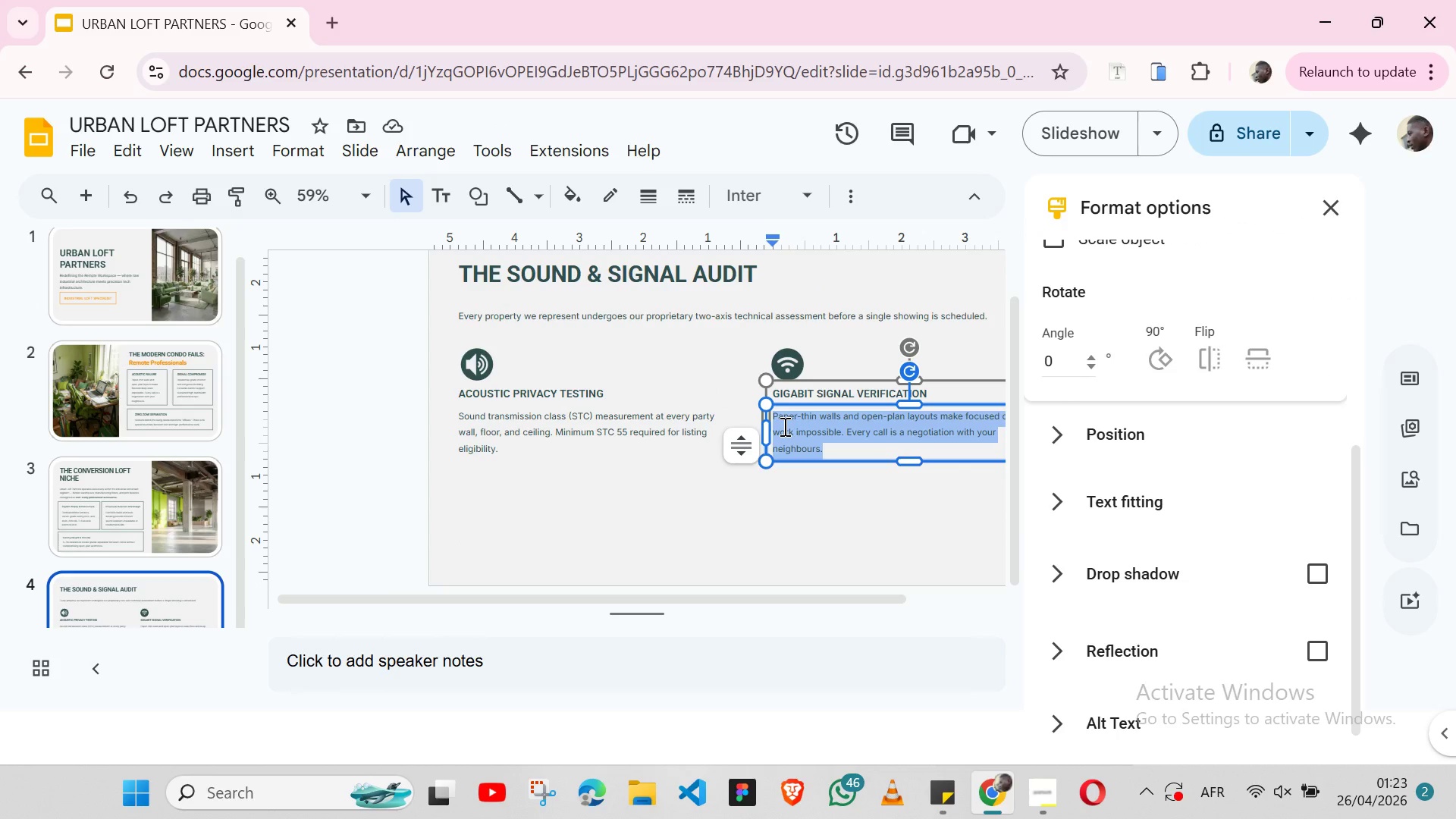 
key(Control+ControlLeft)
 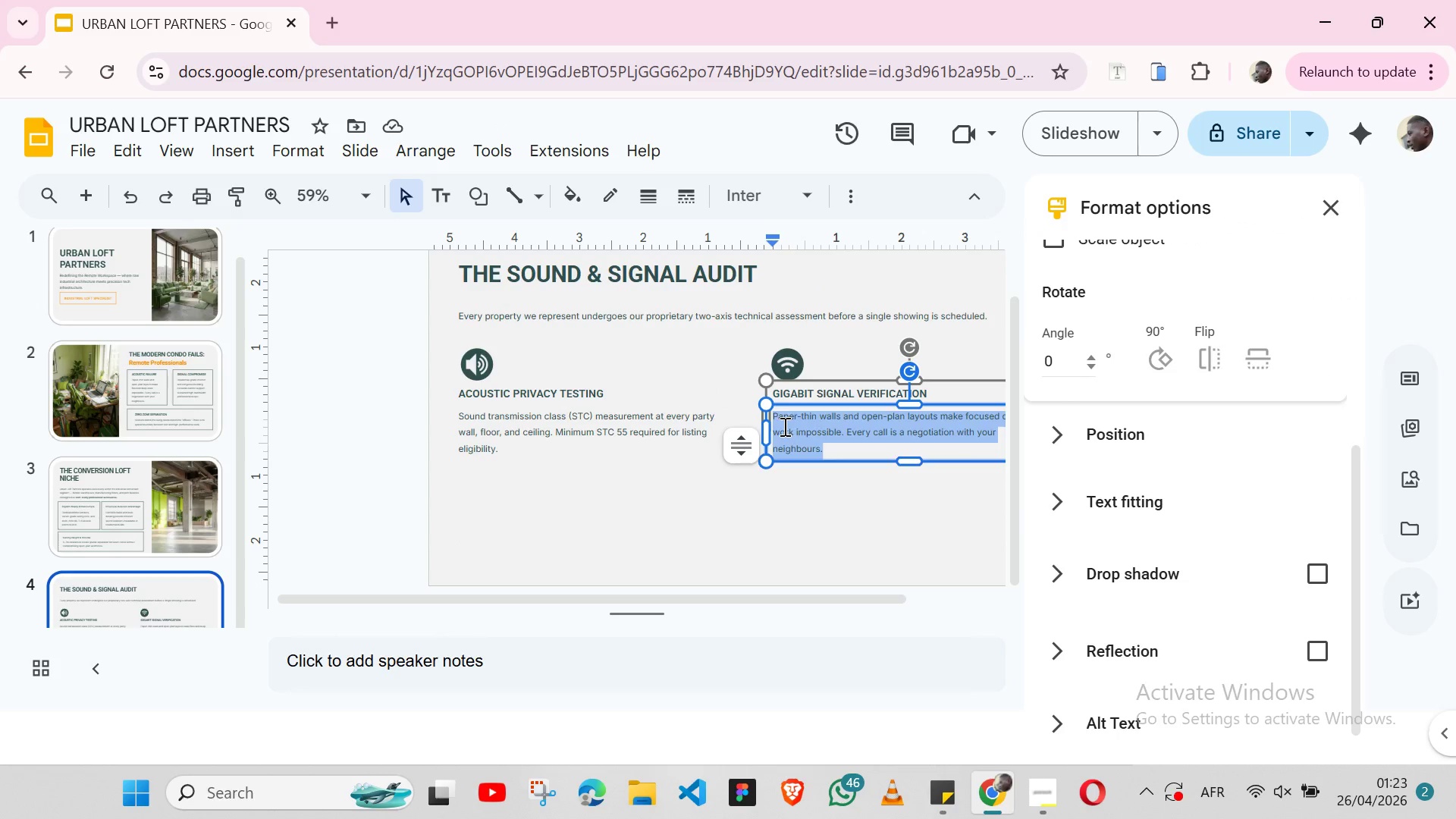 
key(Control+V)
 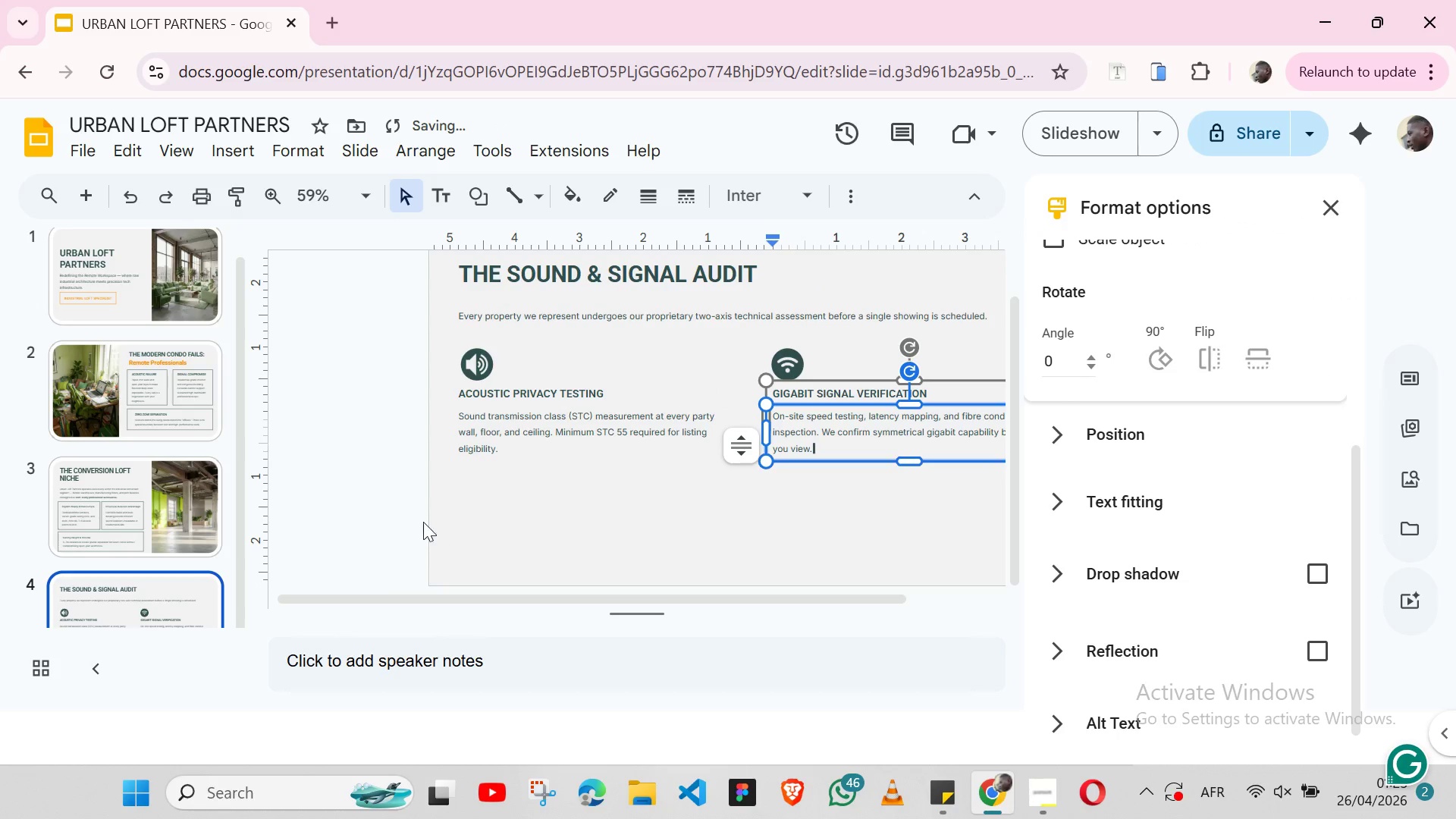 
left_click([391, 500])
 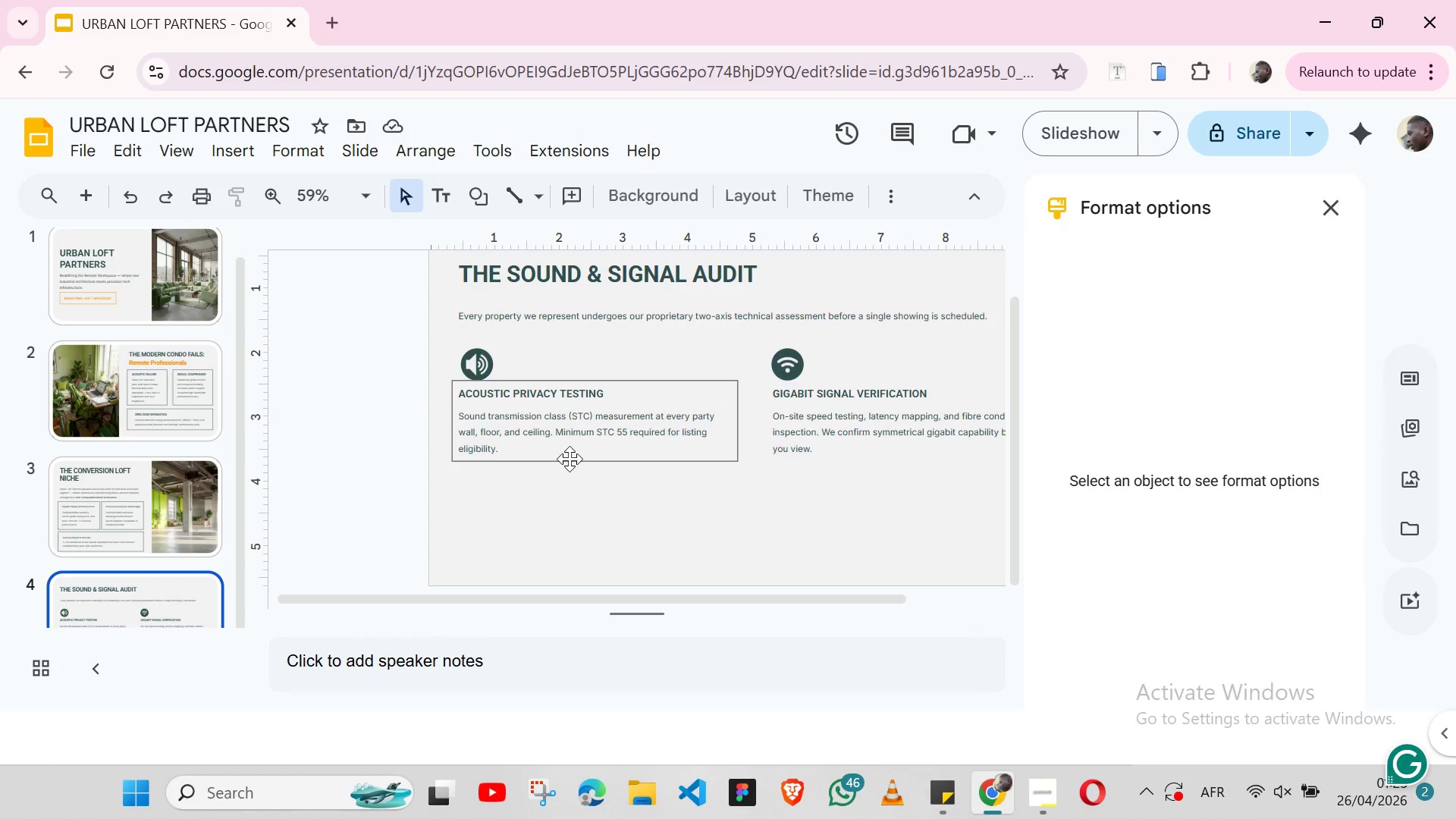 
left_click([570, 459])
 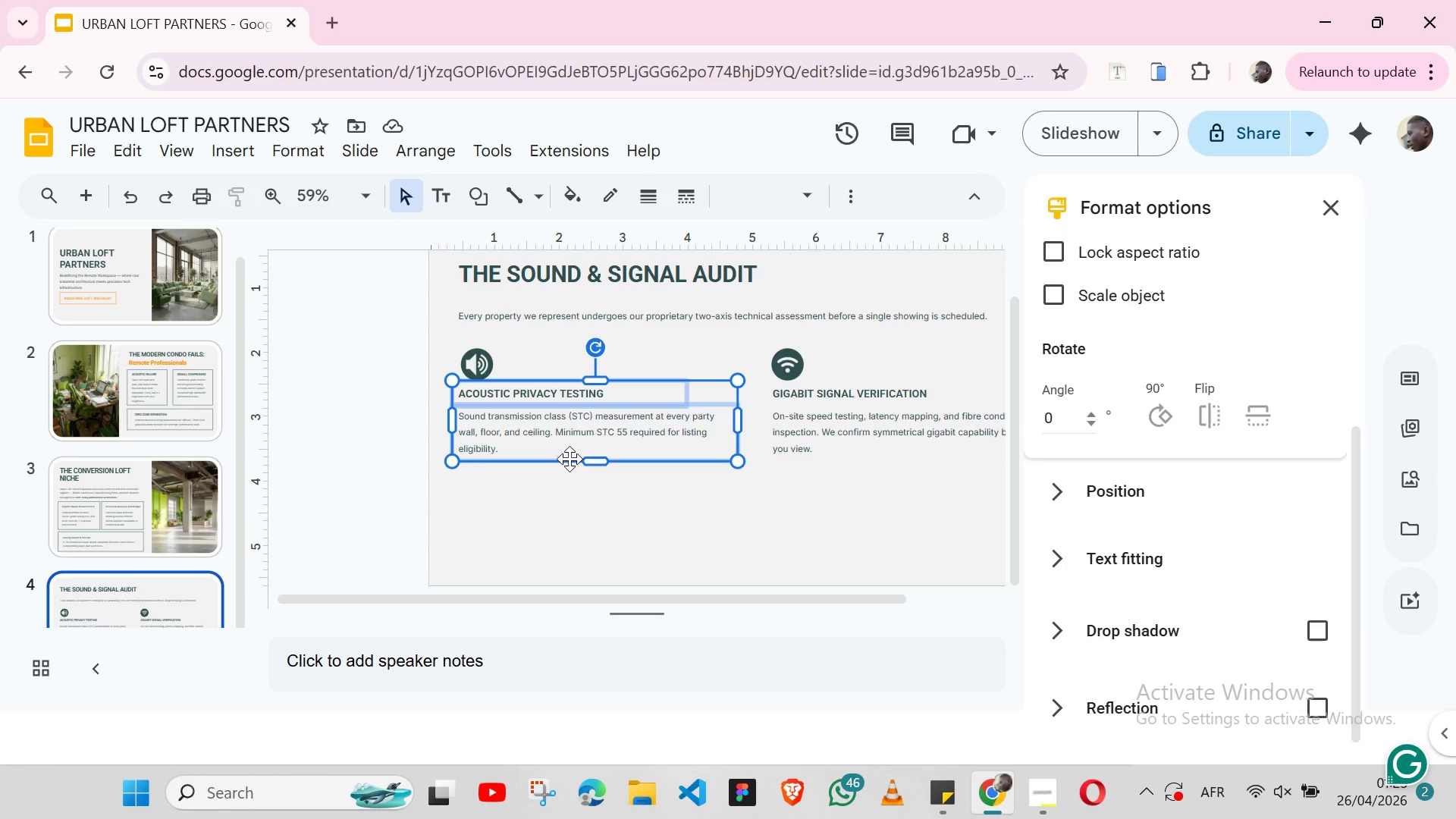 
hold_key(key=ShiftLeft, duration=1.53)
 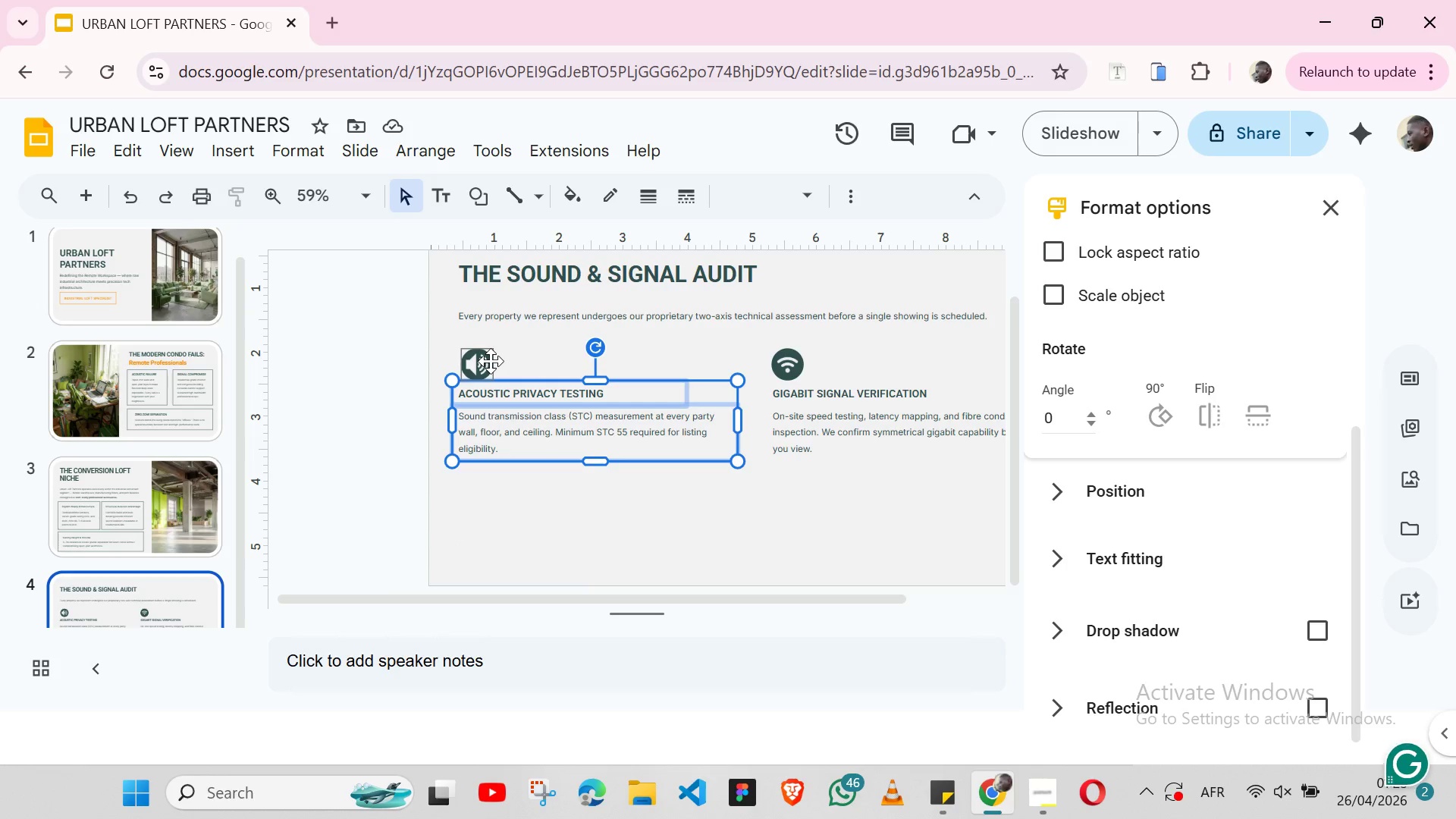 
hold_key(key=ShiftLeft, duration=1.31)
left_click([491, 361])
 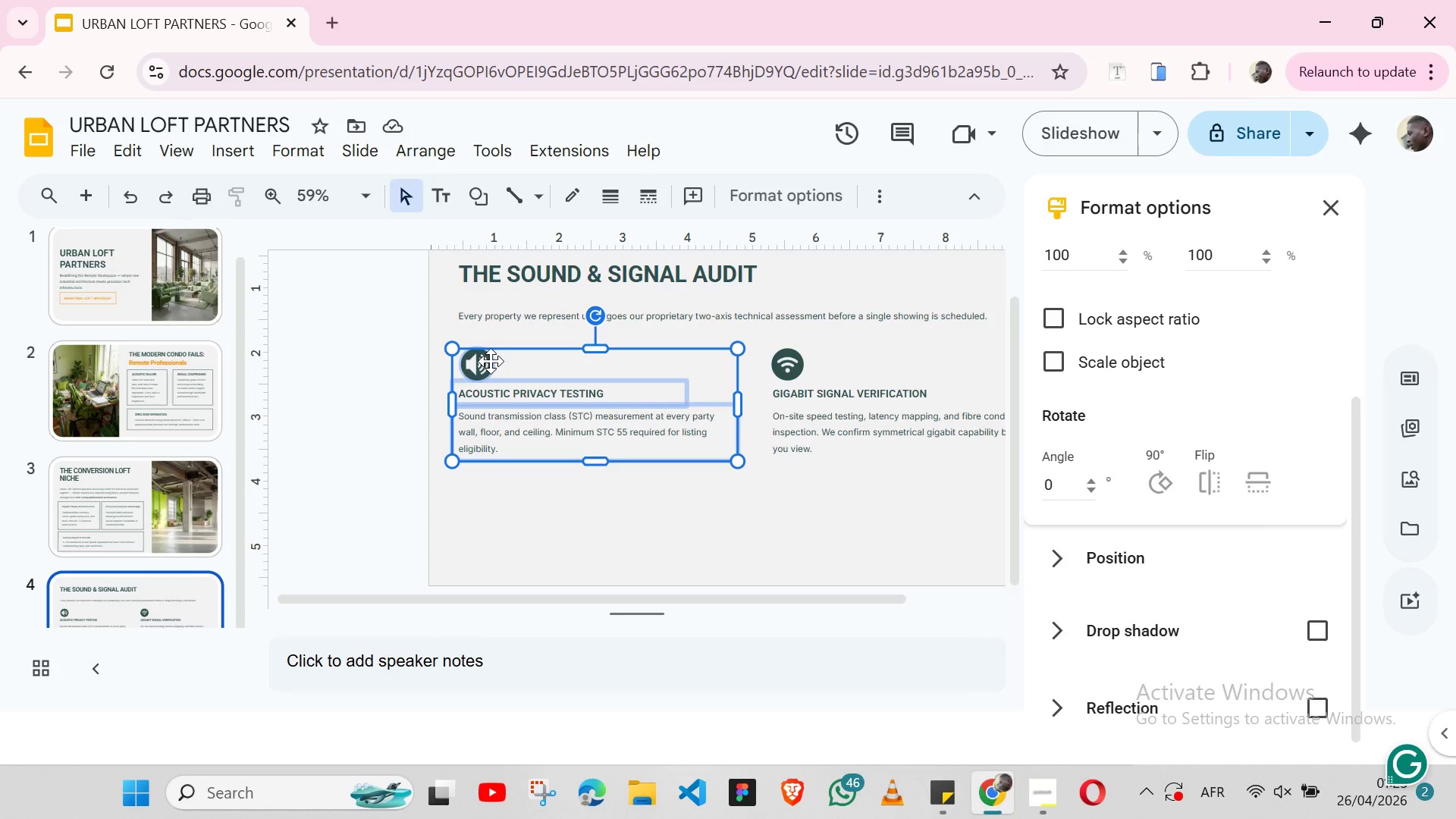 
key(Control+C)
 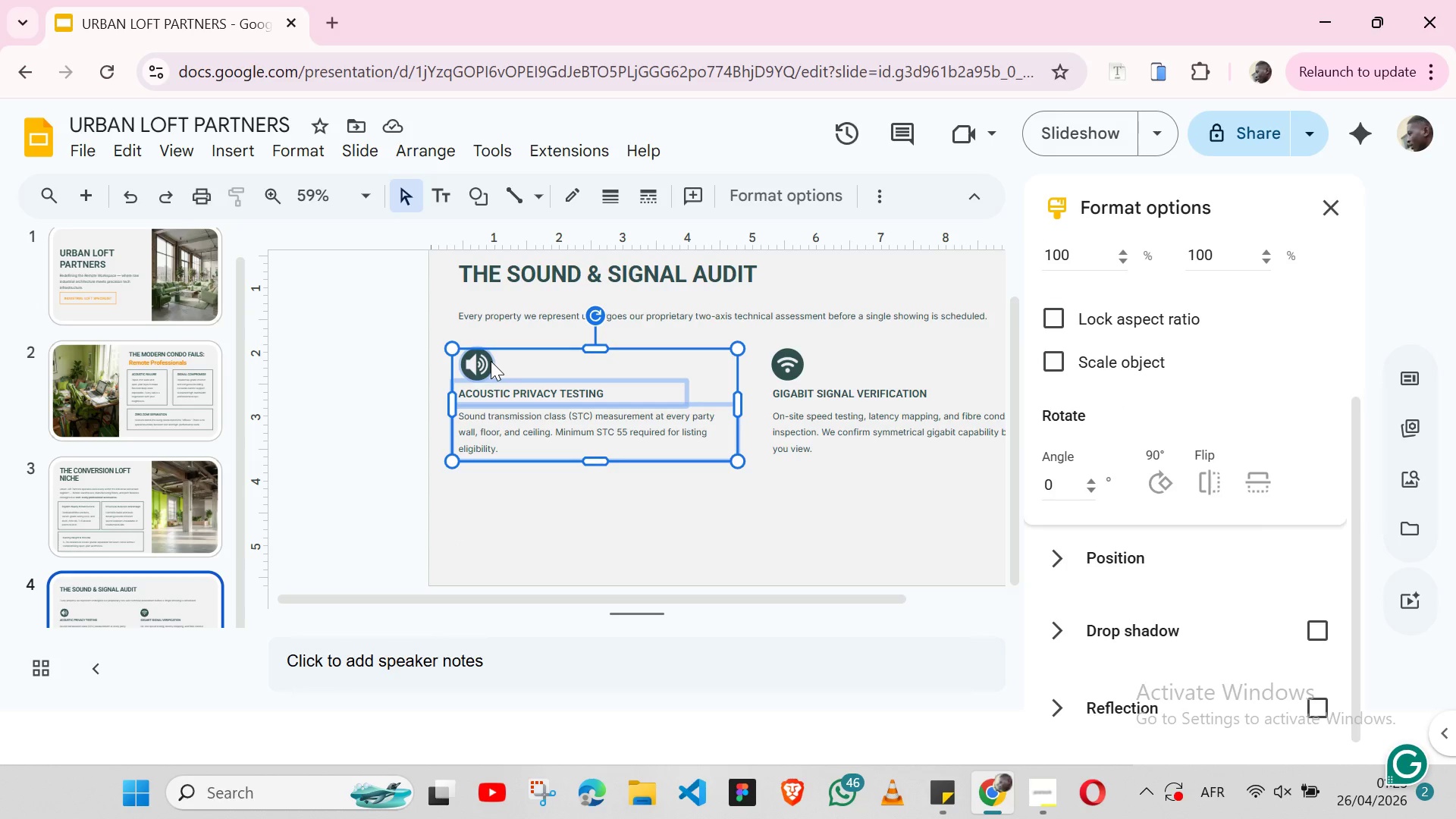 
key(Control+V)
 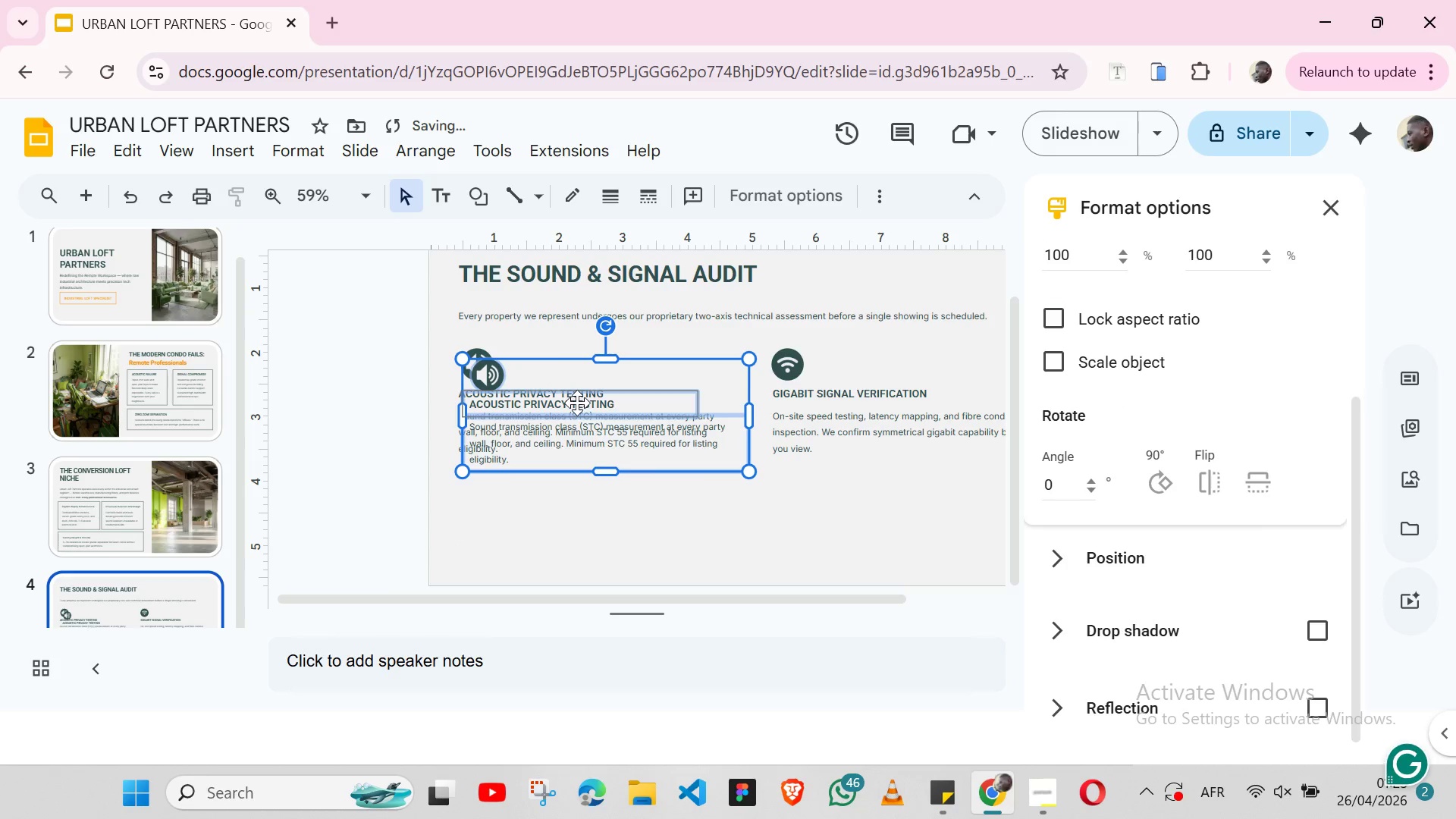 
left_click_drag(start_coordinate=[577, 403], to_coordinate=[574, 503])
 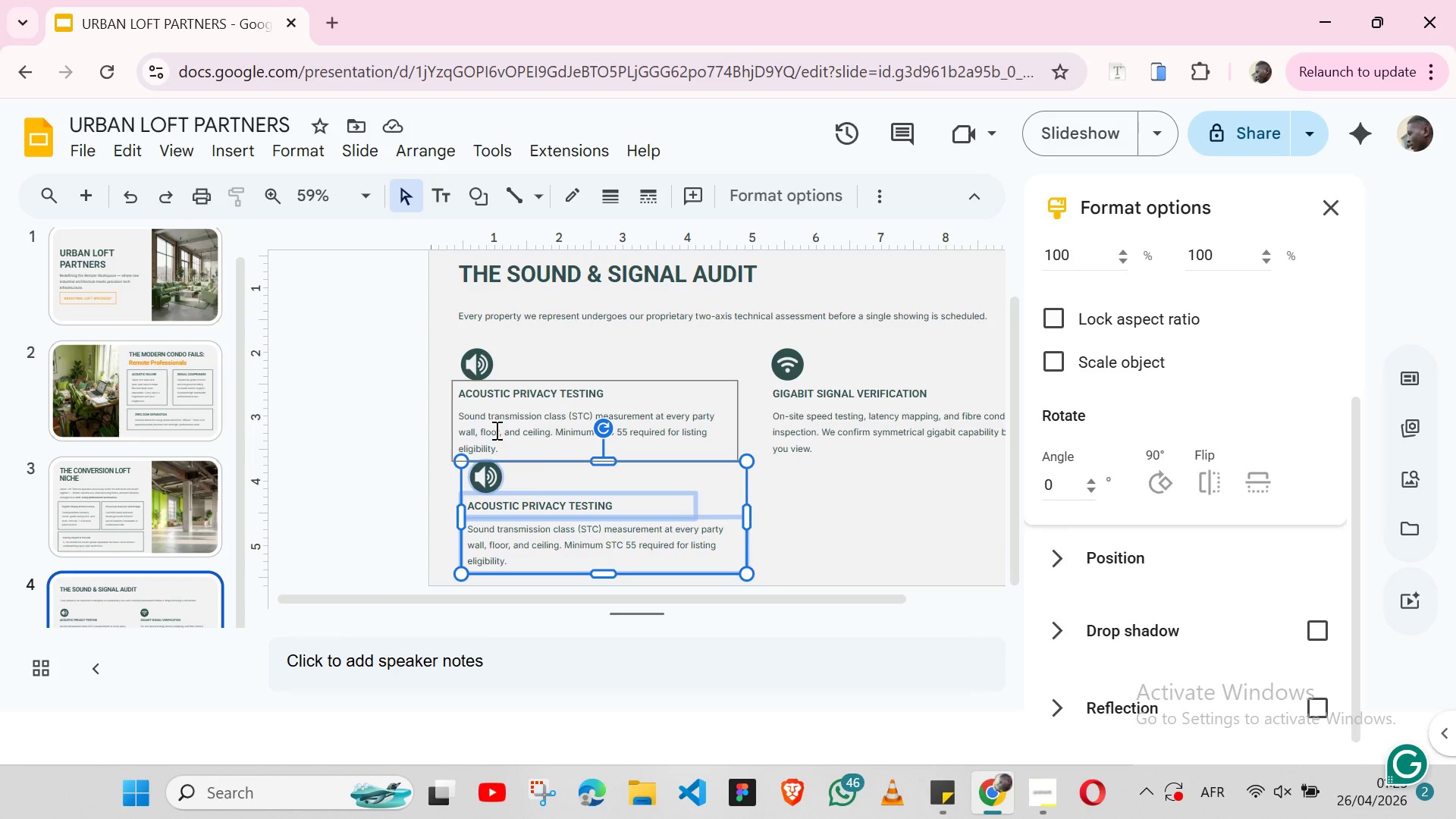 
wait(7.97)
 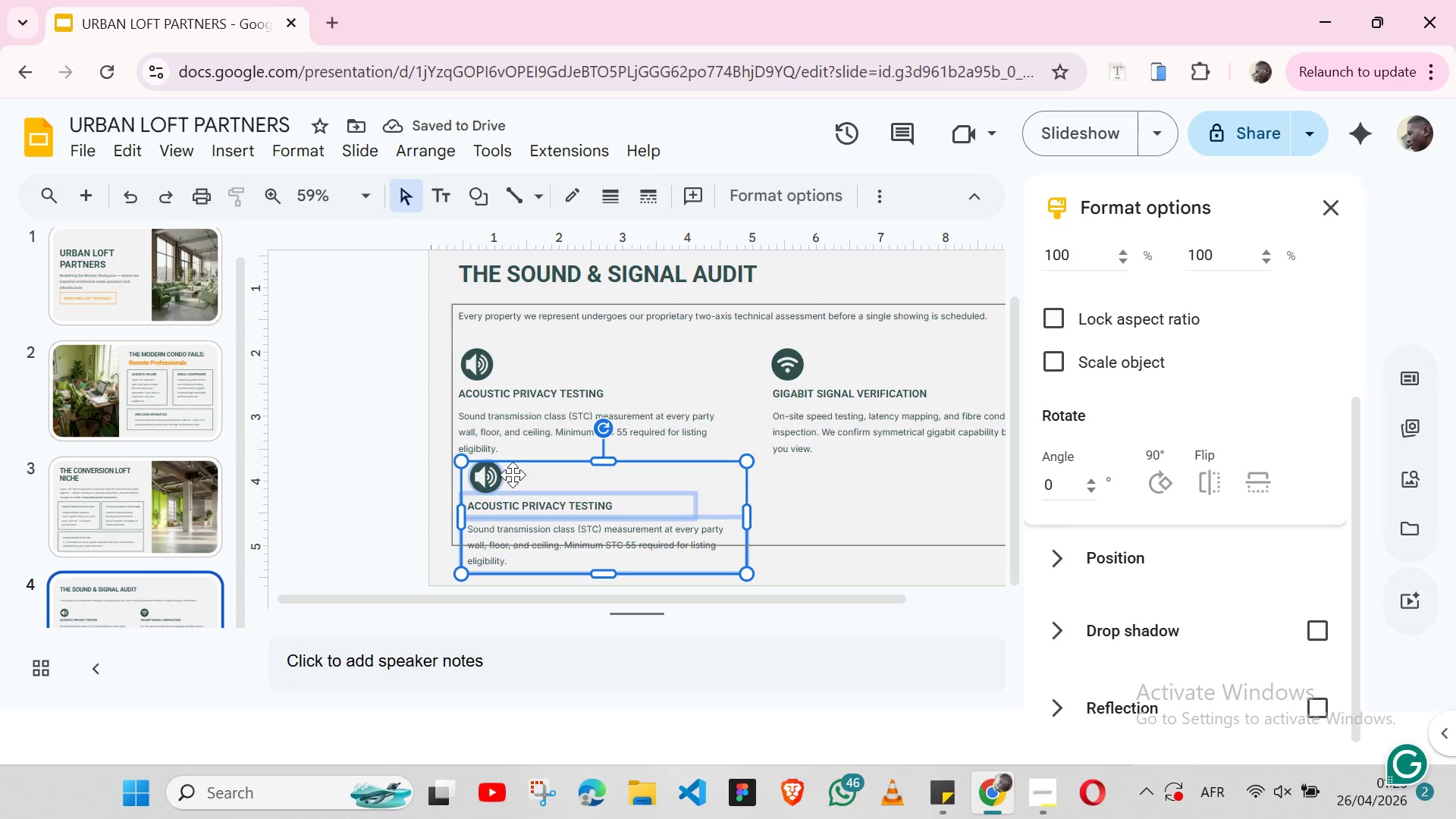 
left_click_drag(start_coordinate=[566, 494], to_coordinate=[556, 499])
 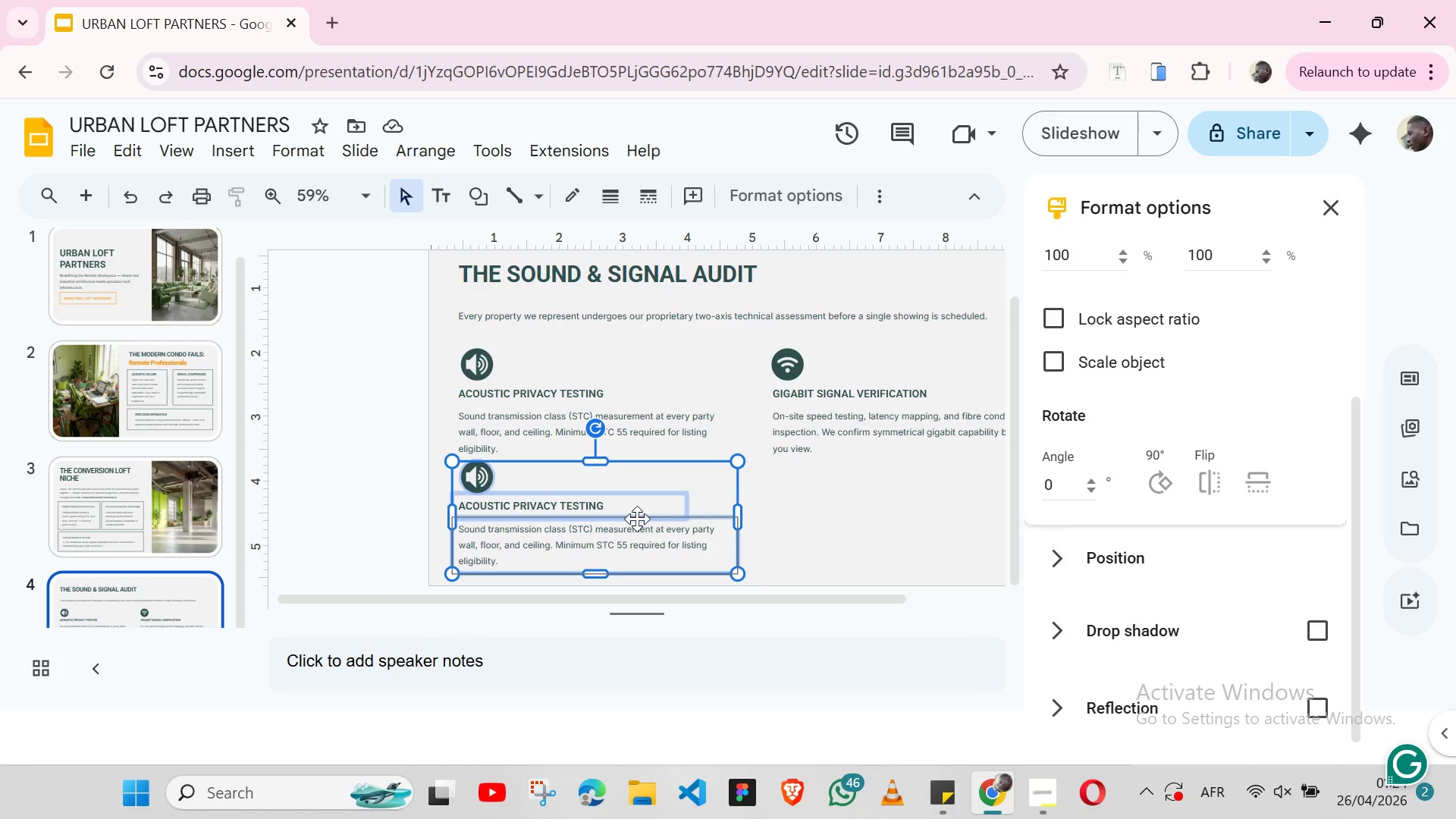 
wait(7.12)
 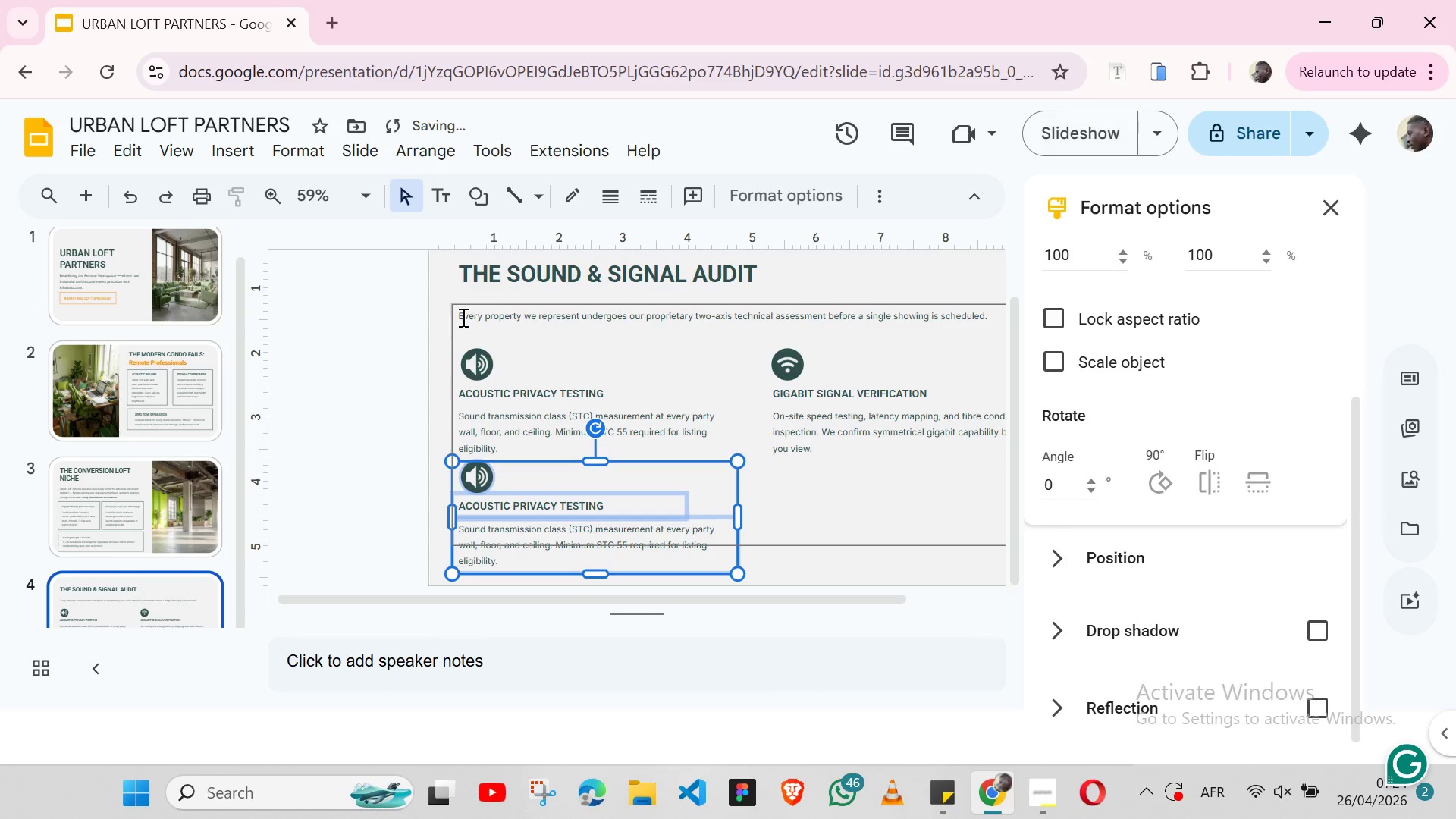 
key(ArrowDown)
 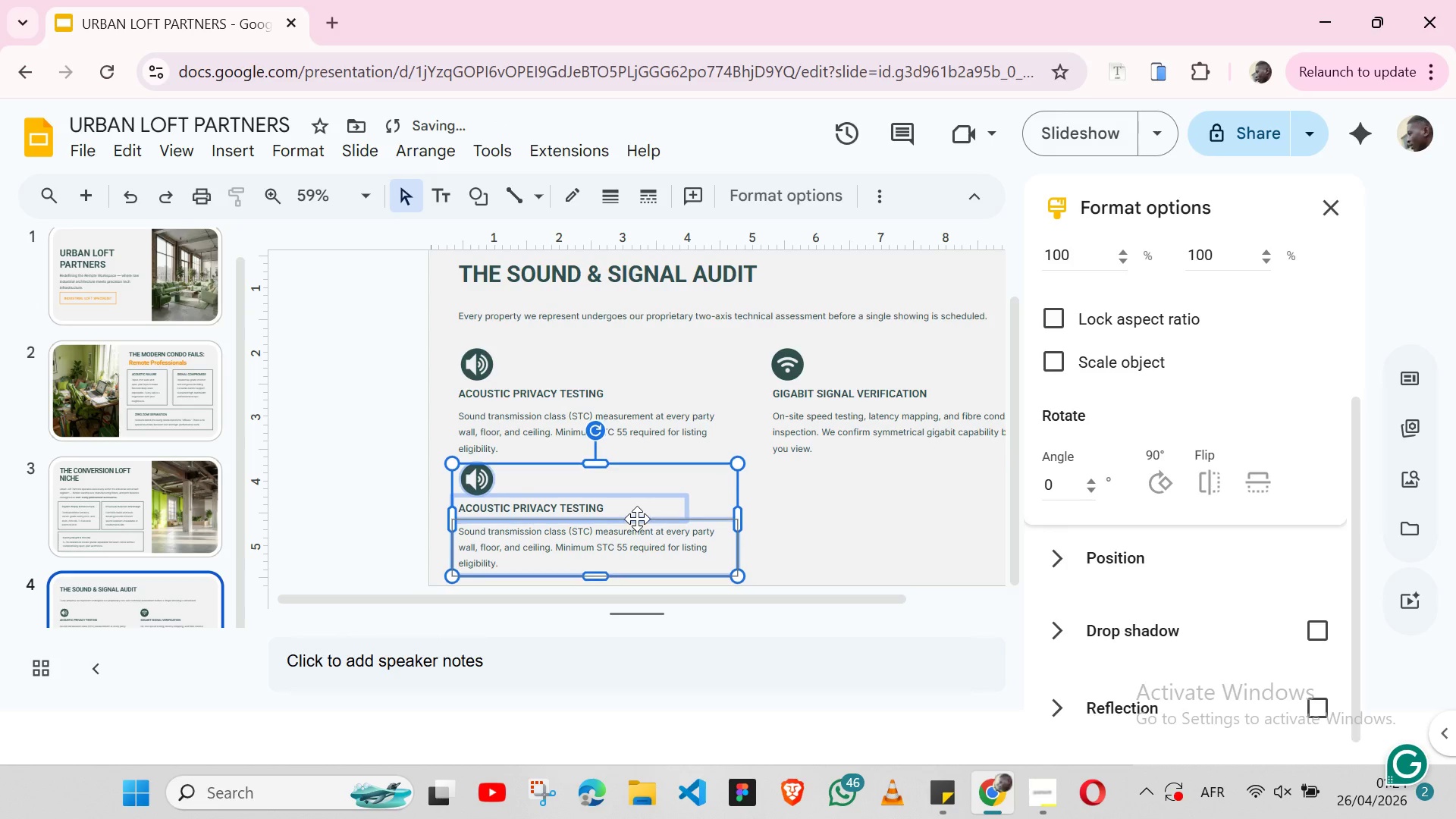 
key(ArrowDown)
 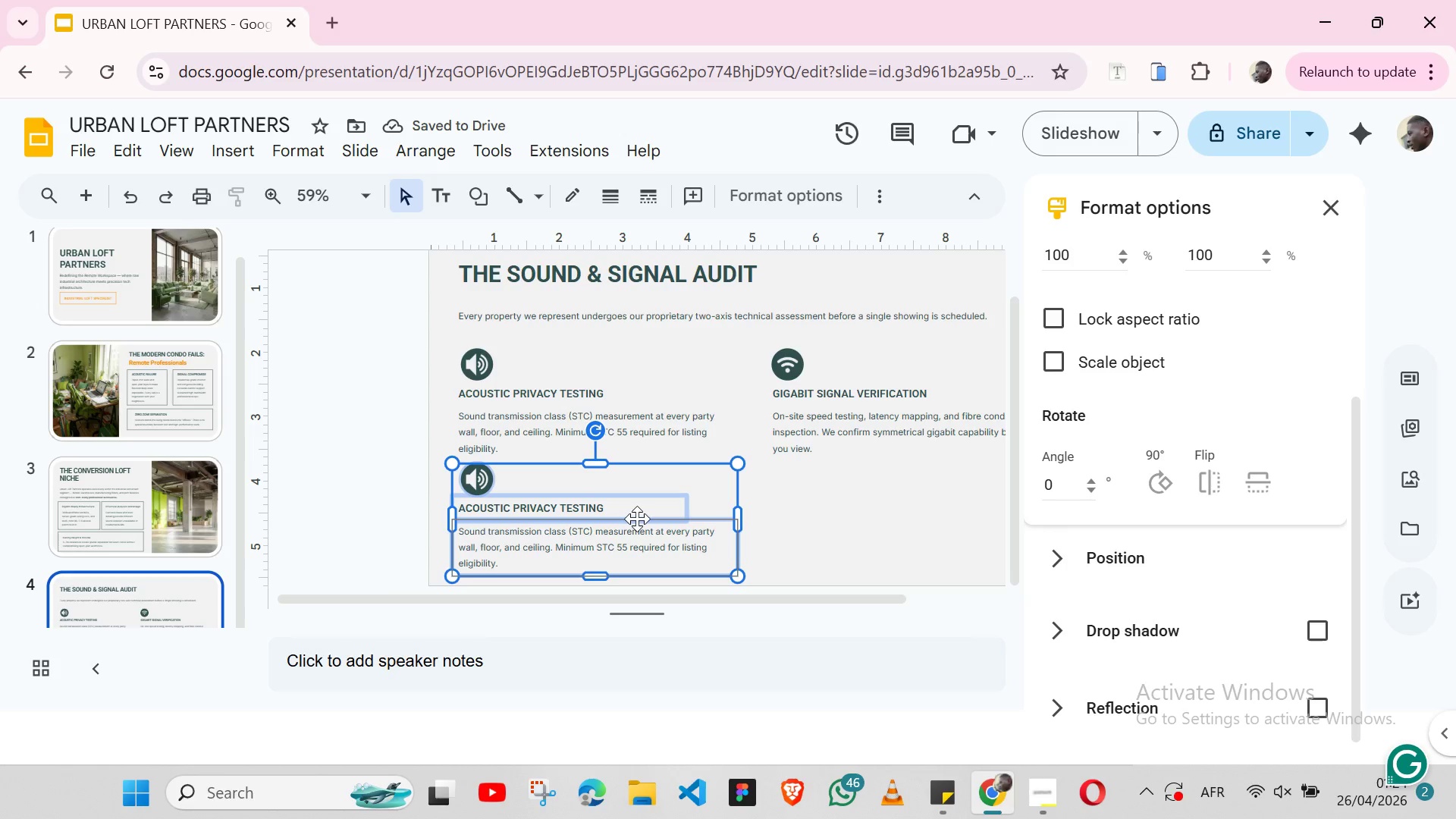 
wait(6.31)
 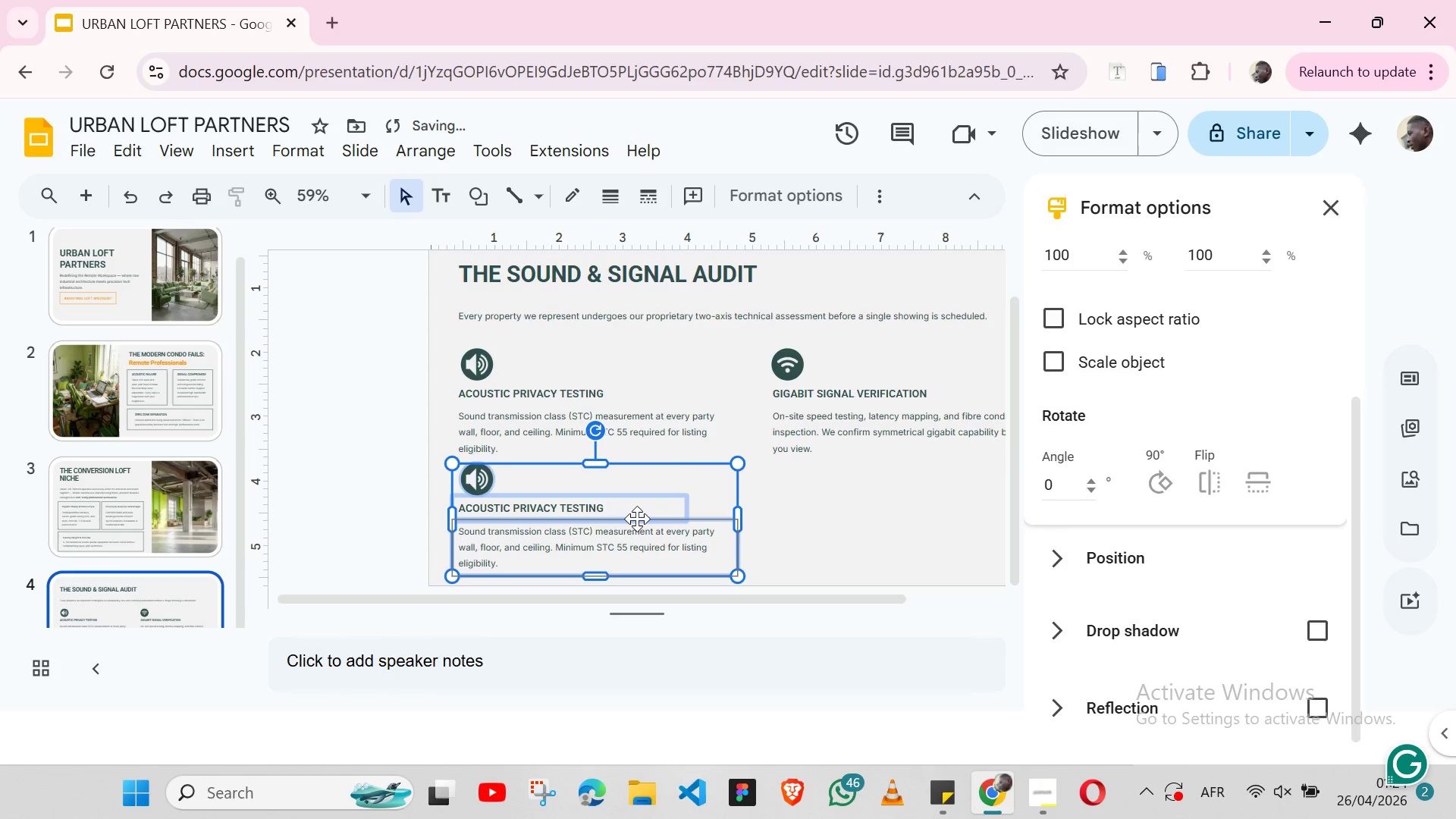 
key(Control+V)
 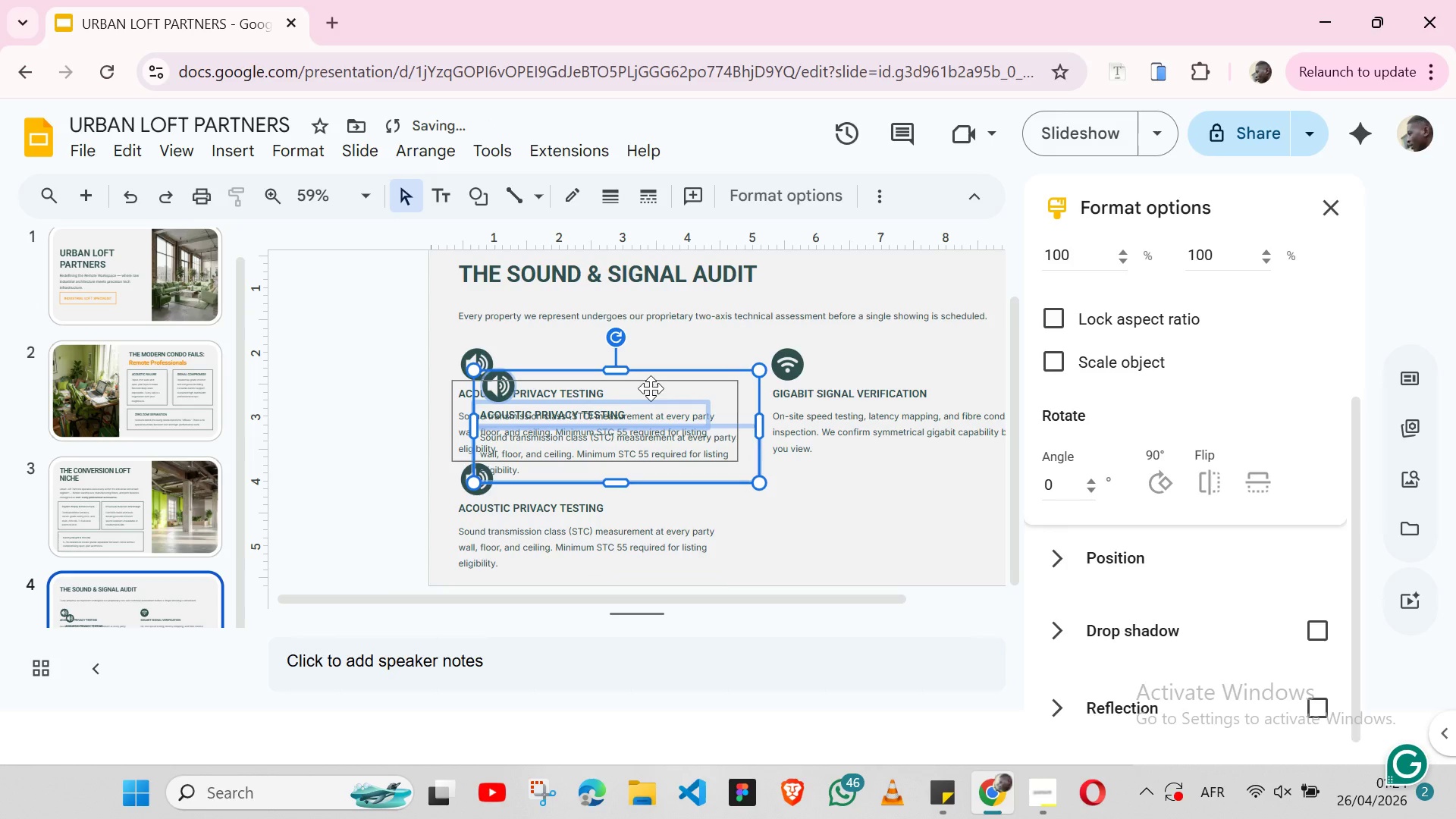 
left_click_drag(start_coordinate=[651, 388], to_coordinate=[925, 487])
 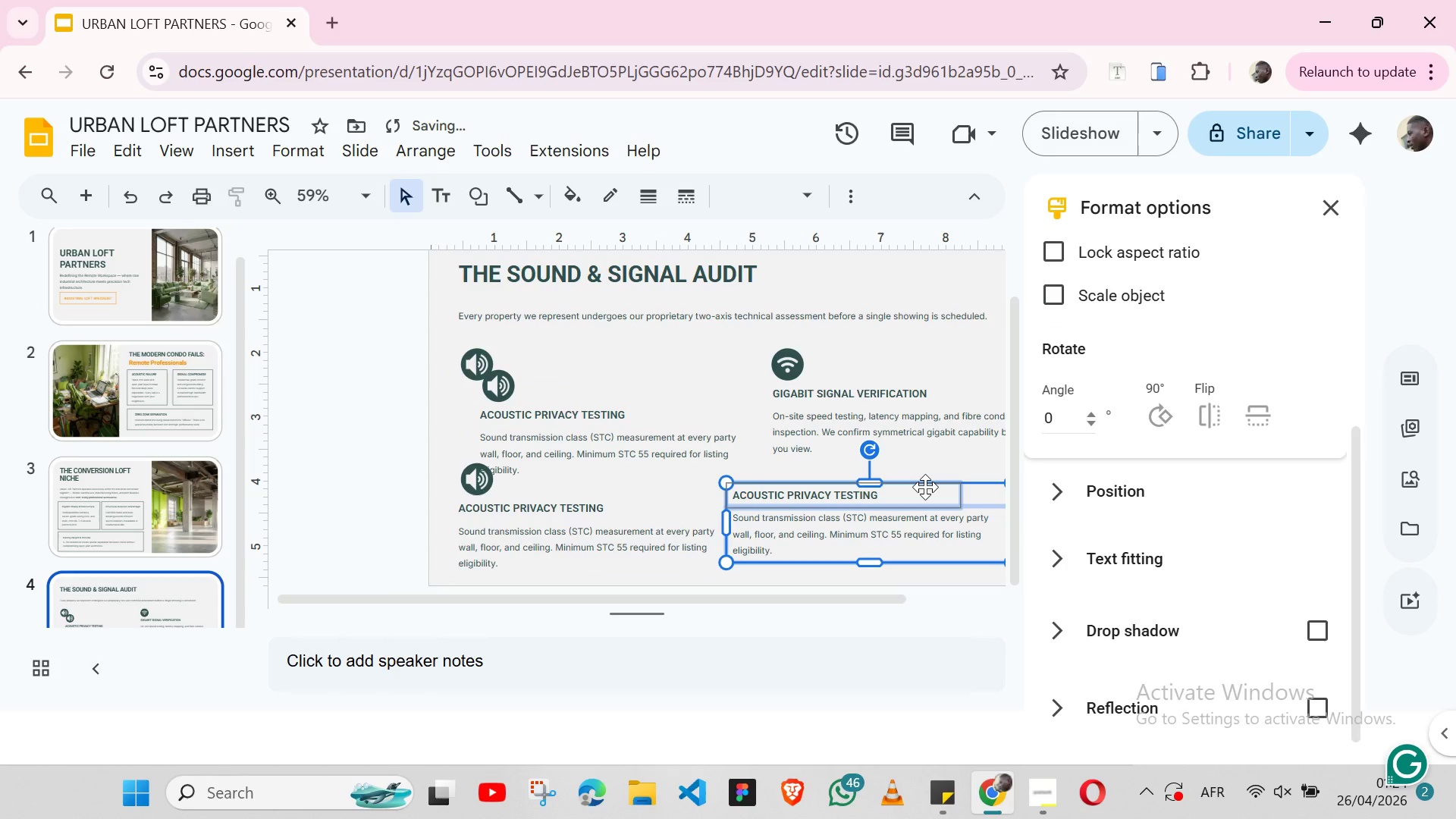 
key(Control+Z)
 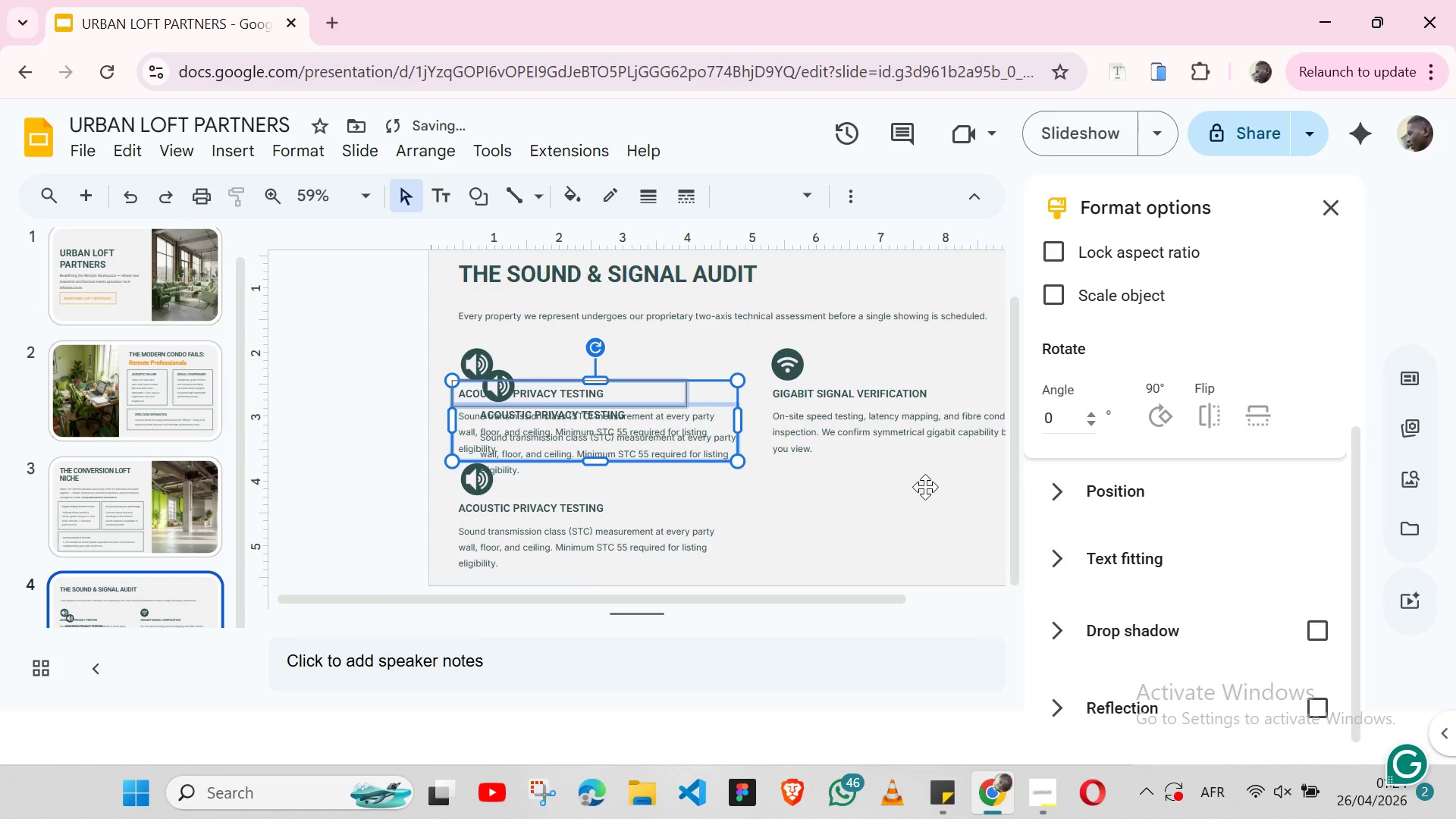 
key(Control+Z)
 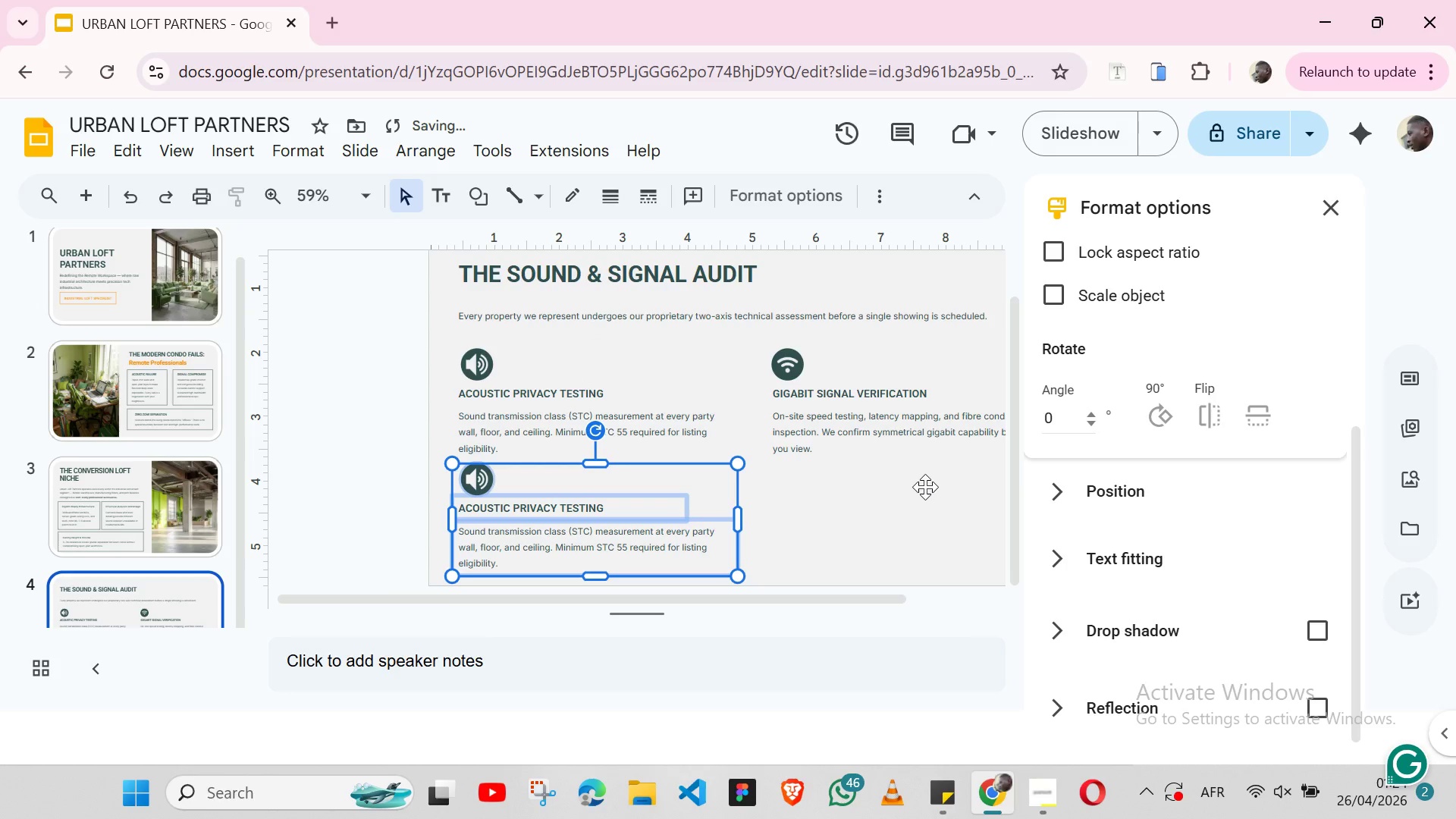 
key(Control+V)
 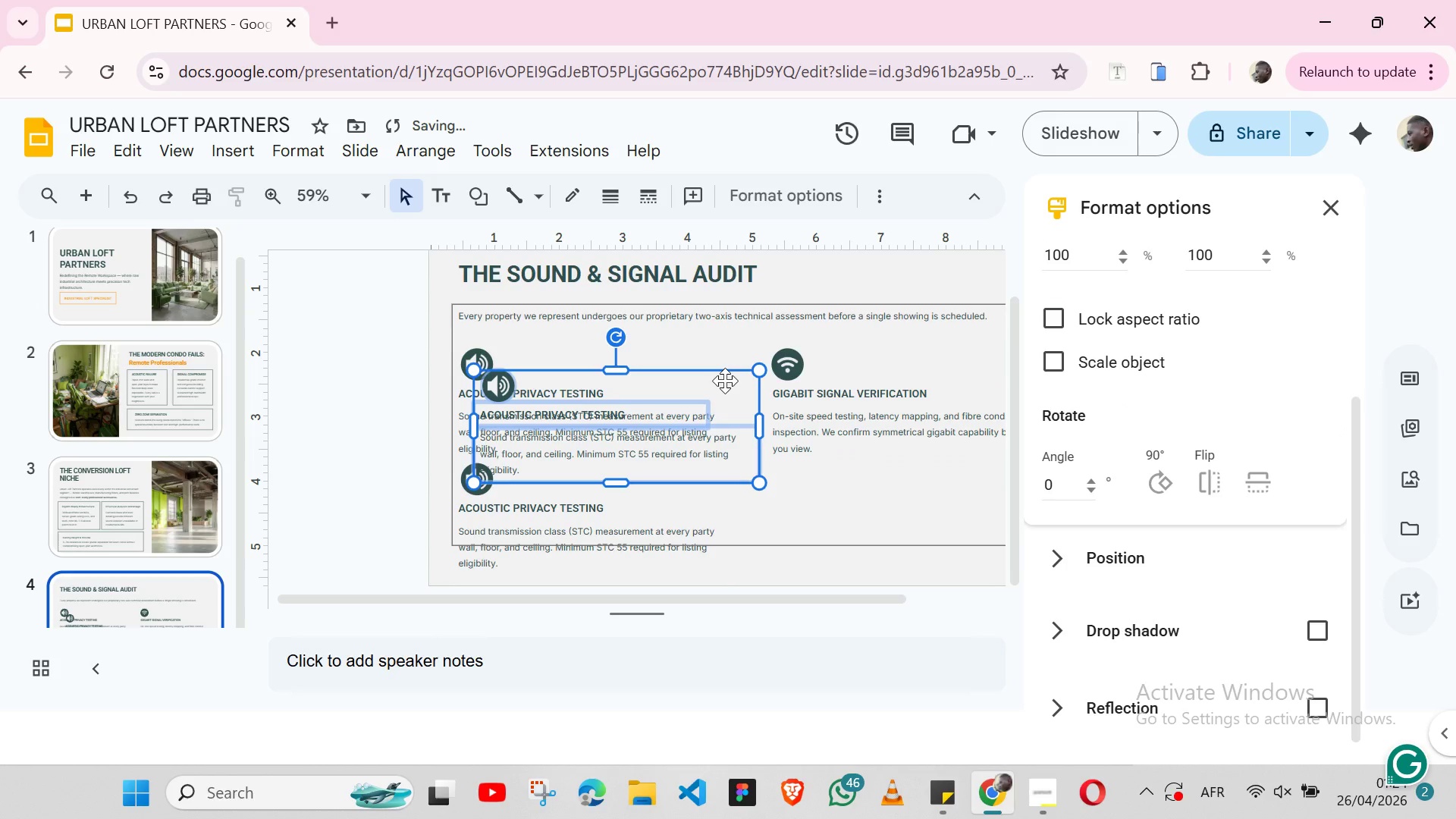 
left_click_drag(start_coordinate=[725, 381], to_coordinate=[878, 496])
 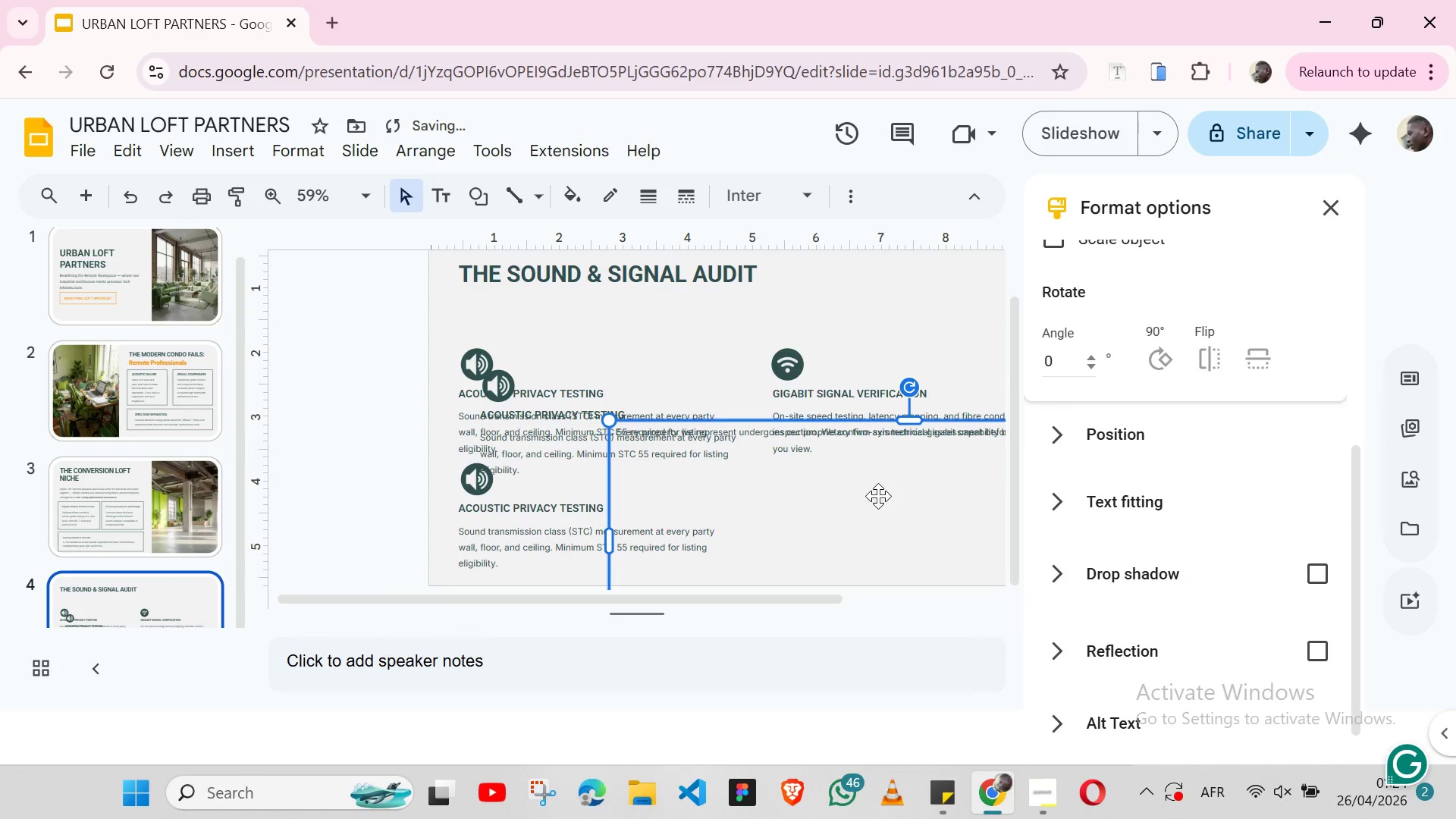 
key(Control+Z)
 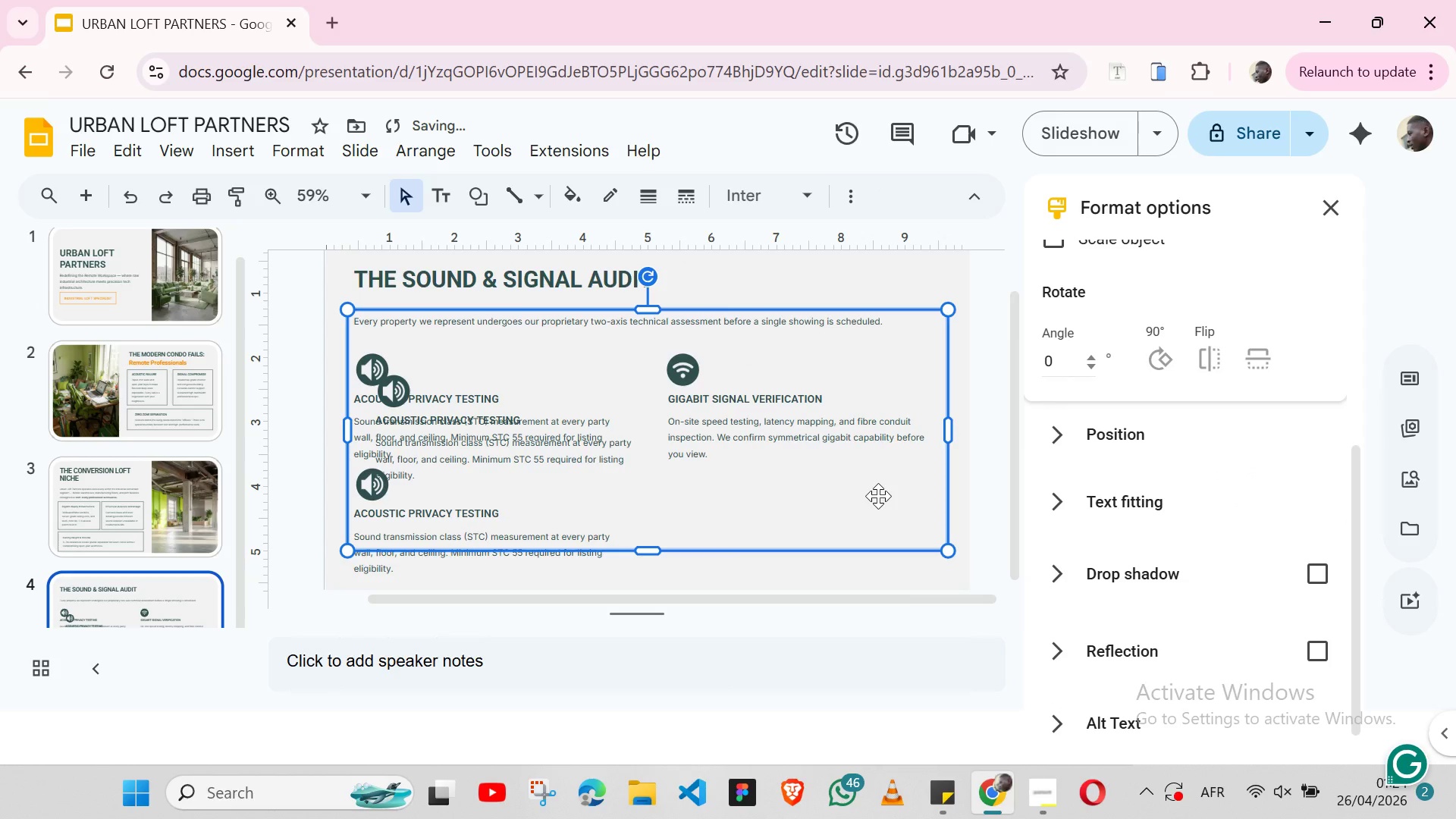 
key(Control+Z)
 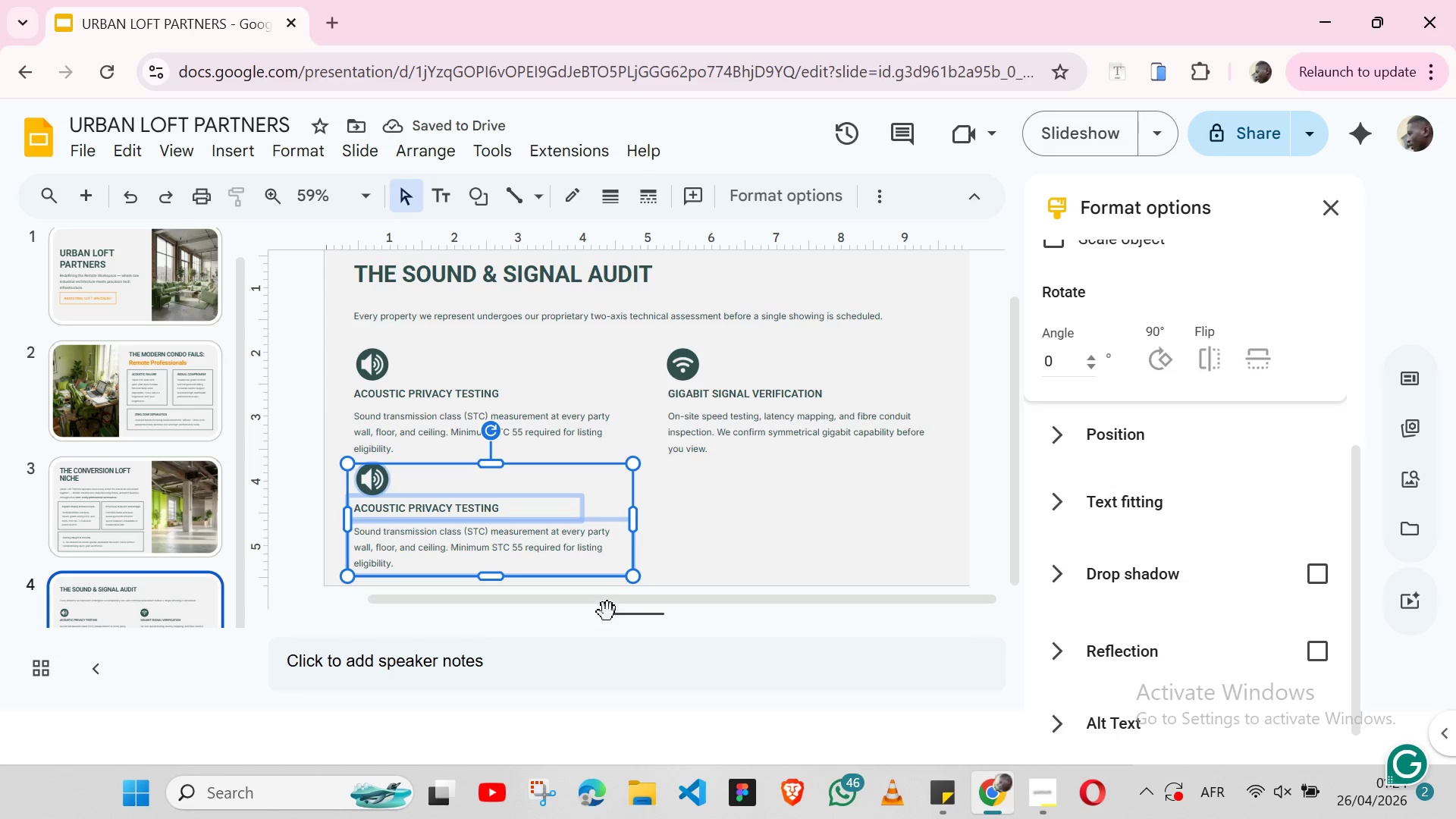 
wait(5.03)
 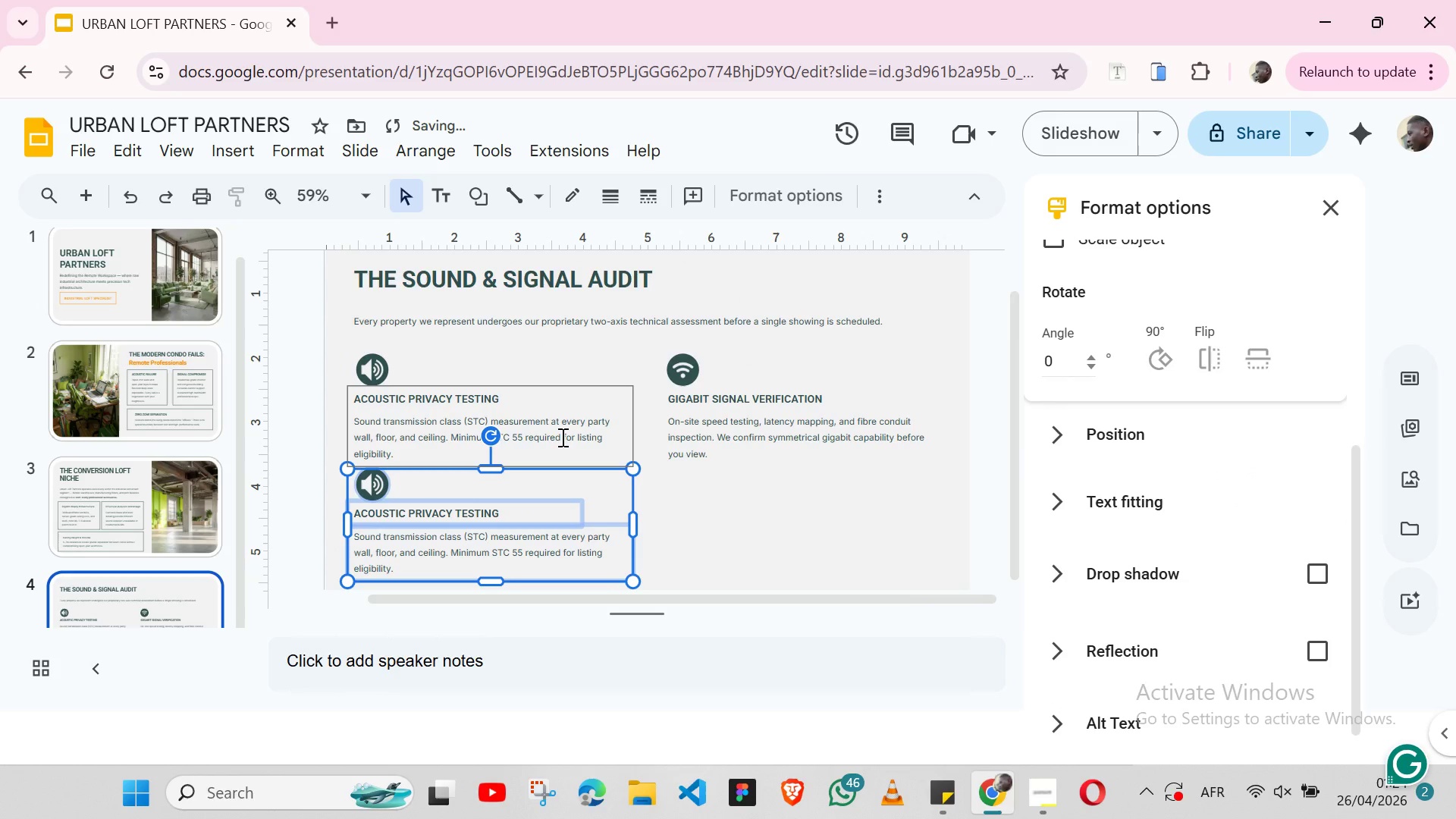 
left_click_drag(start_coordinate=[555, 594], to_coordinate=[503, 595])
 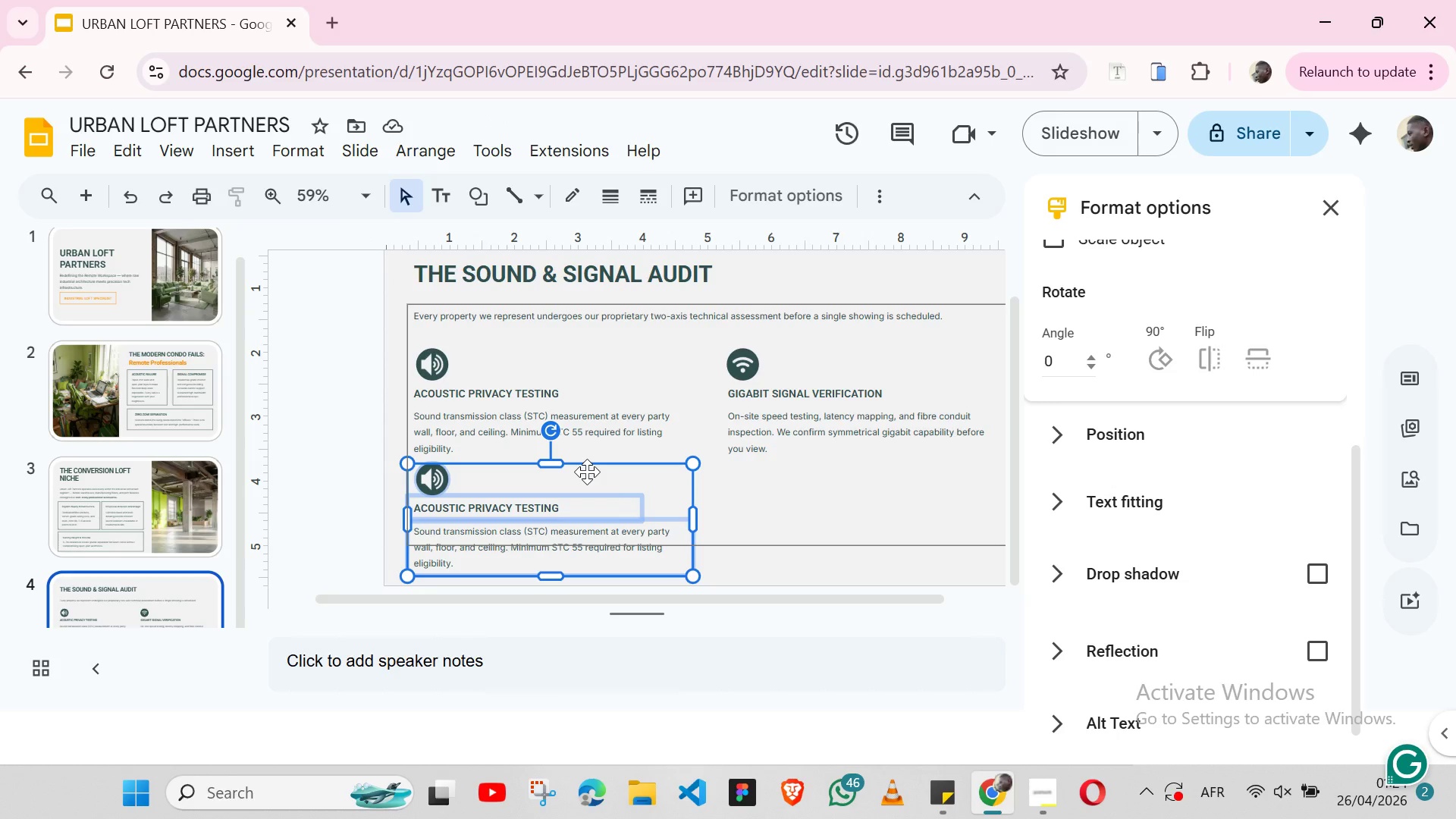 
key(Control+V)
 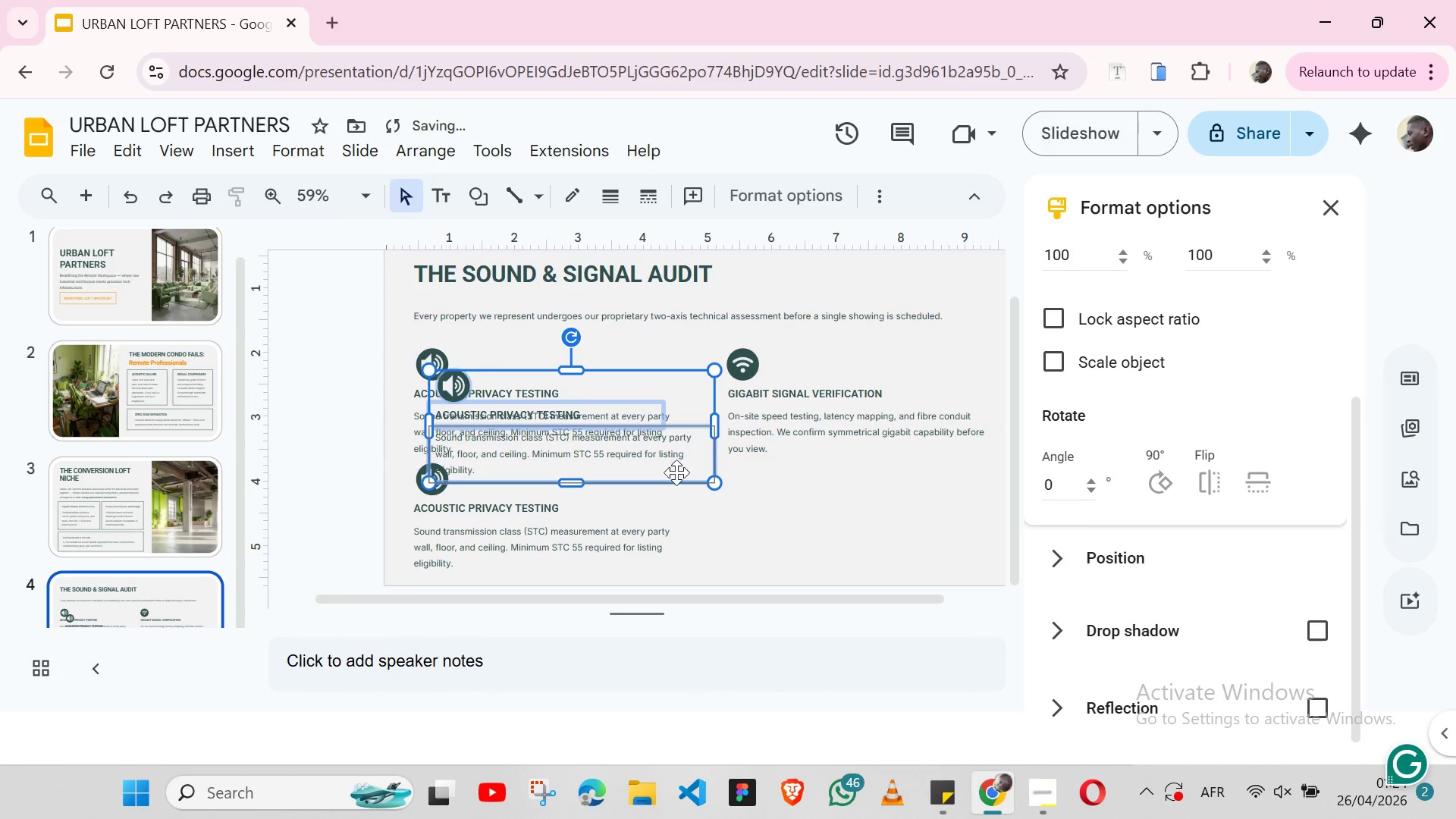 
left_click_drag(start_coordinate=[676, 473], to_coordinate=[965, 578])
 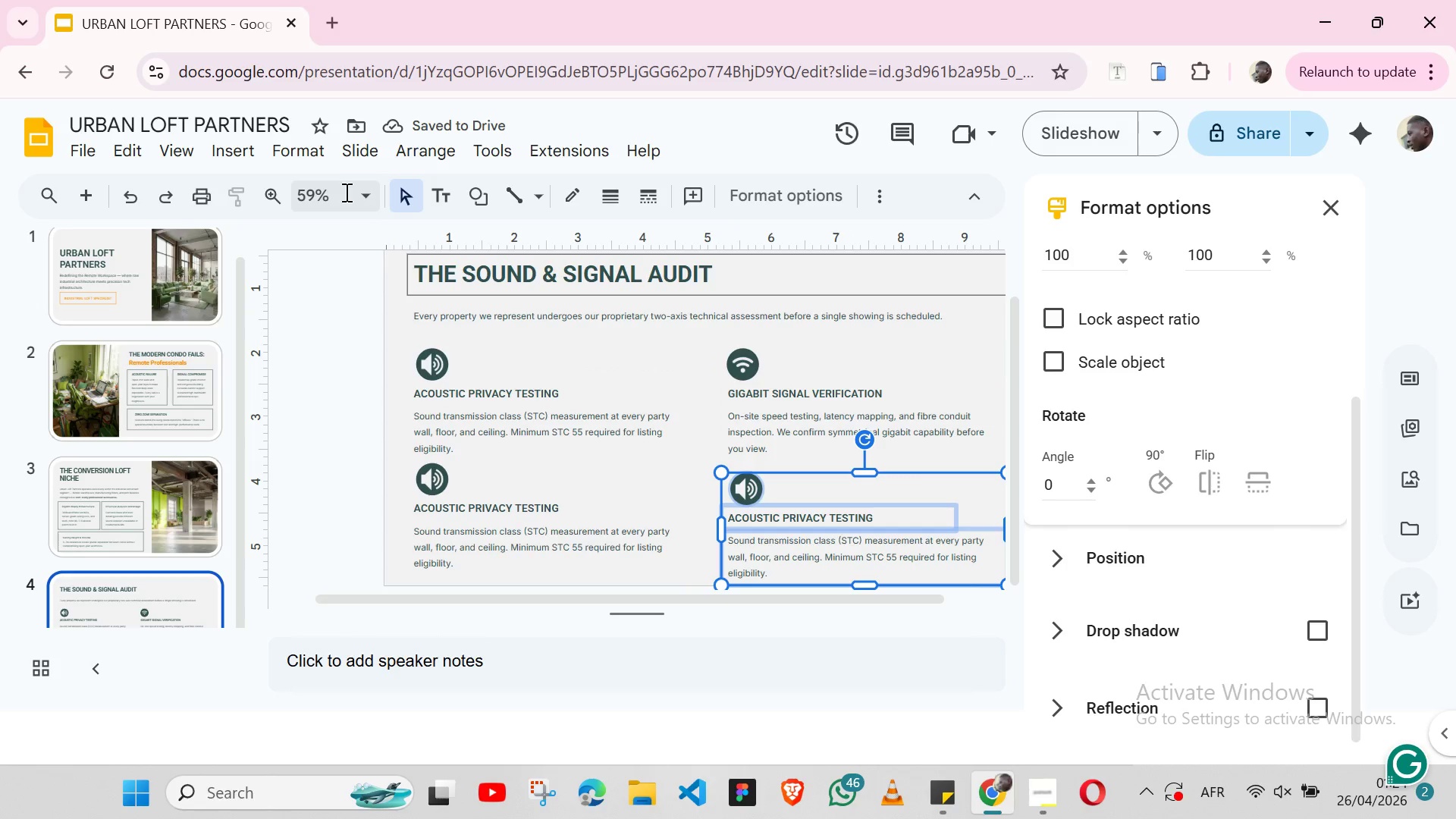 
left_click([366, 196])
 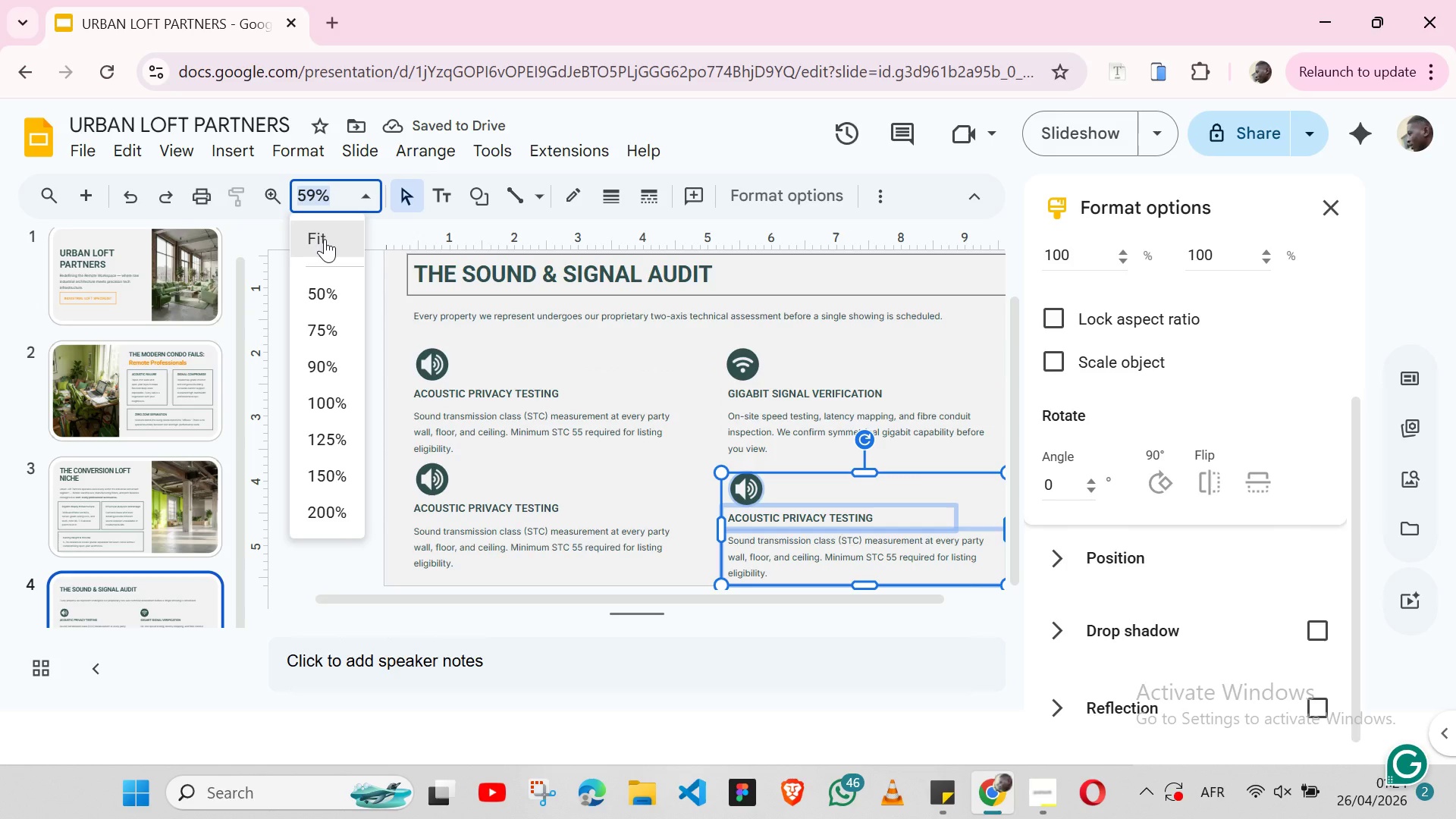 
left_click([325, 239])
 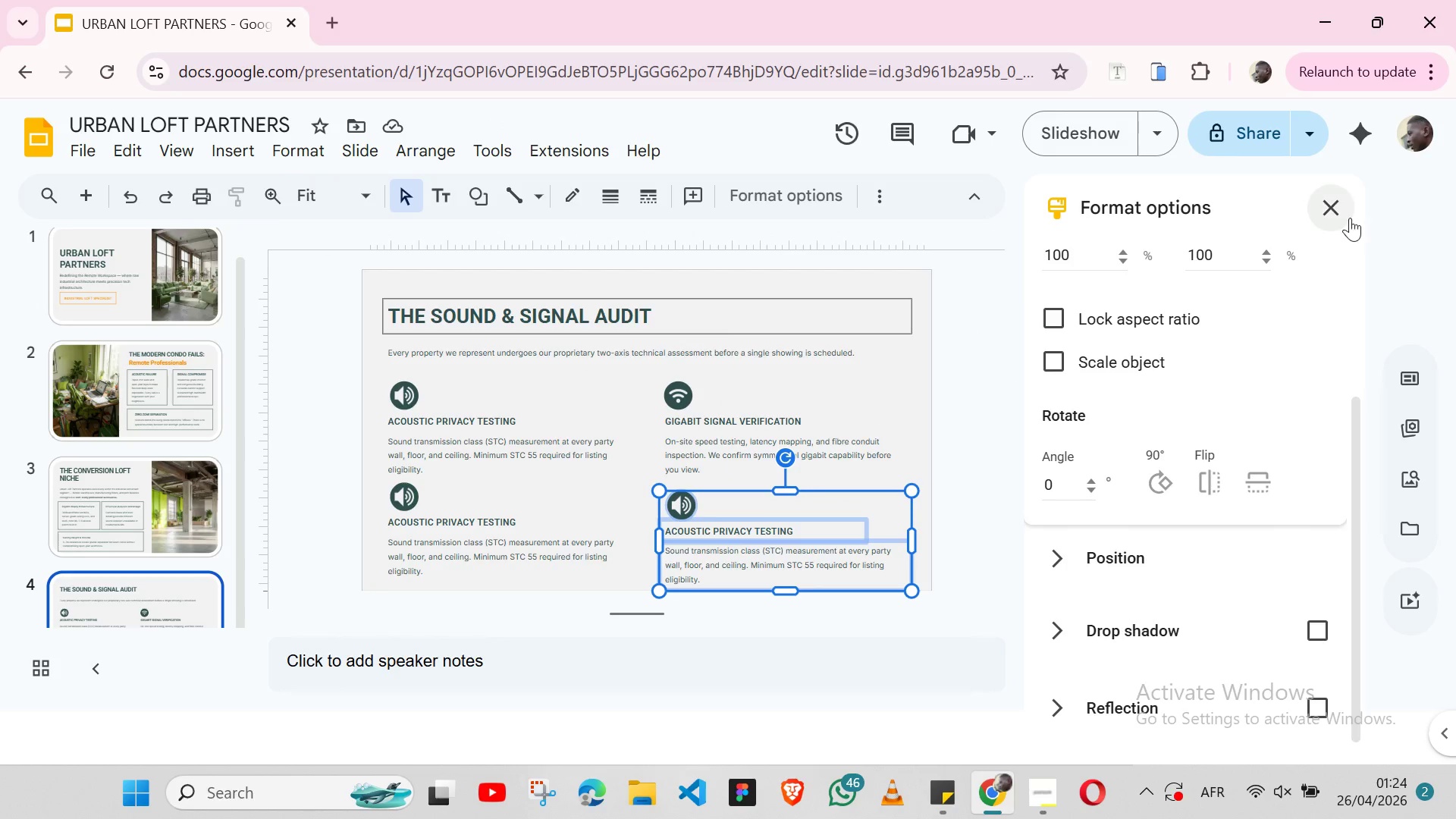 
left_click([1344, 209])
 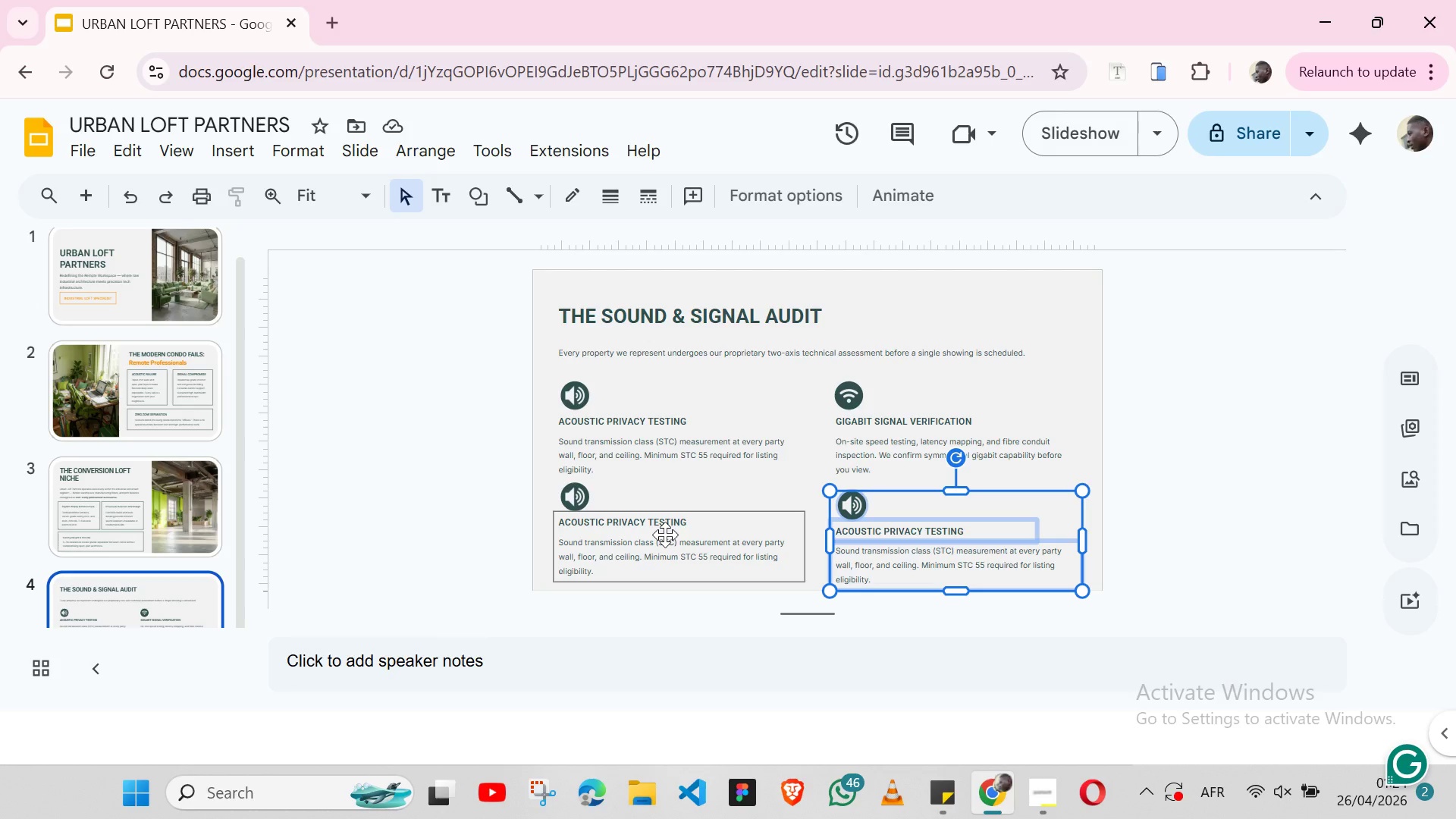 
wait(5.69)
 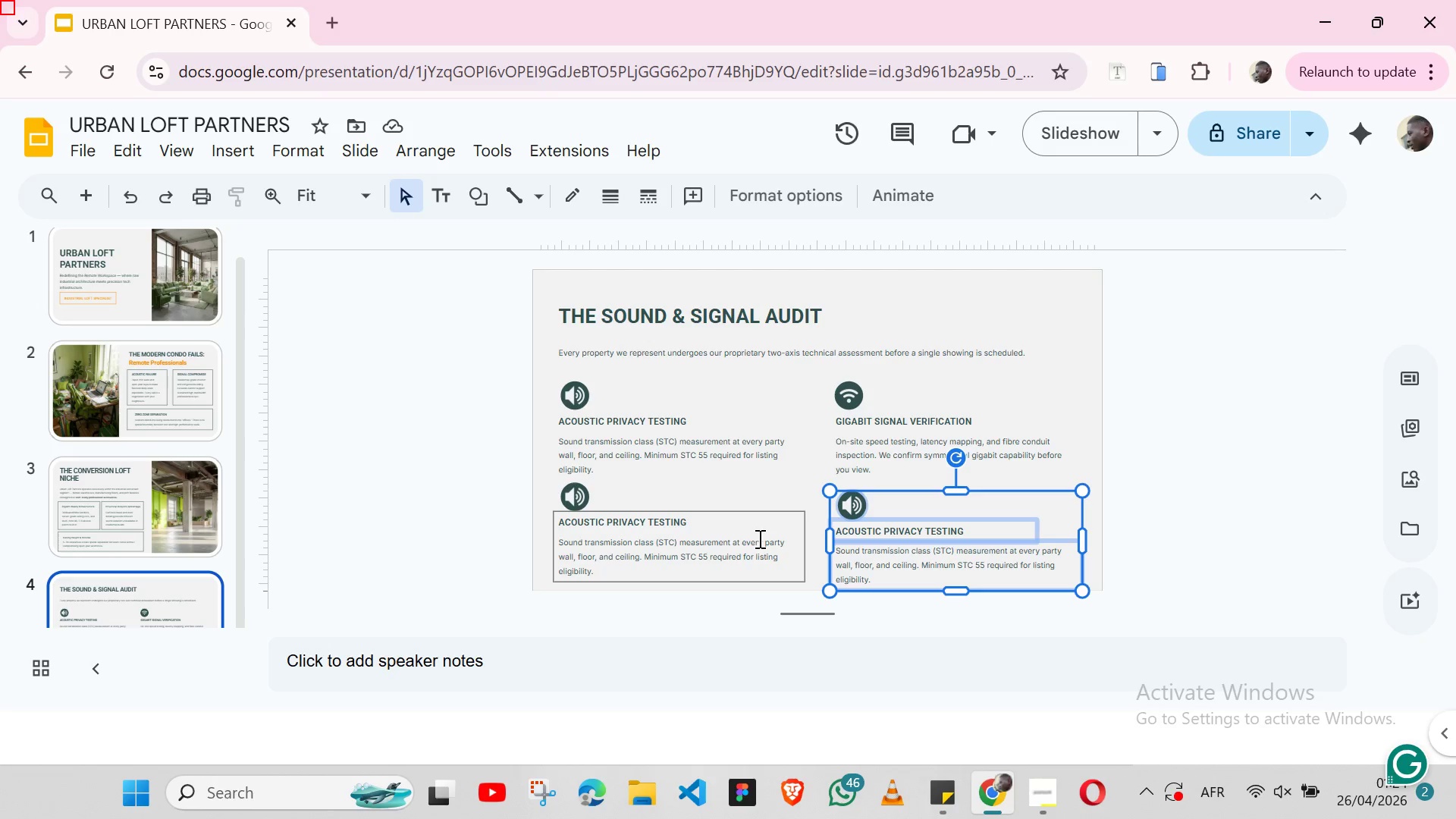 
key(Shift+ArrowUp)
 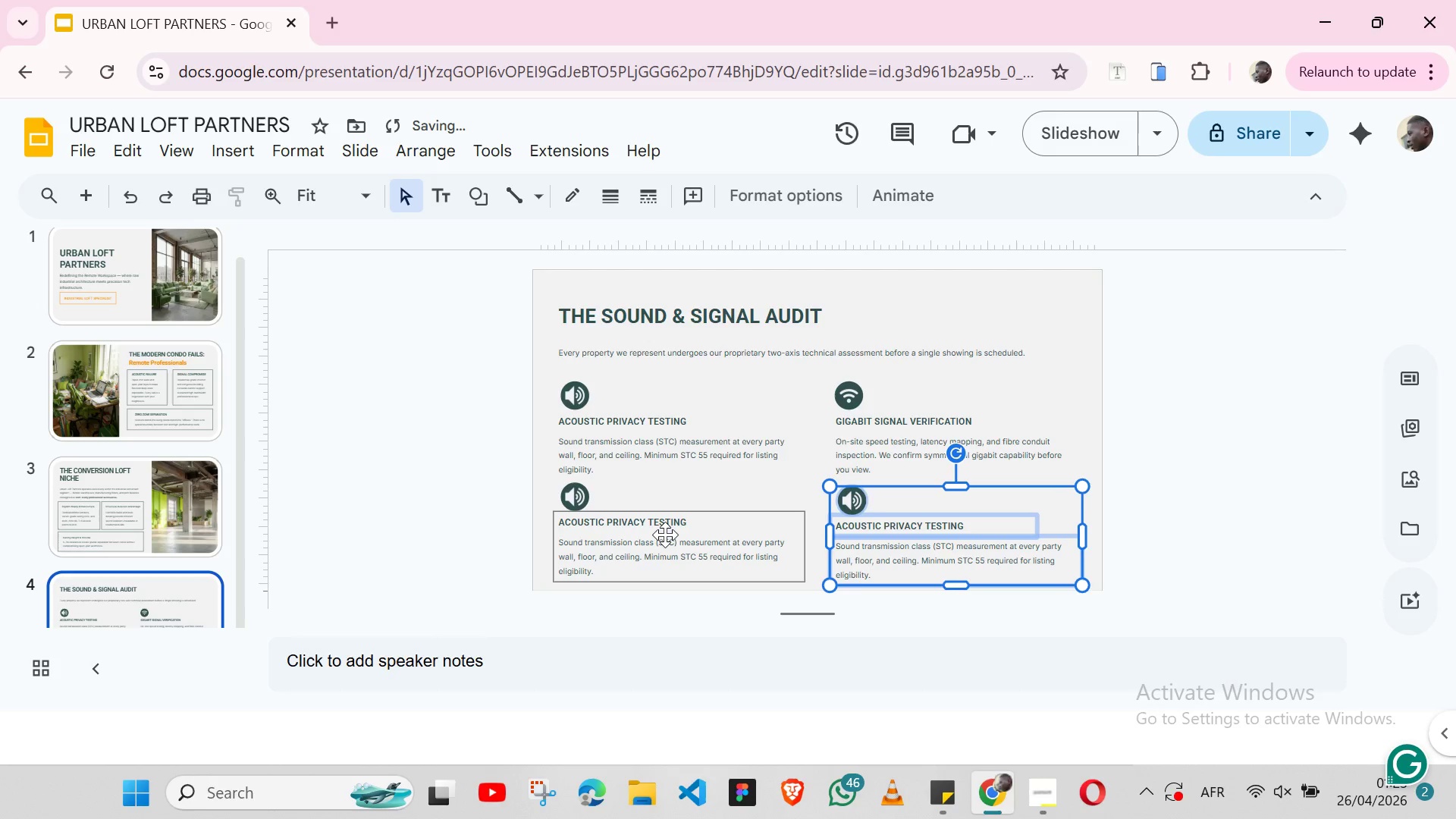 
key(Shift+ArrowUp)
 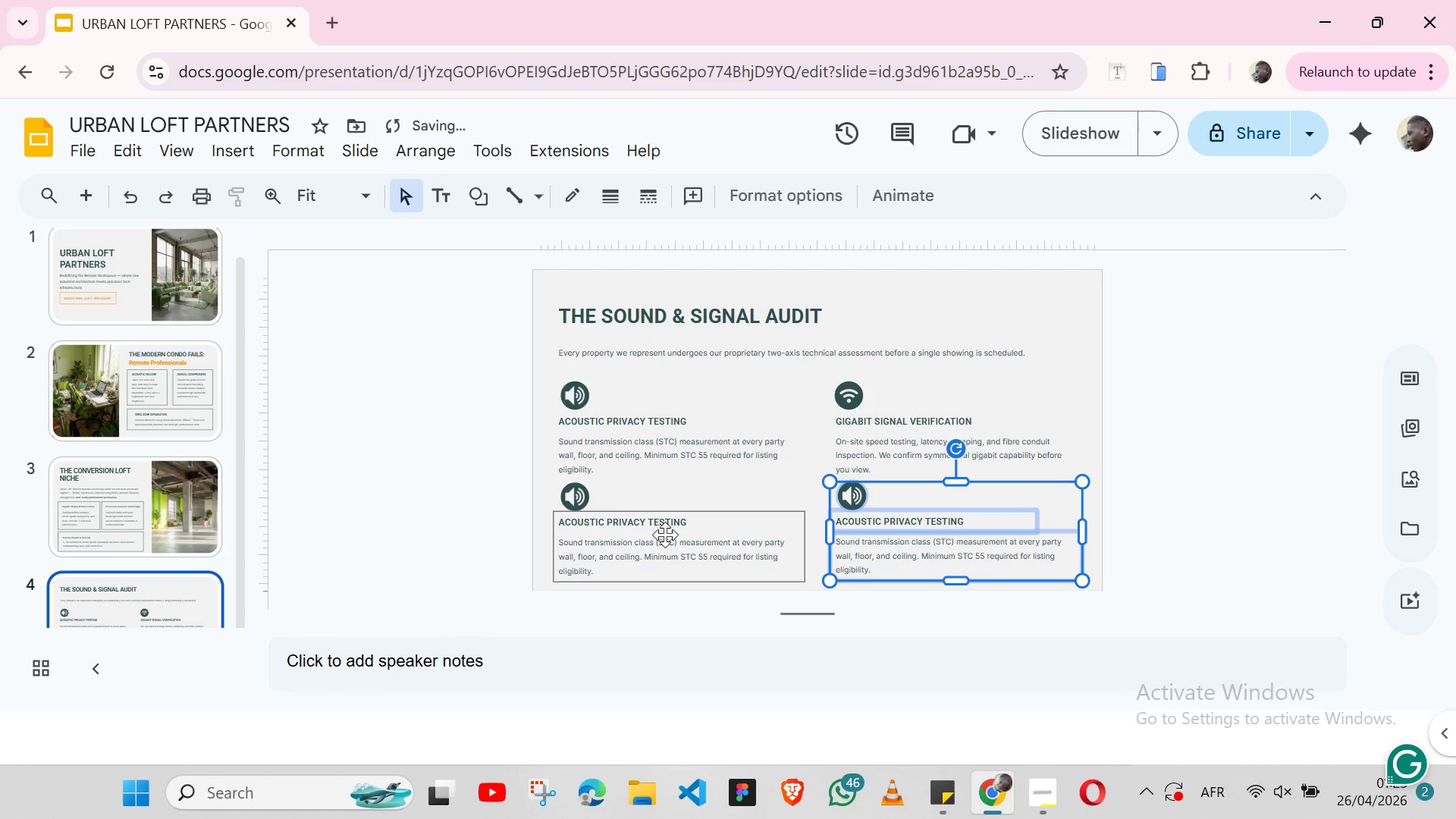 
key(ArrowUp)
 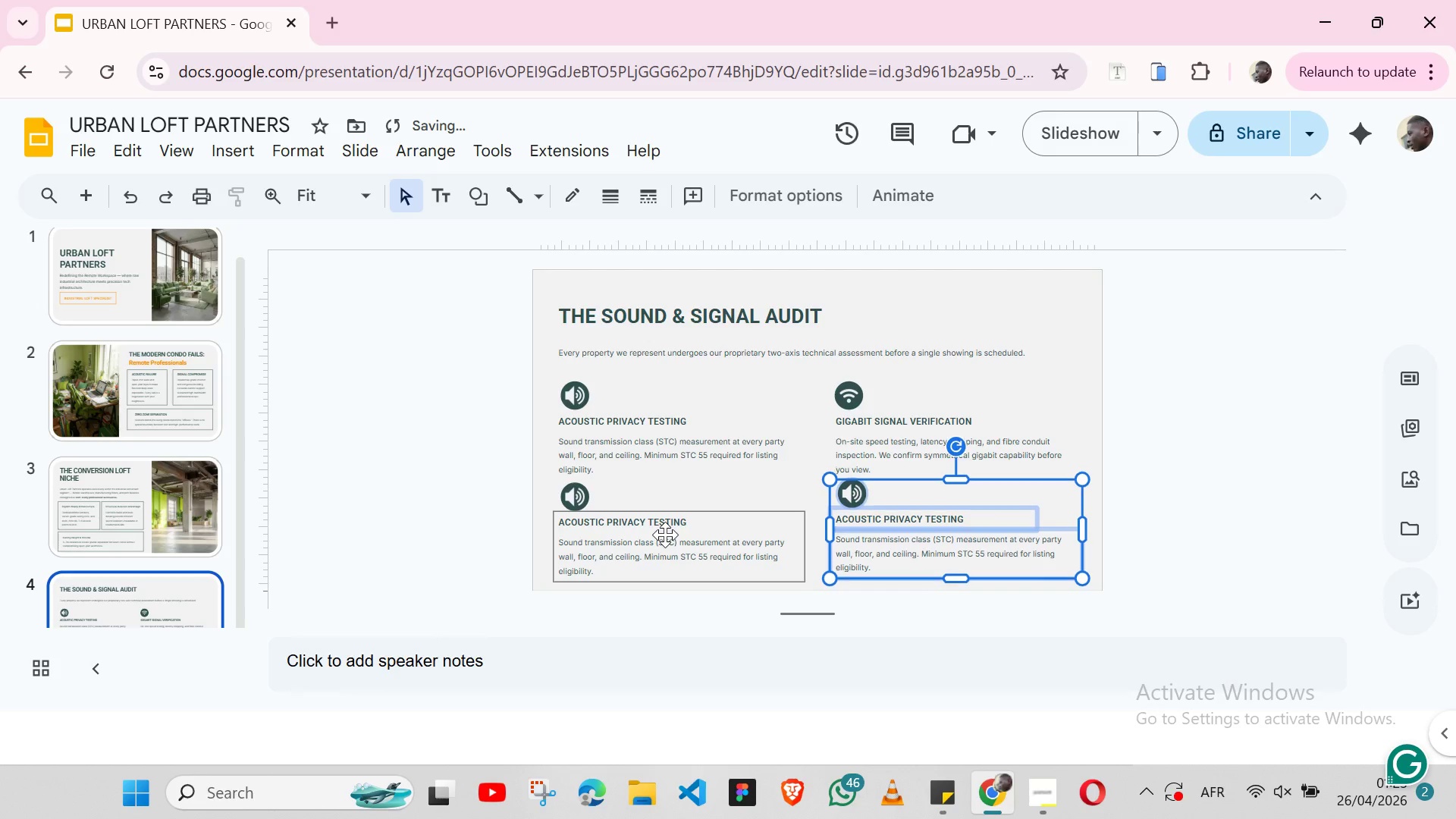 
key(ArrowUp)
 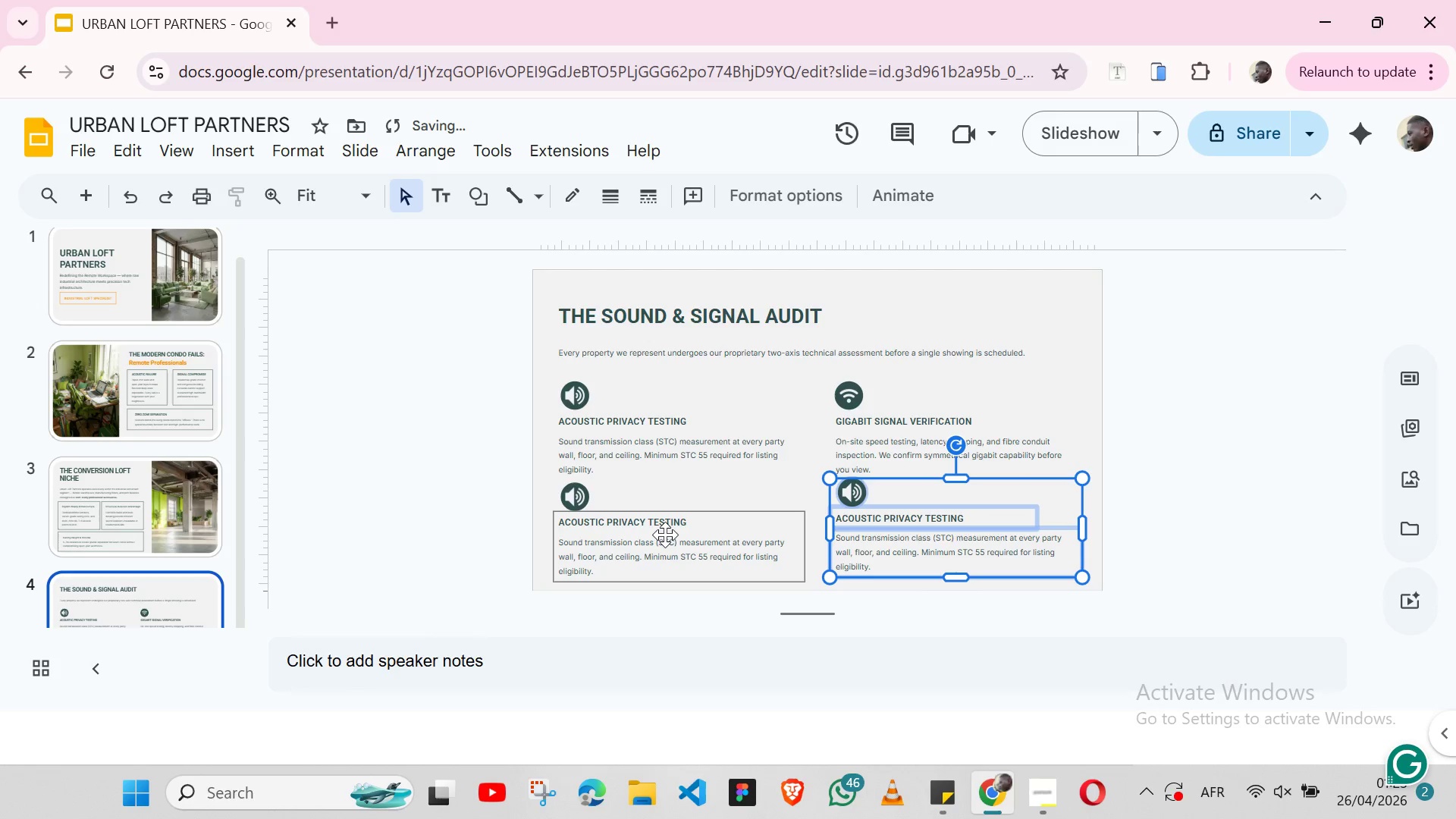 
key(ArrowUp)
 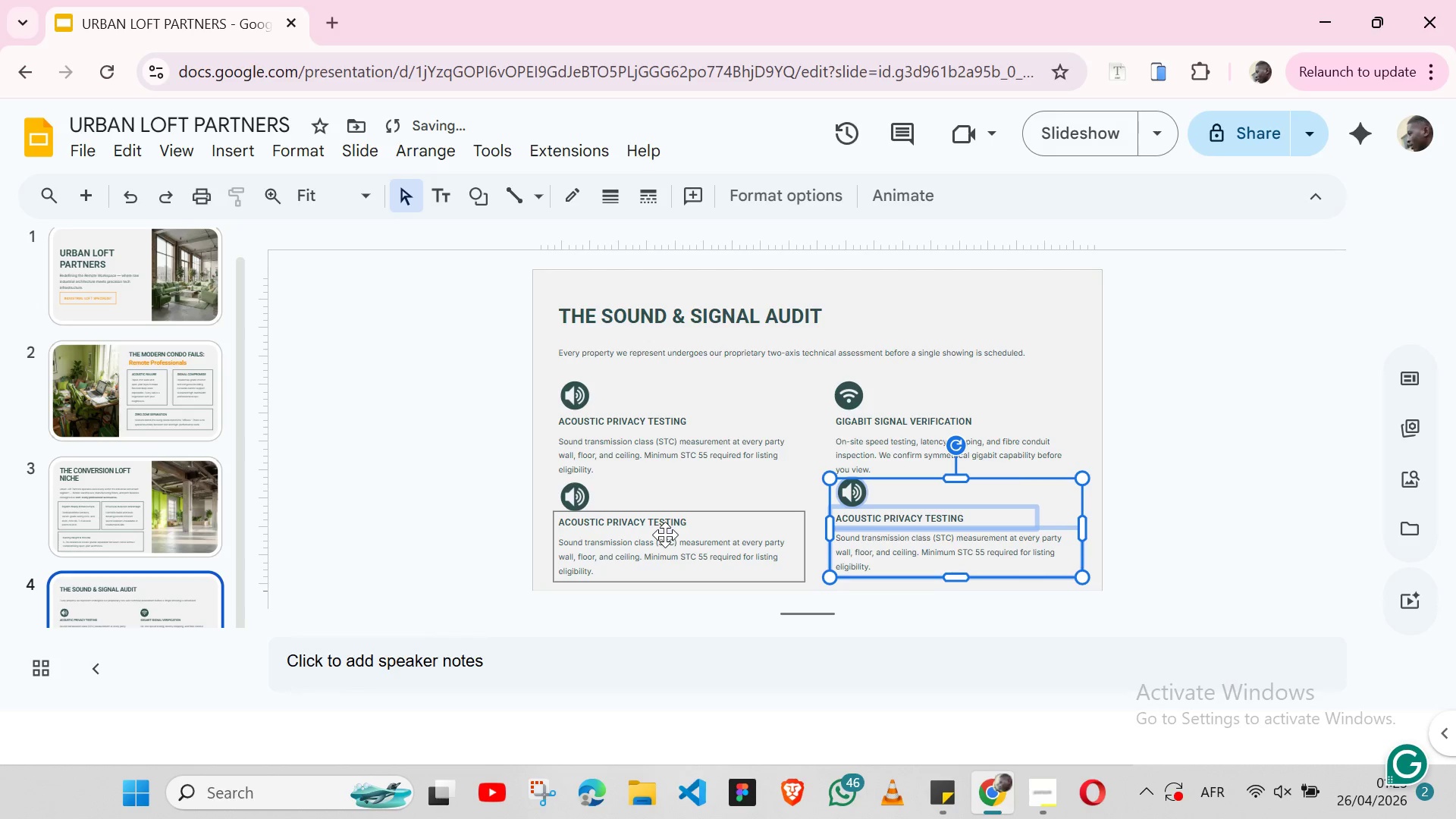 
key(ArrowDown)
 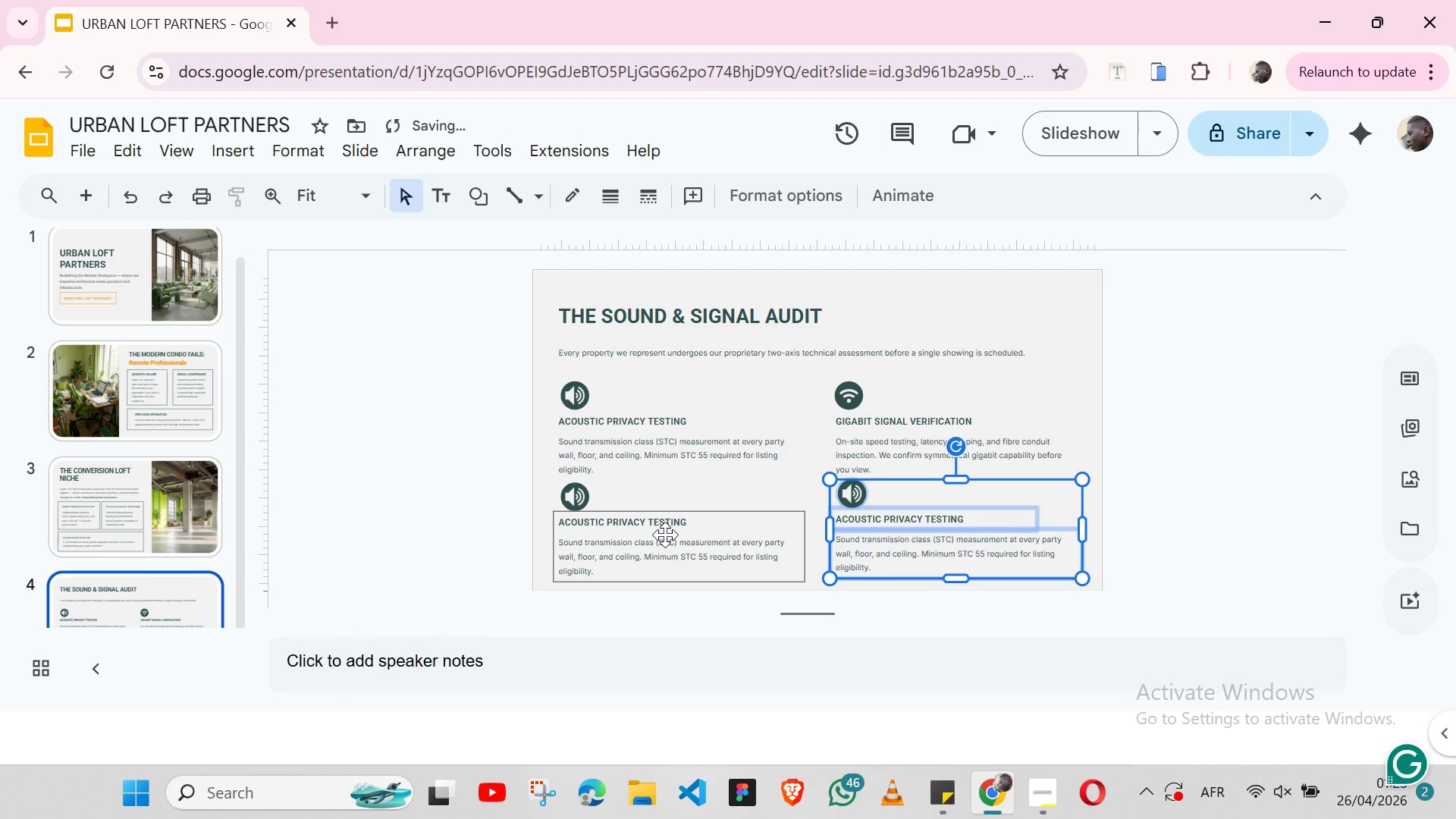 
key(ArrowDown)
 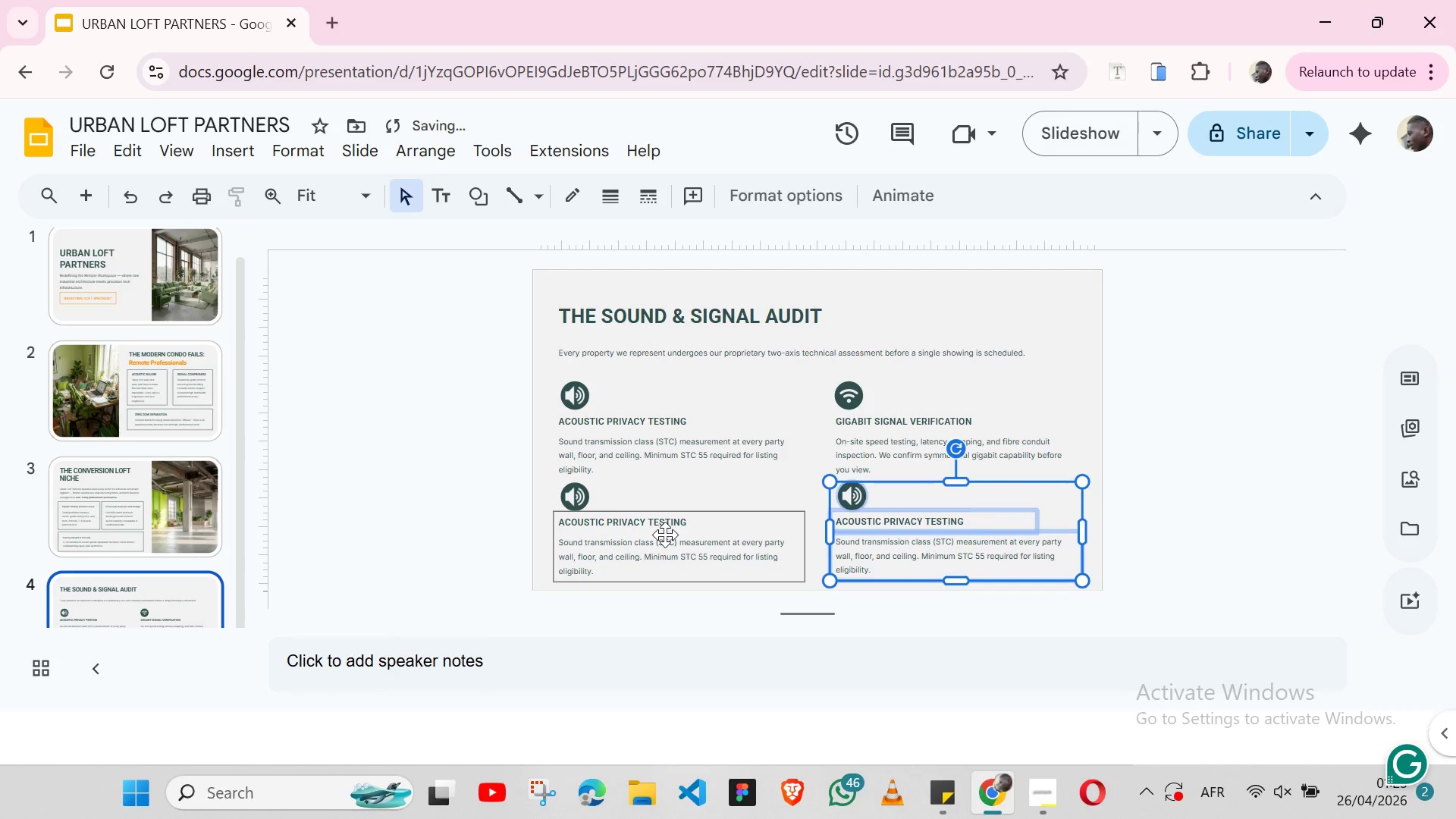 
key(ArrowDown)
 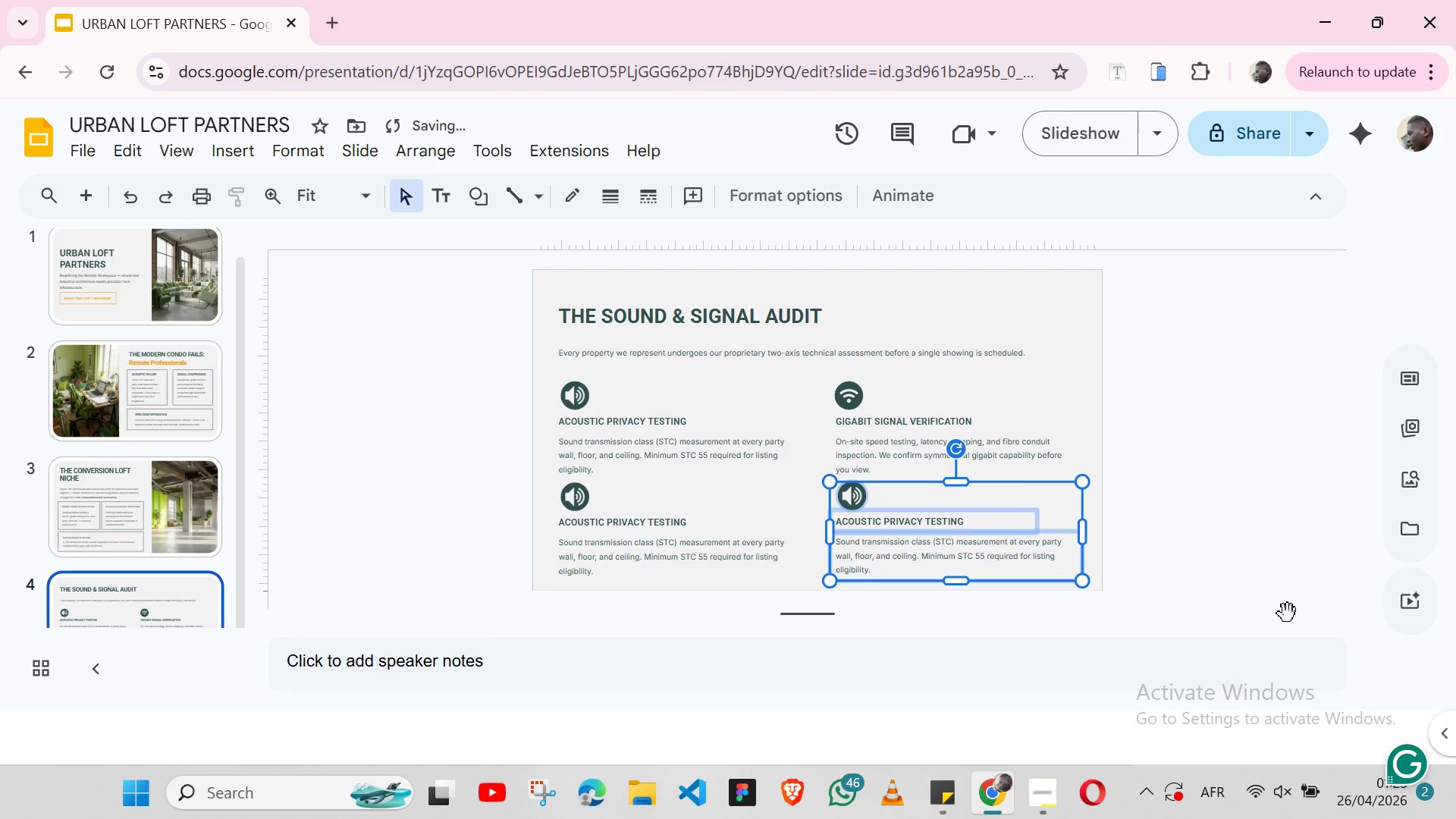 
left_click([1288, 613])
 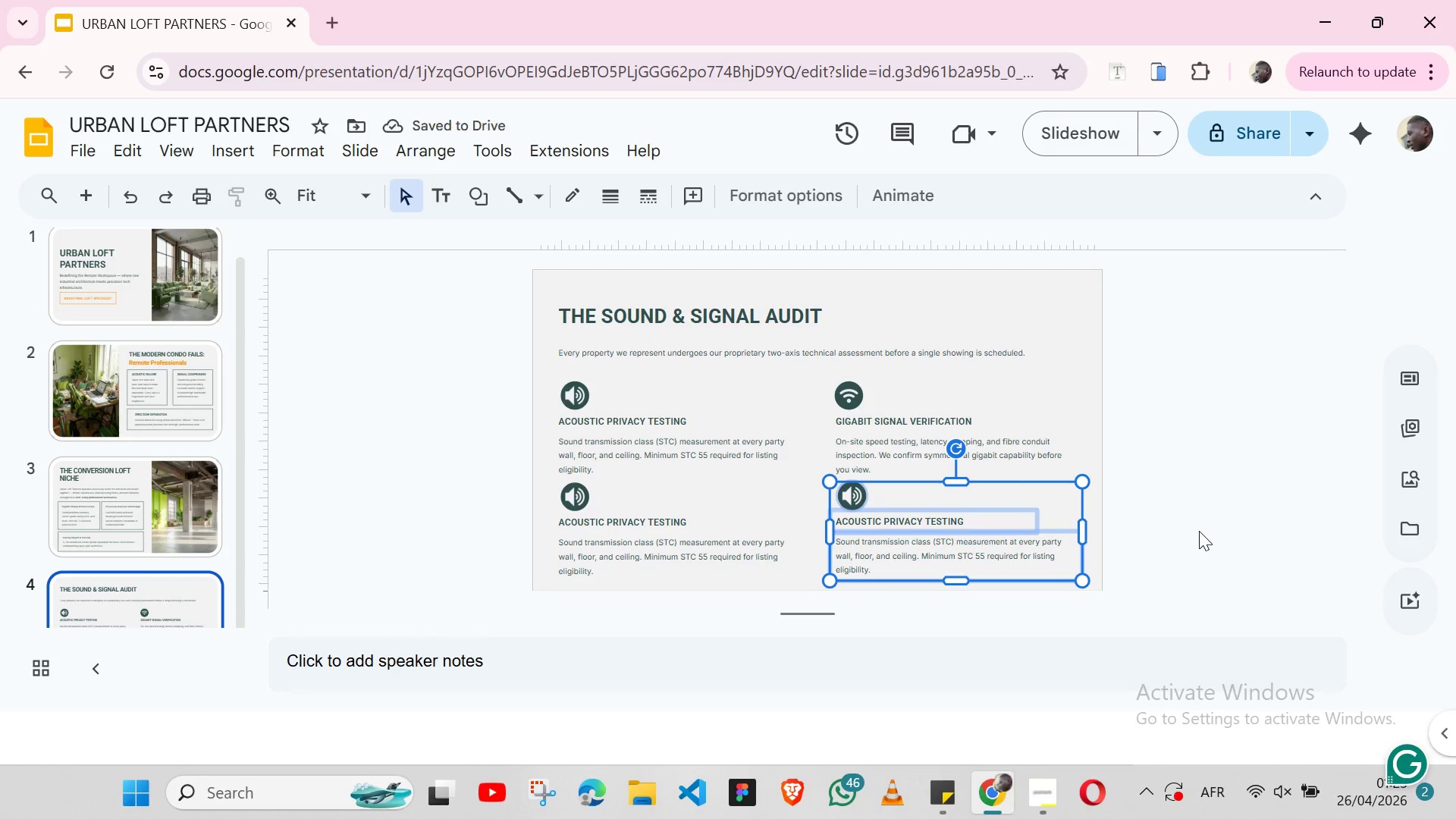 
left_click([1199, 531])
 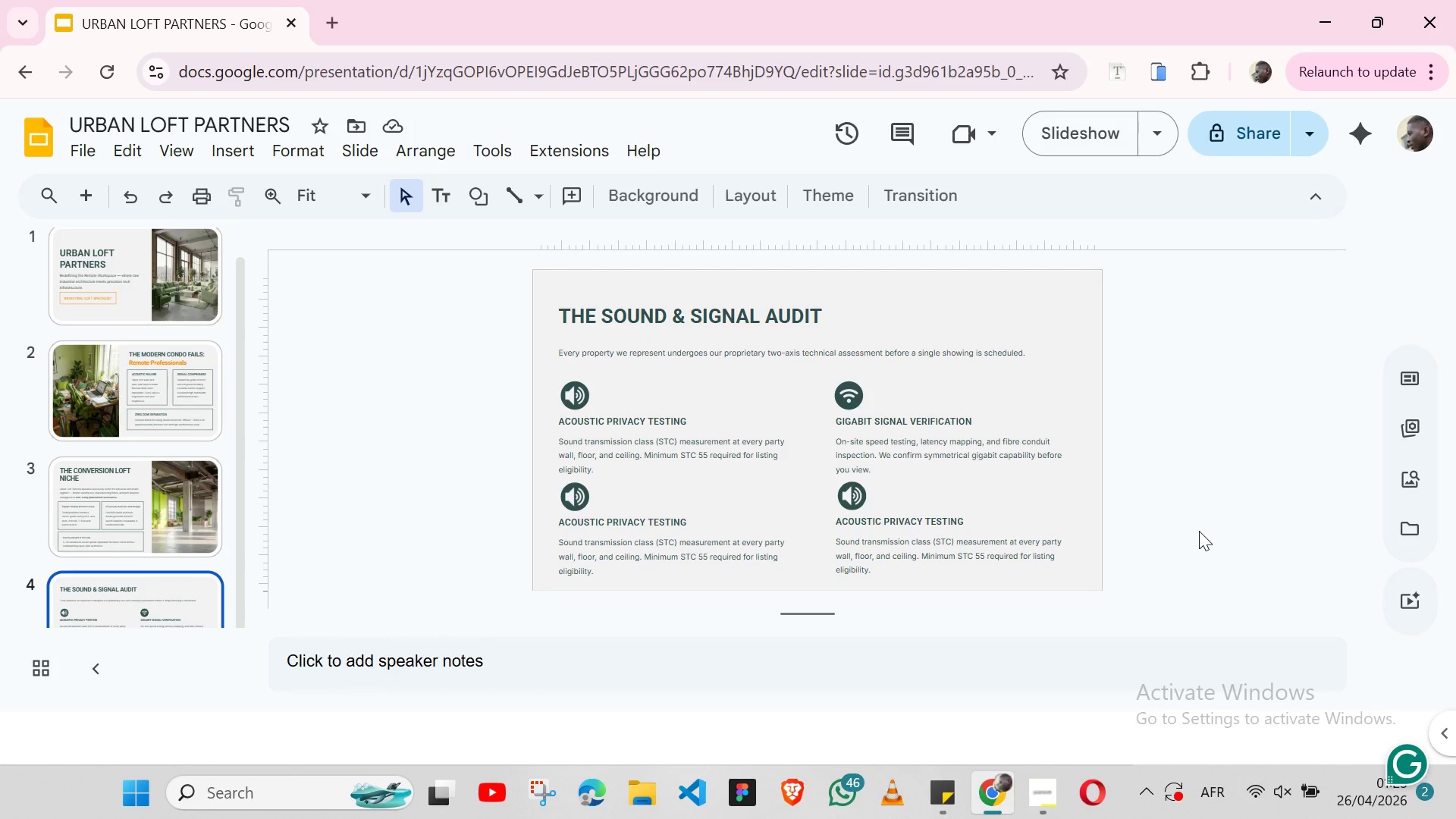 
wait(8.11)
 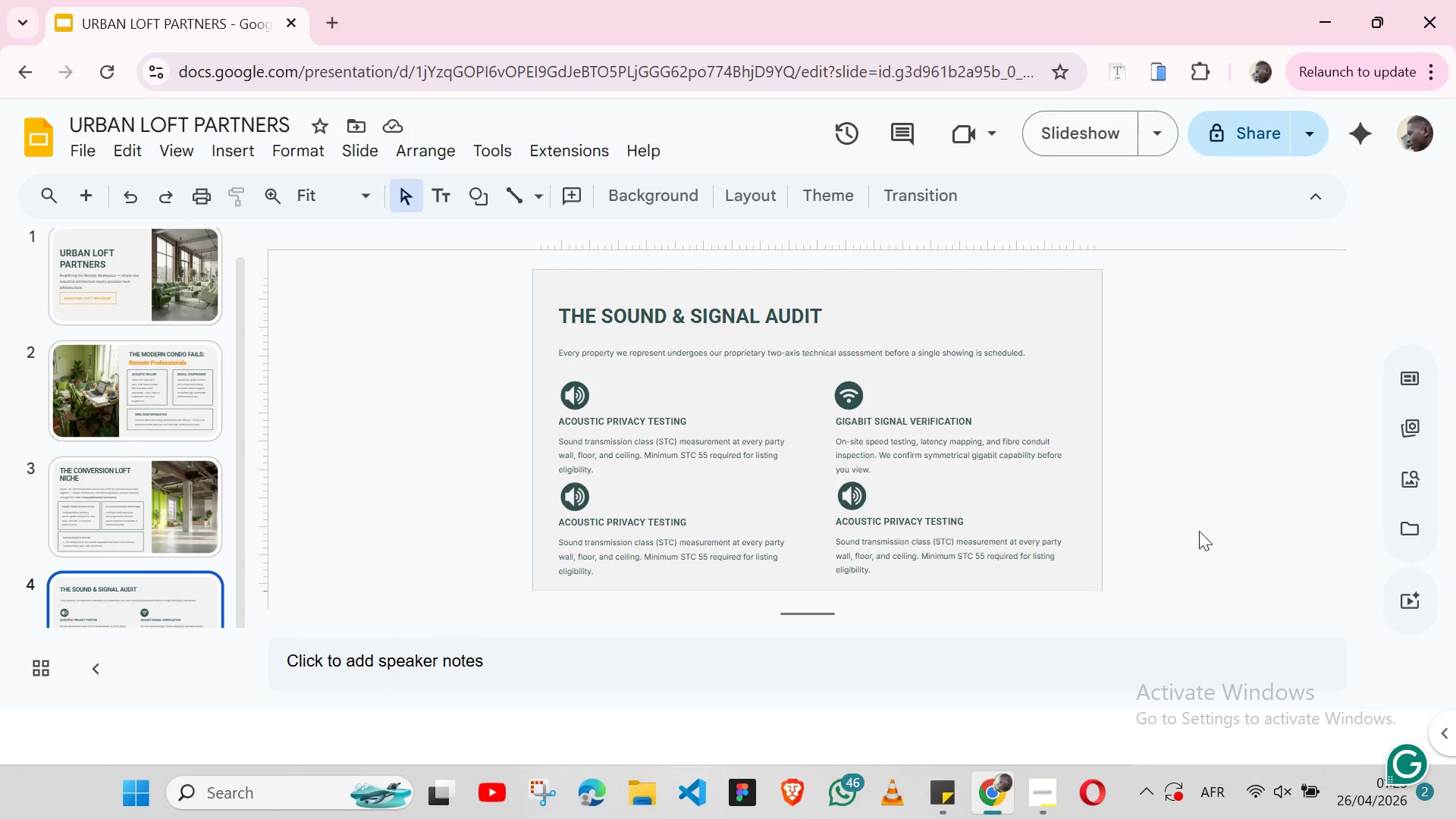 
double_click([575, 503])
 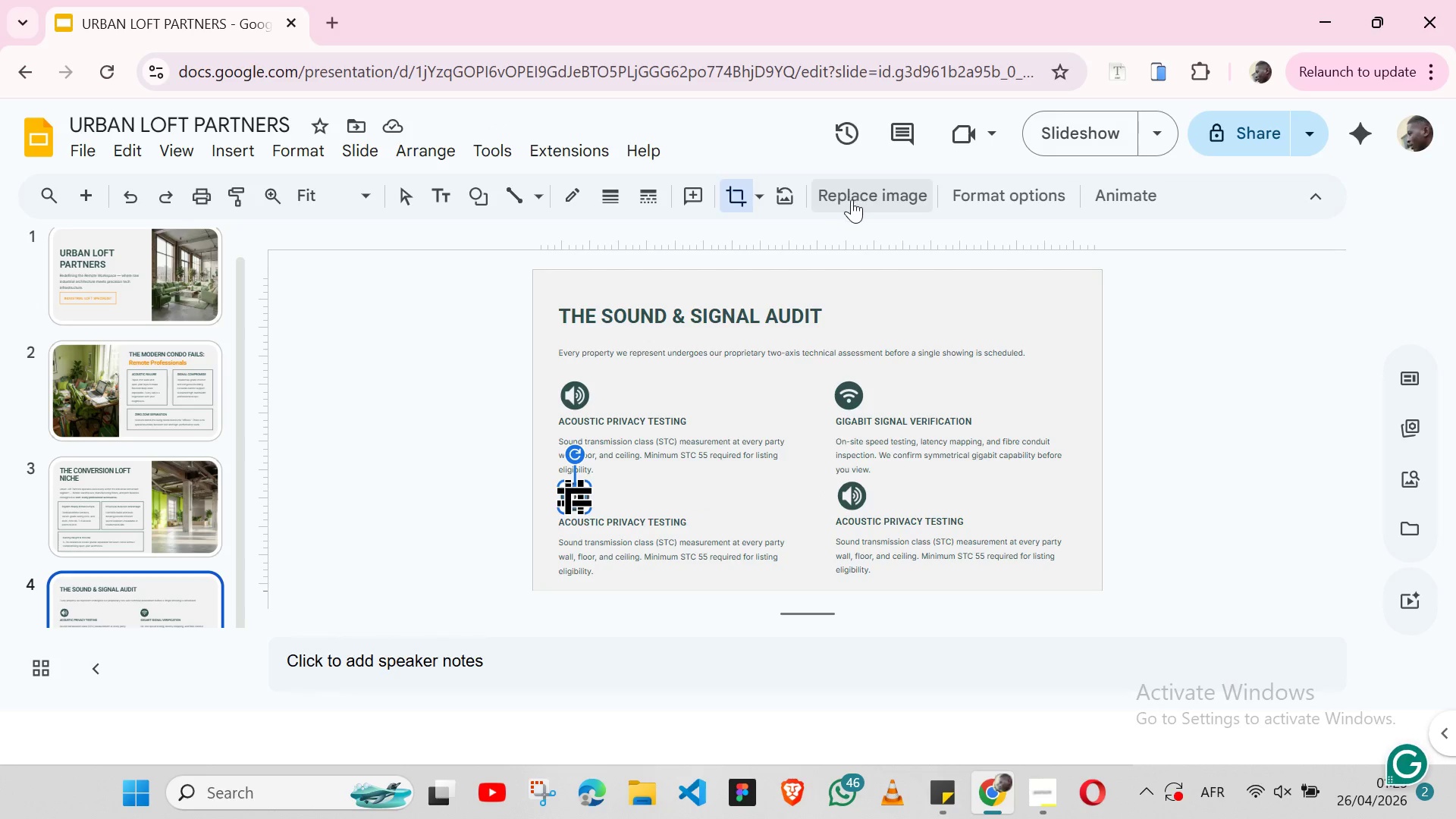 
left_click([855, 199])
 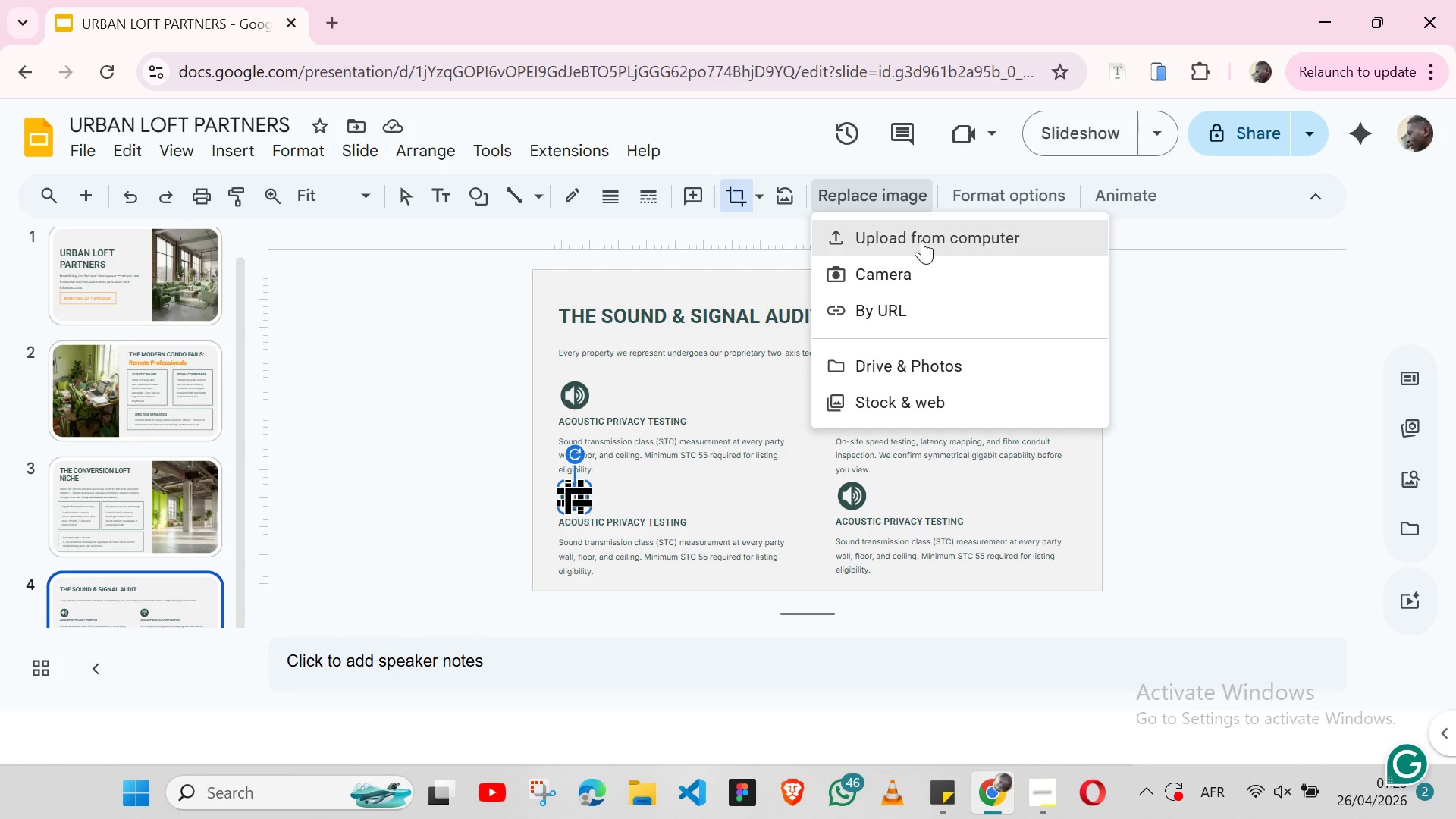 
left_click([922, 240])
 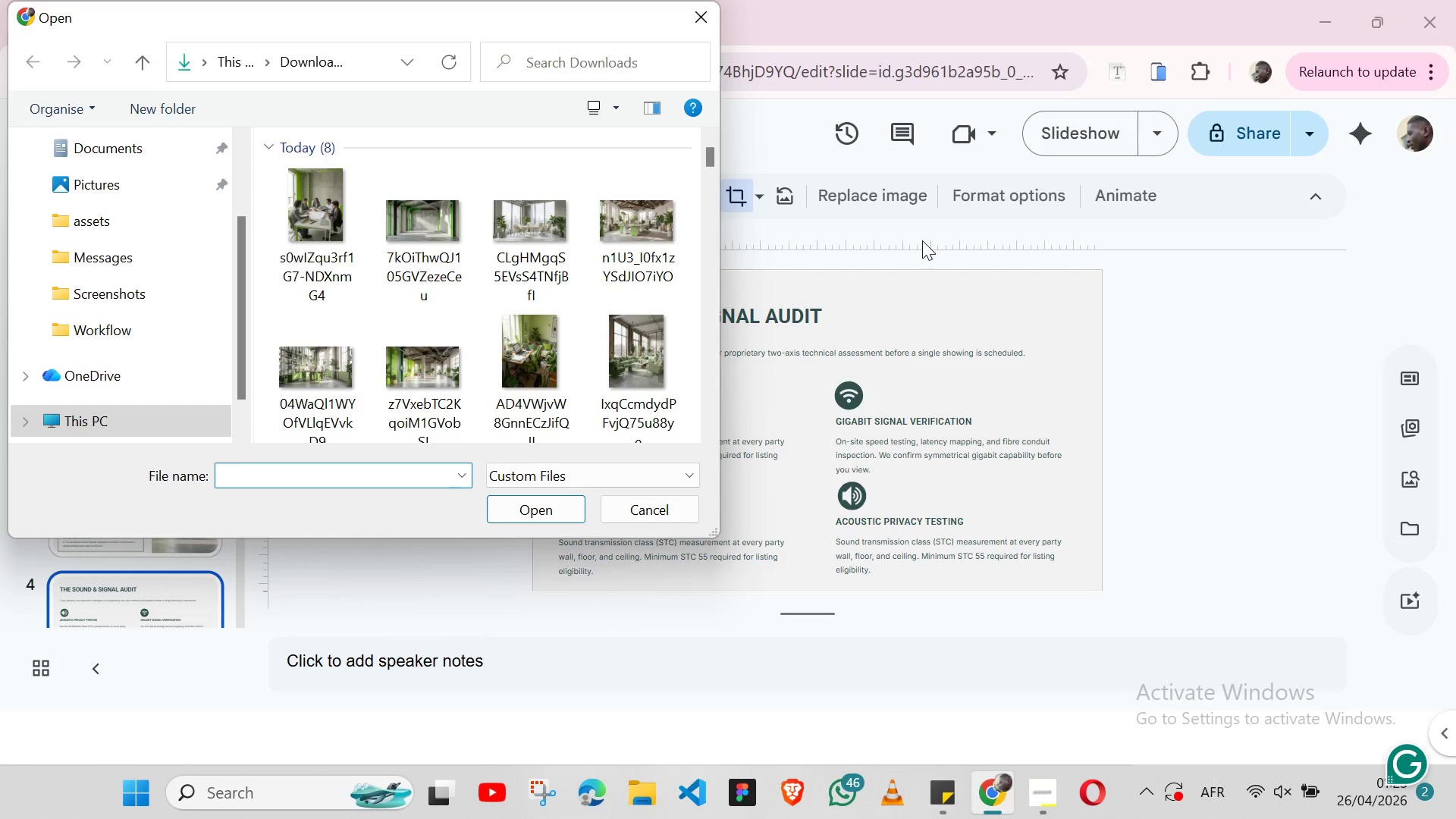 
scroll: coordinate [502, 293], scroll_direction: down, amount: 1.0
 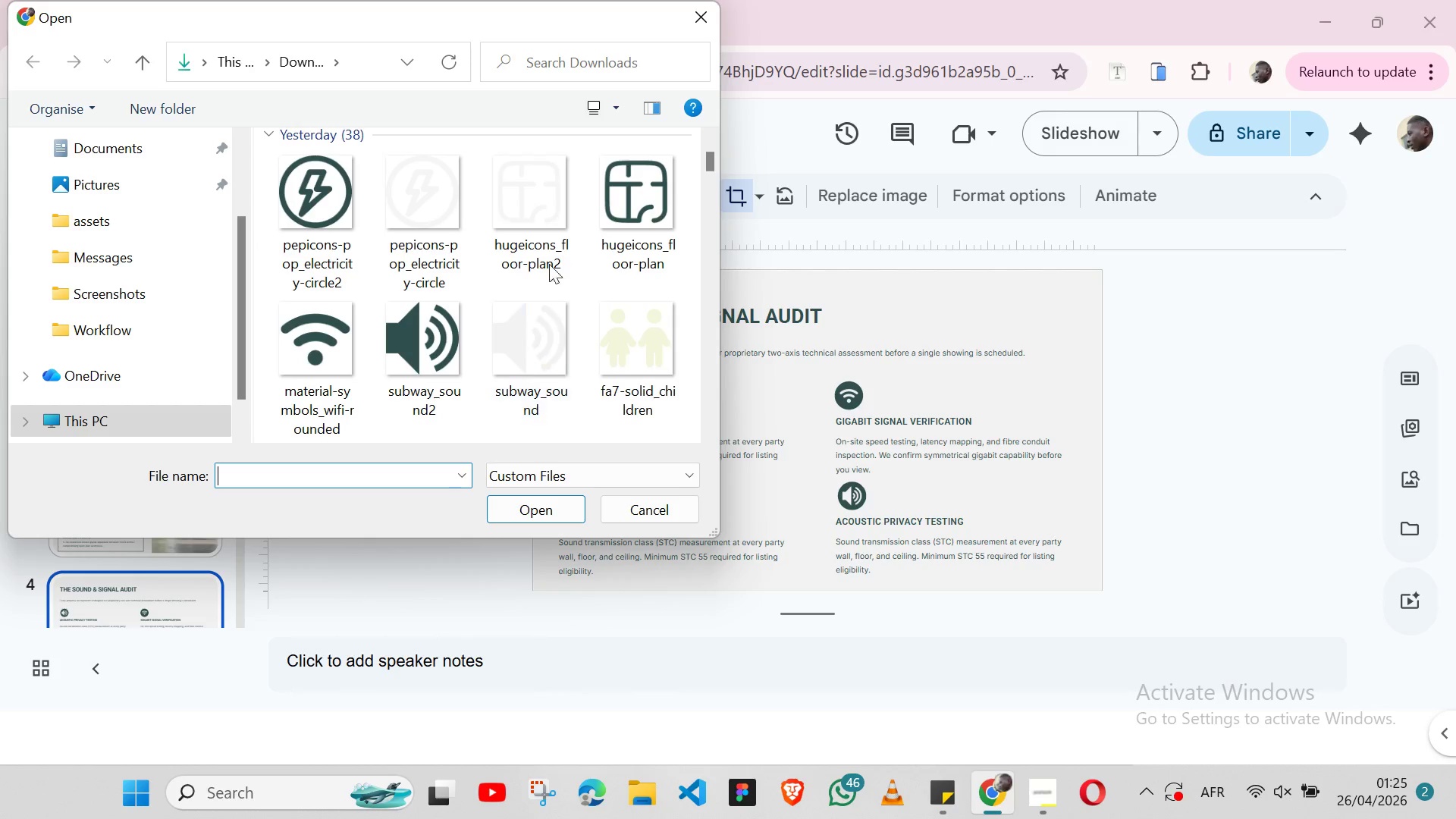 
left_click([531, 212])
 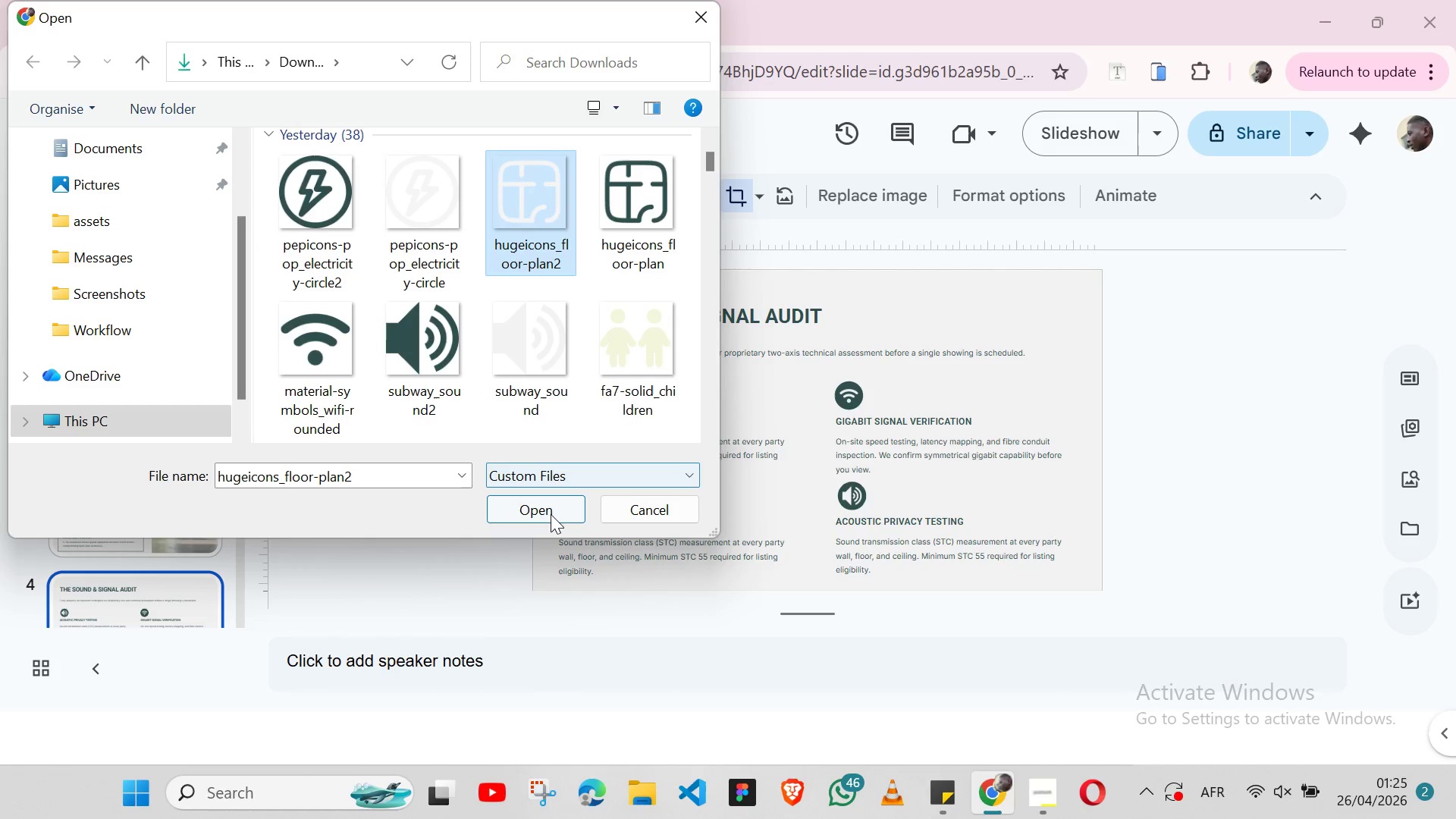 
left_click([551, 514])
 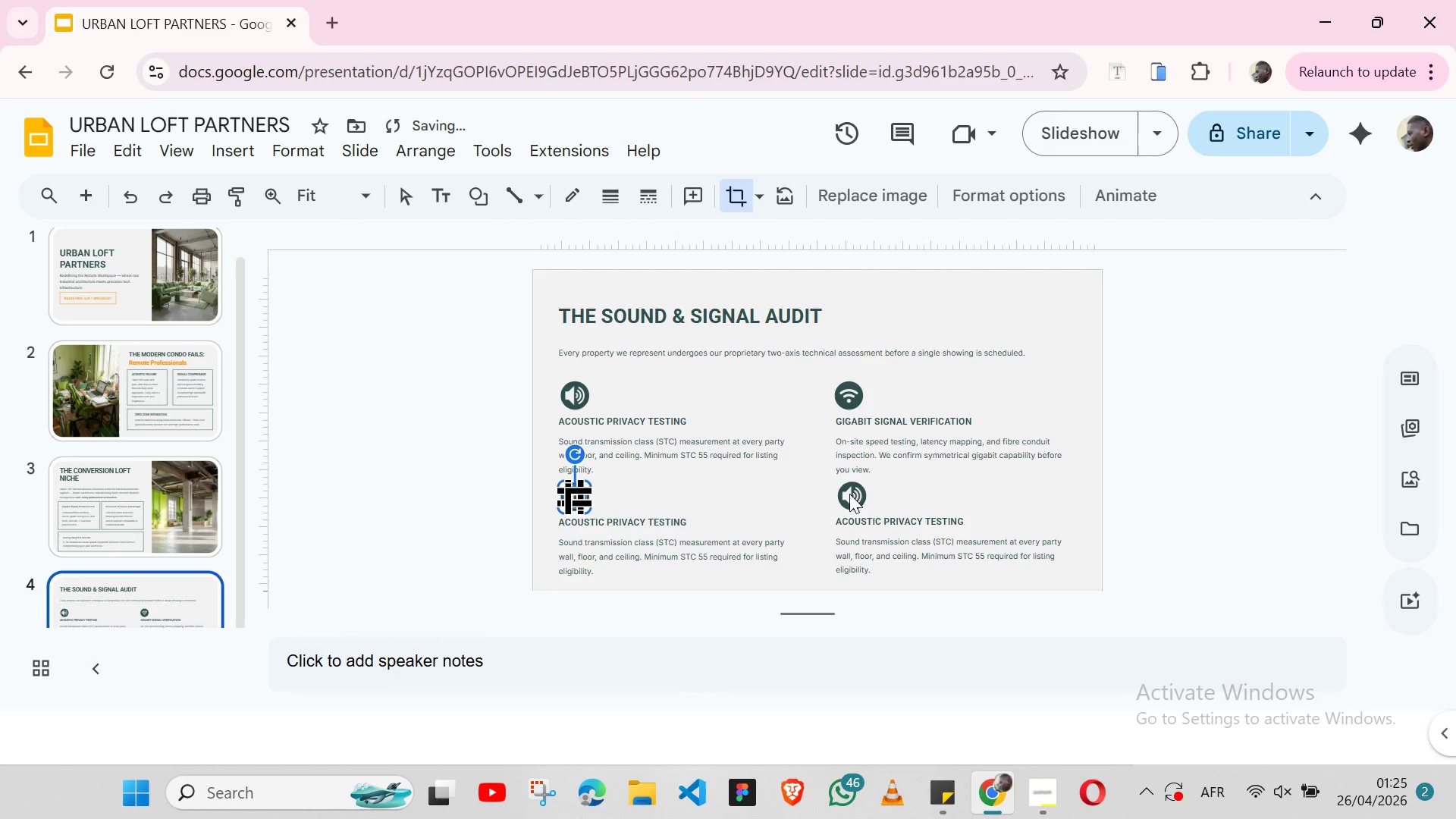 
double_click([849, 494])
 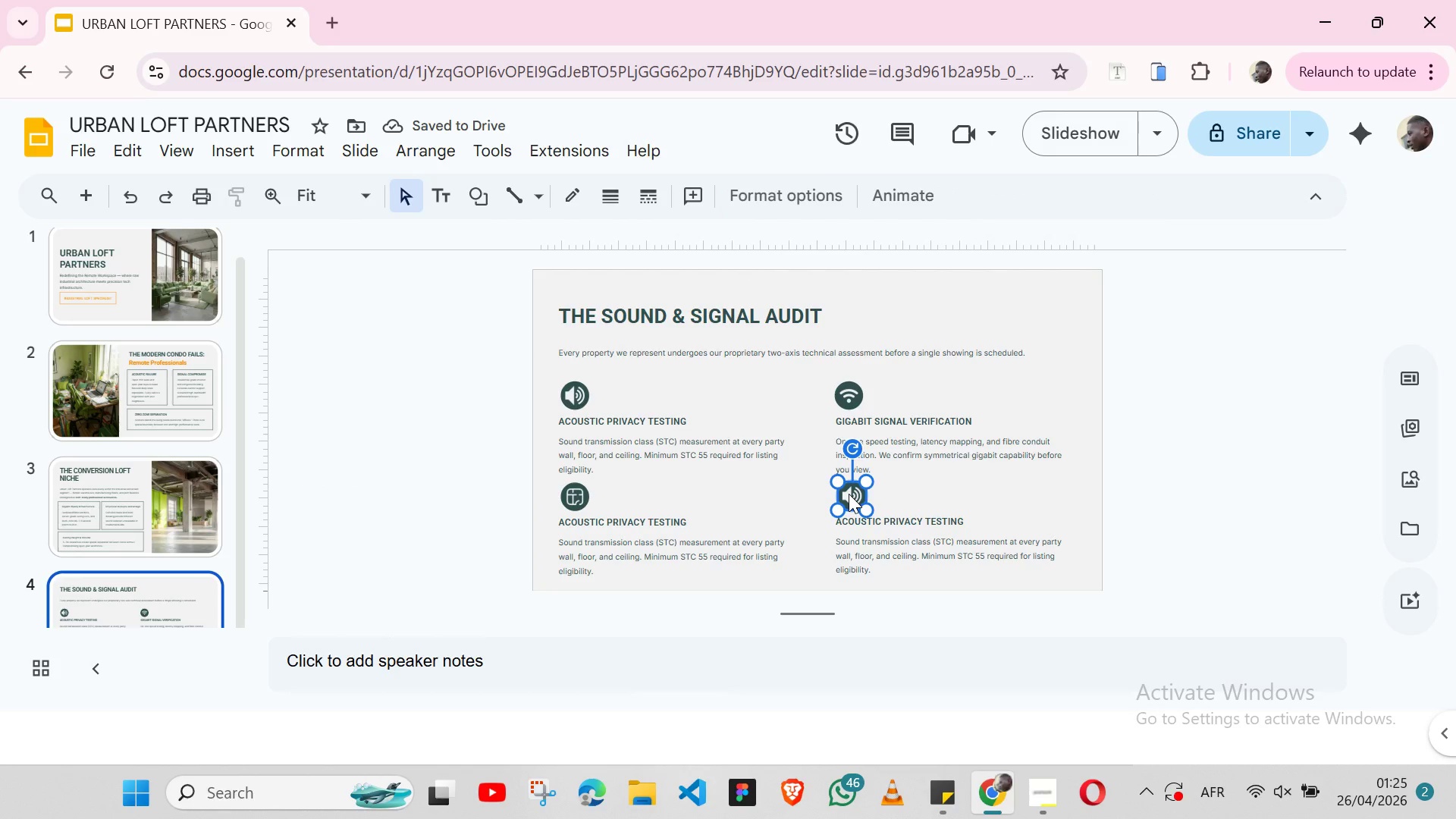 
left_click([849, 494])
 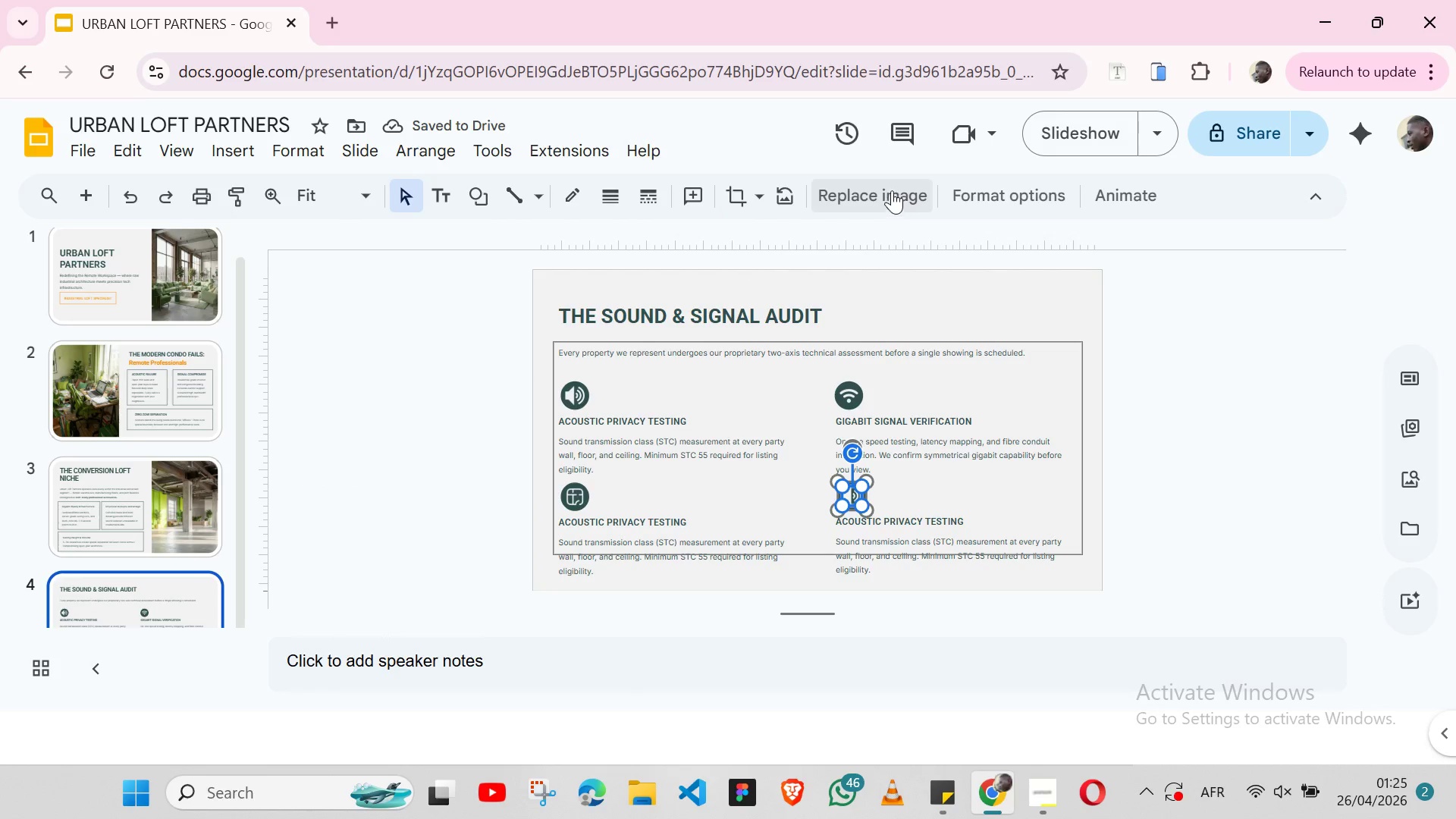 
left_click([892, 190])
 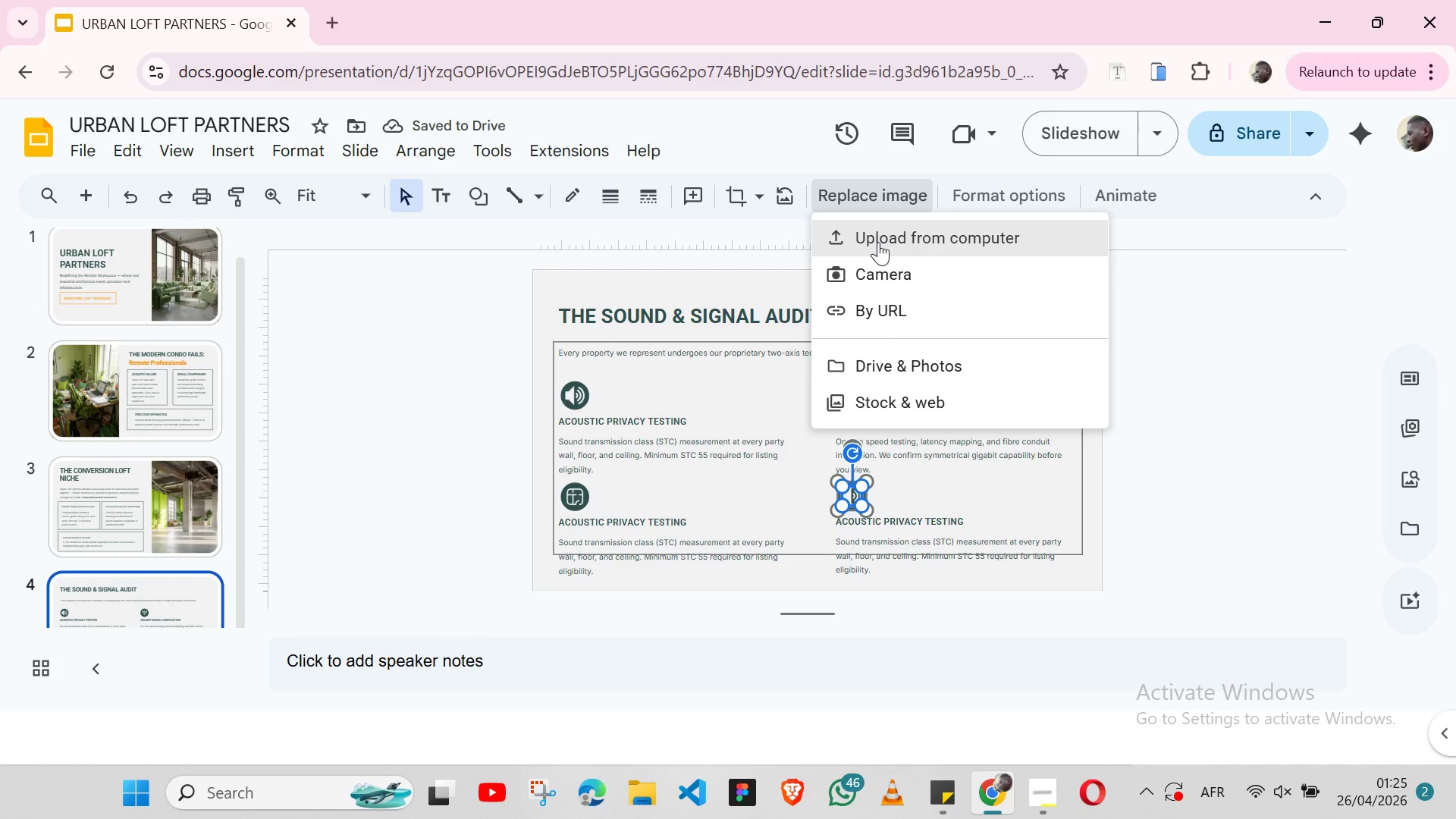 
left_click([878, 242])
 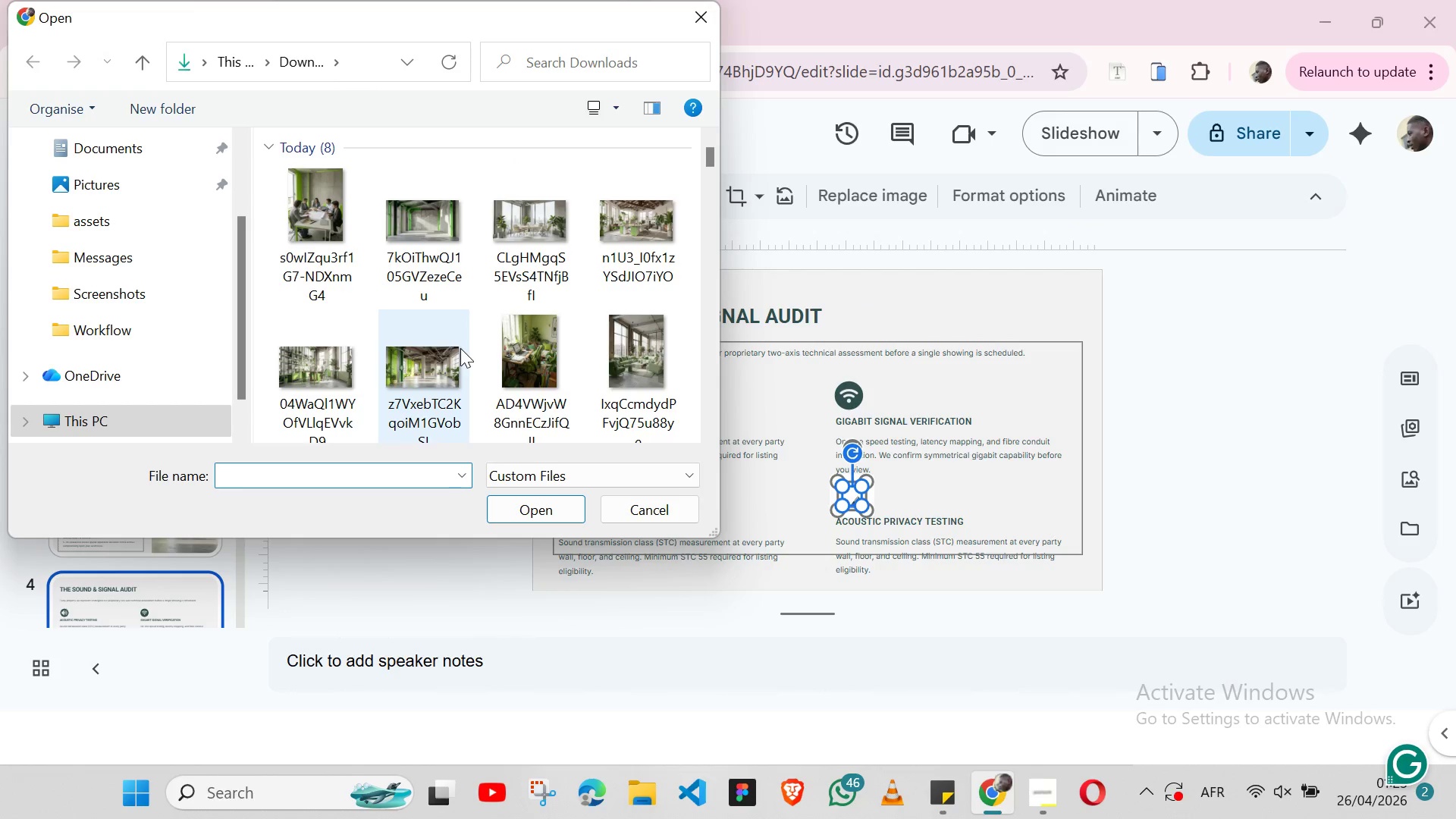 
wait(5.52)
 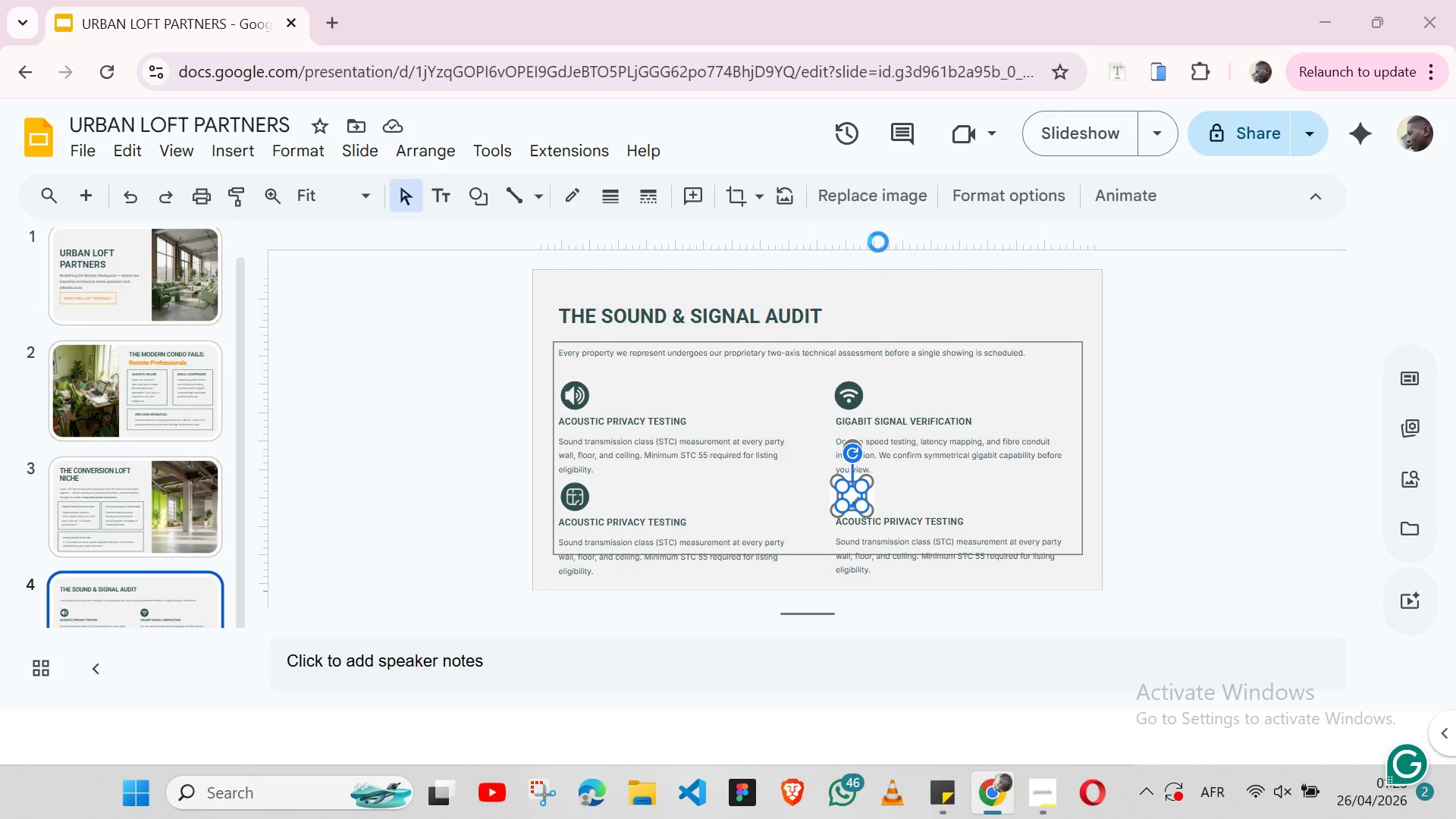 
scroll: coordinate [471, 259], scroll_direction: down, amount: 3.0
 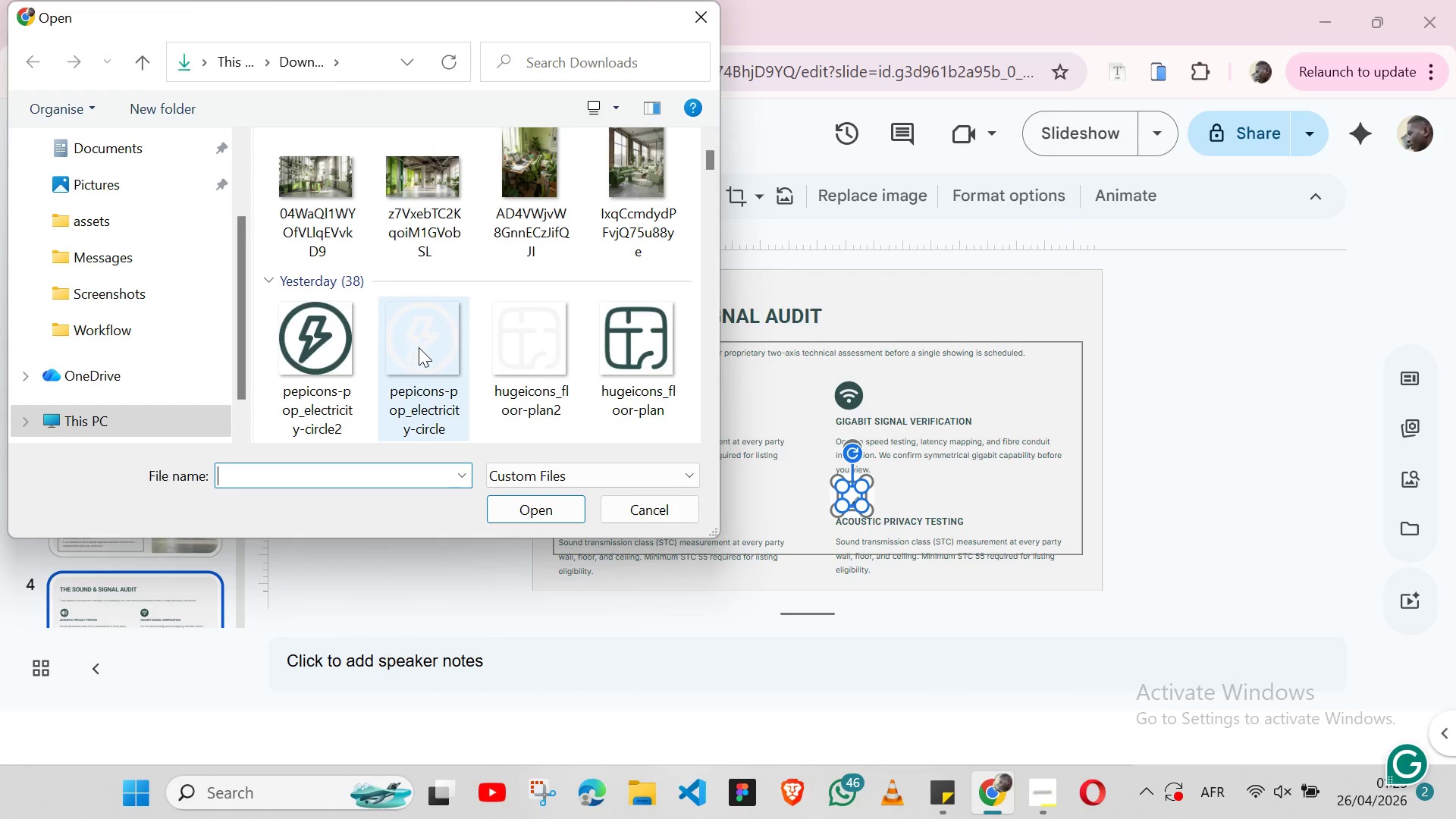 
left_click([419, 347])
 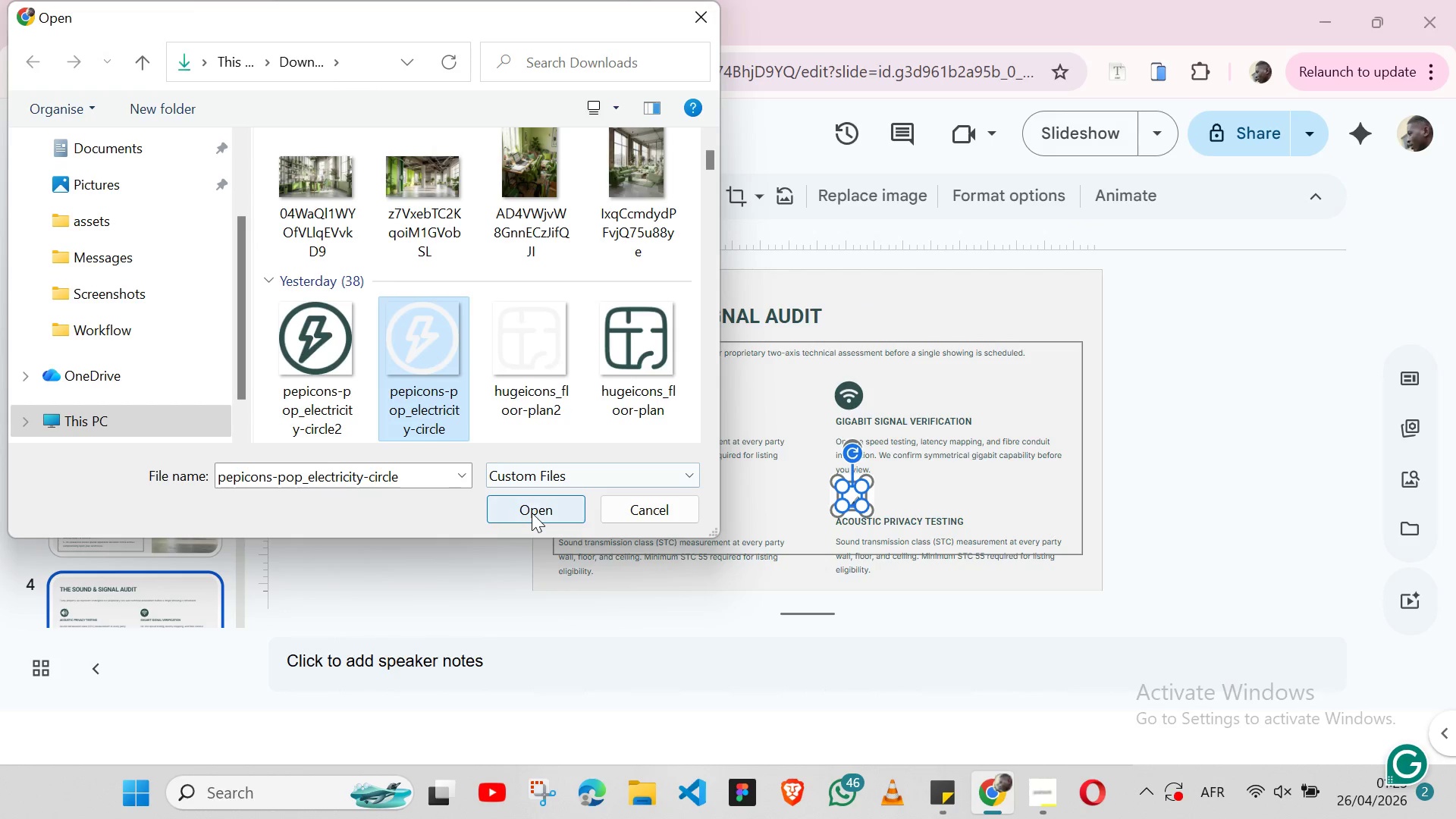 
left_click([532, 513])
 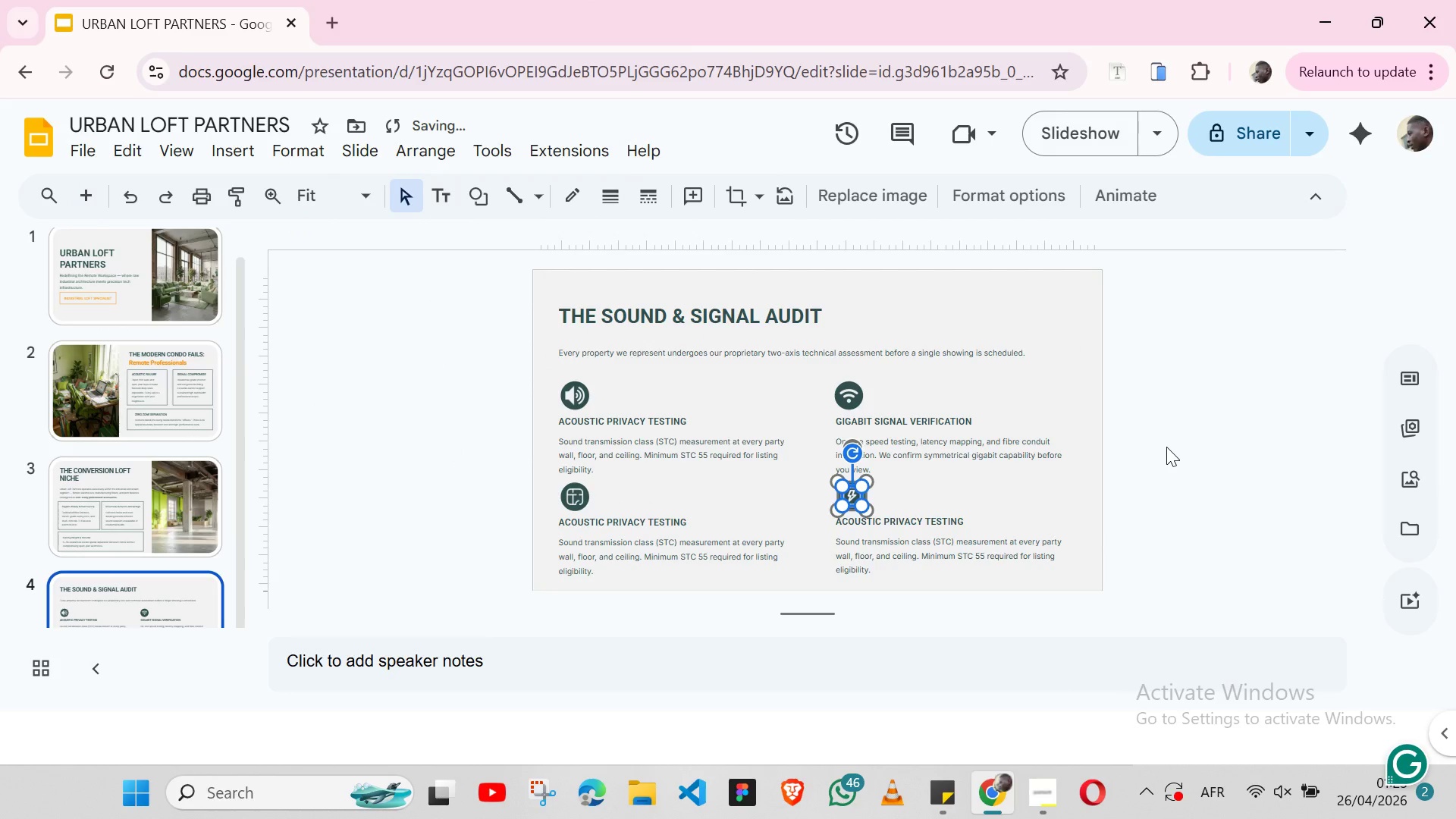 
left_click([1166, 447])
 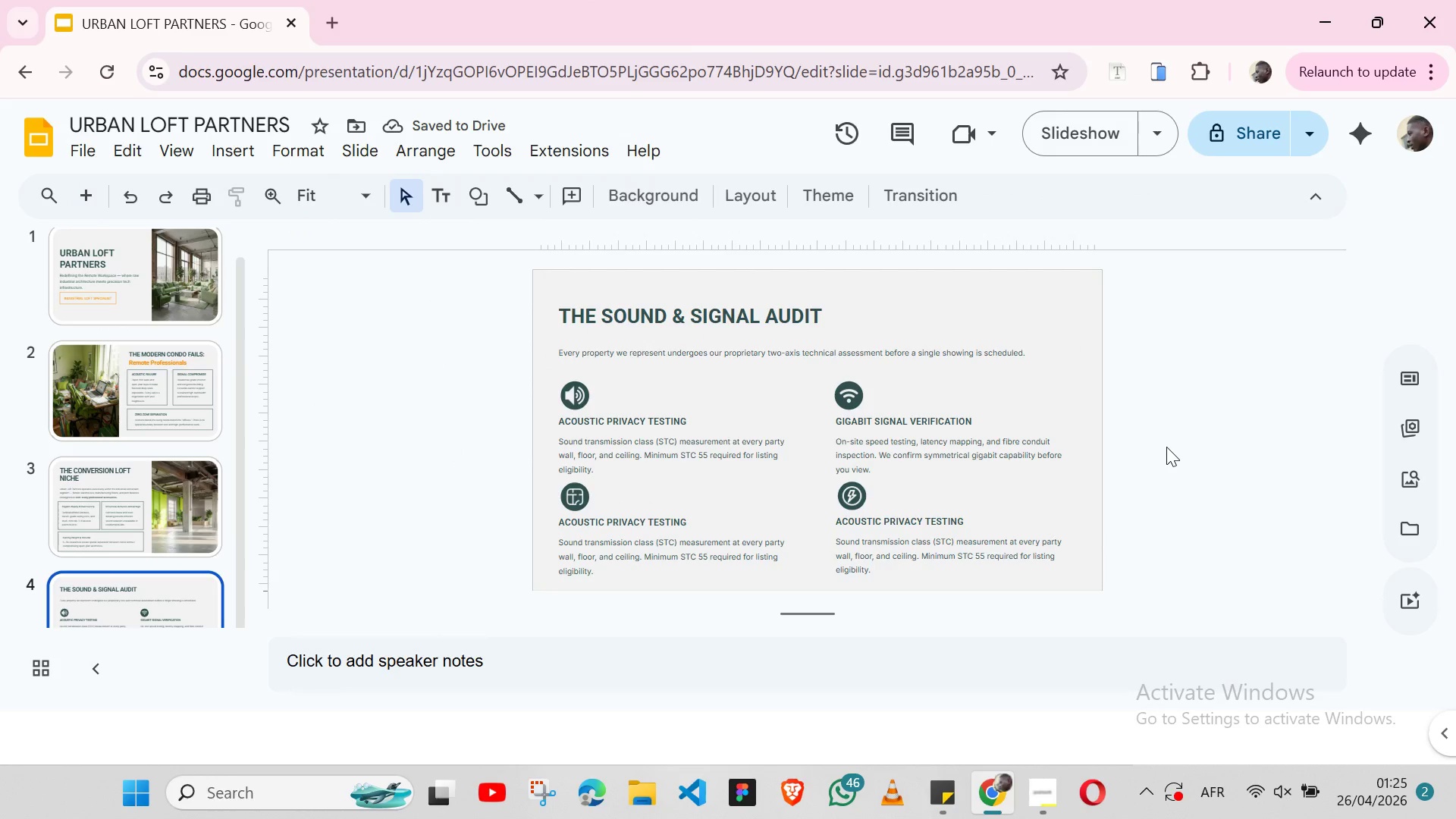 
left_click([940, 808])
 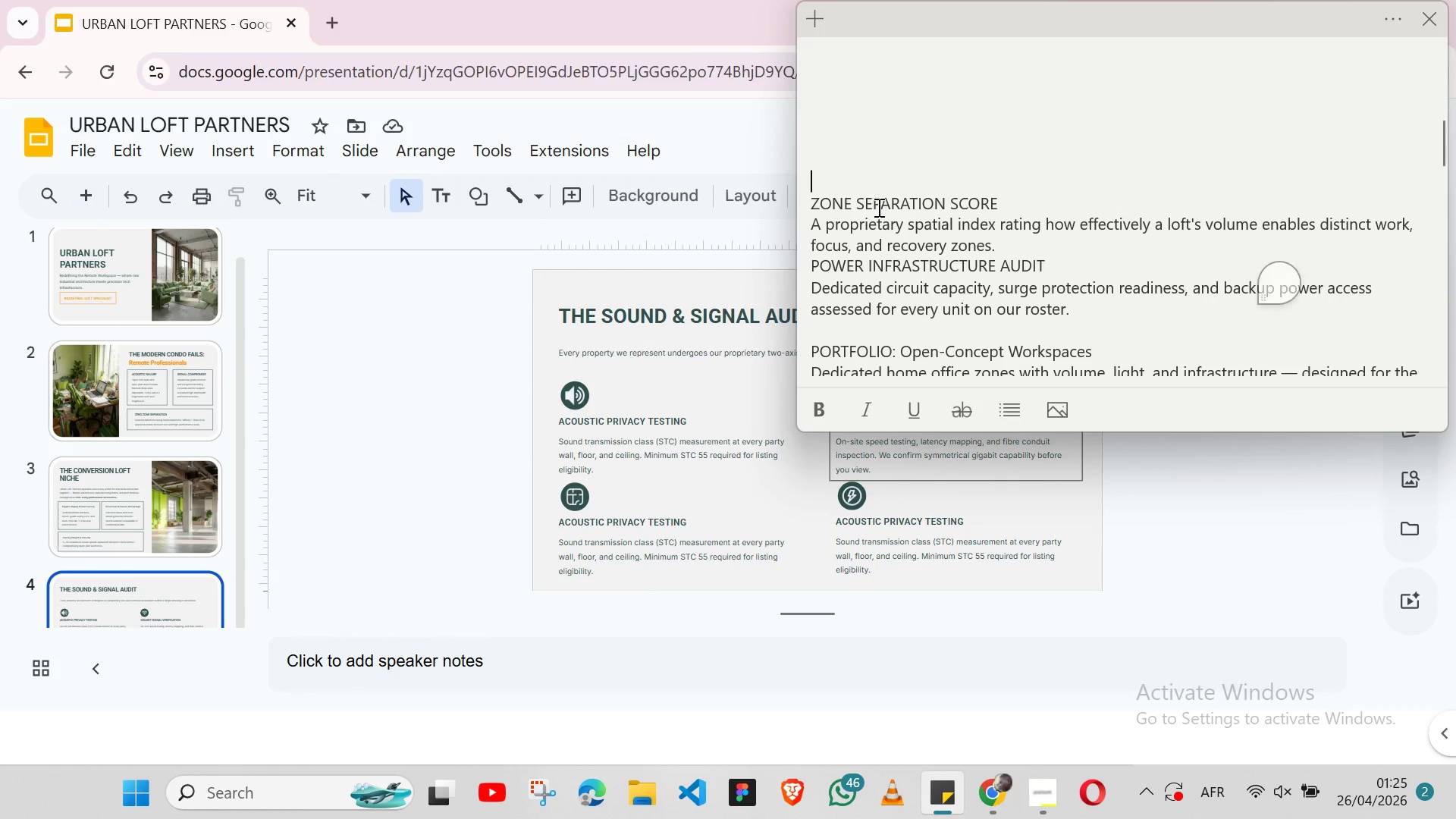 
double_click([877, 207])
 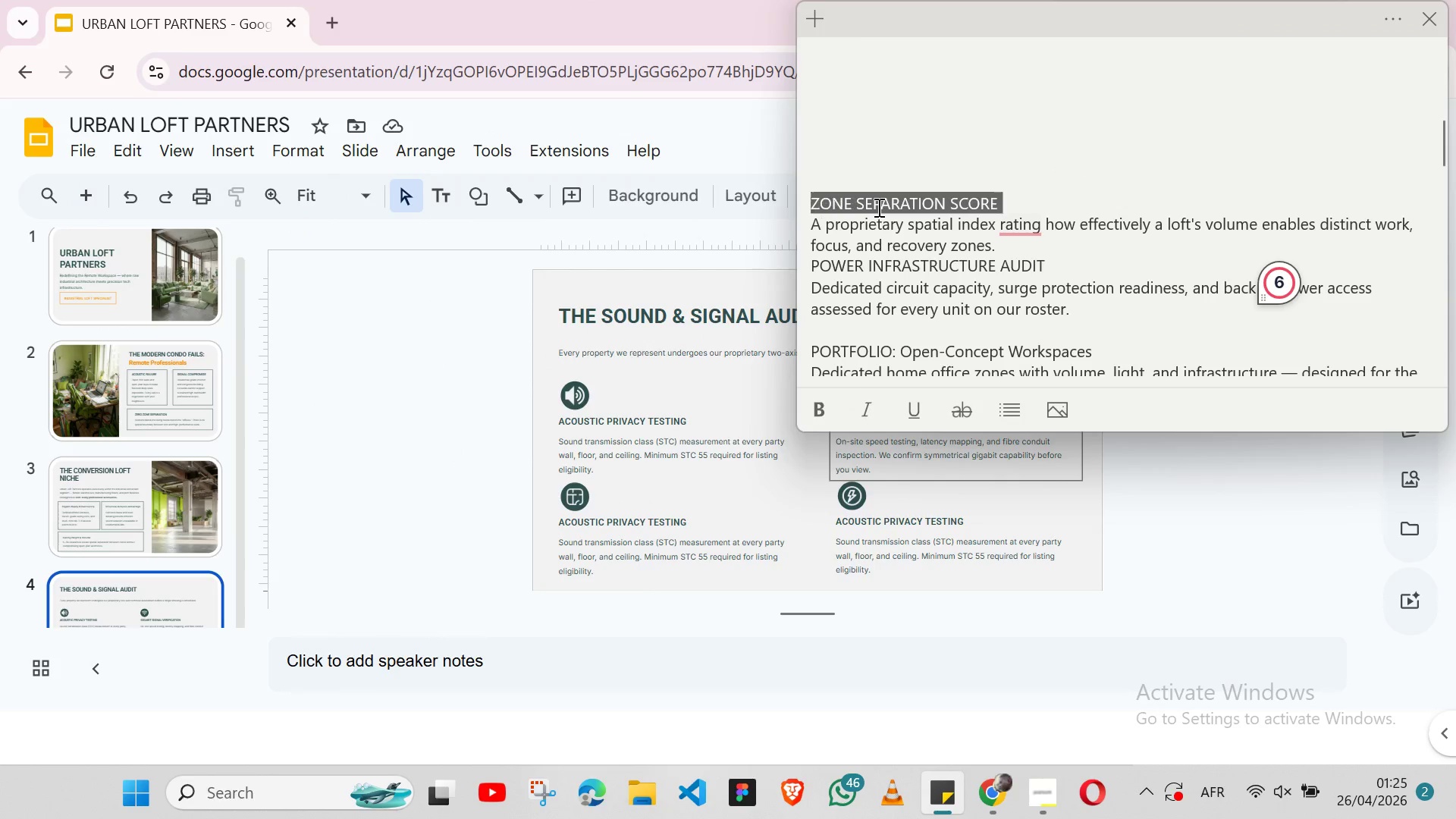 
triple_click([877, 207])
 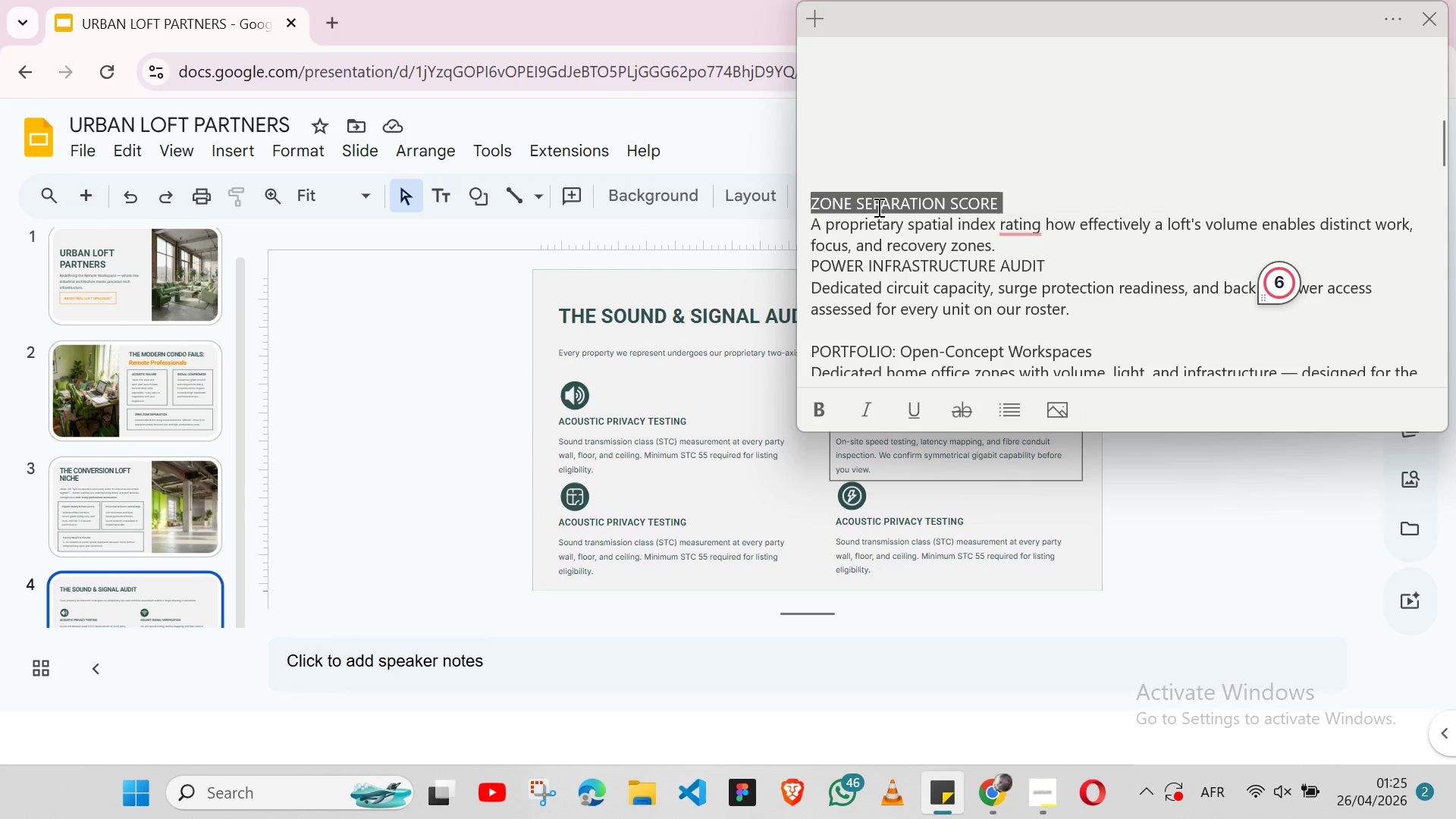 
key(Shift+ArrowLeft)
 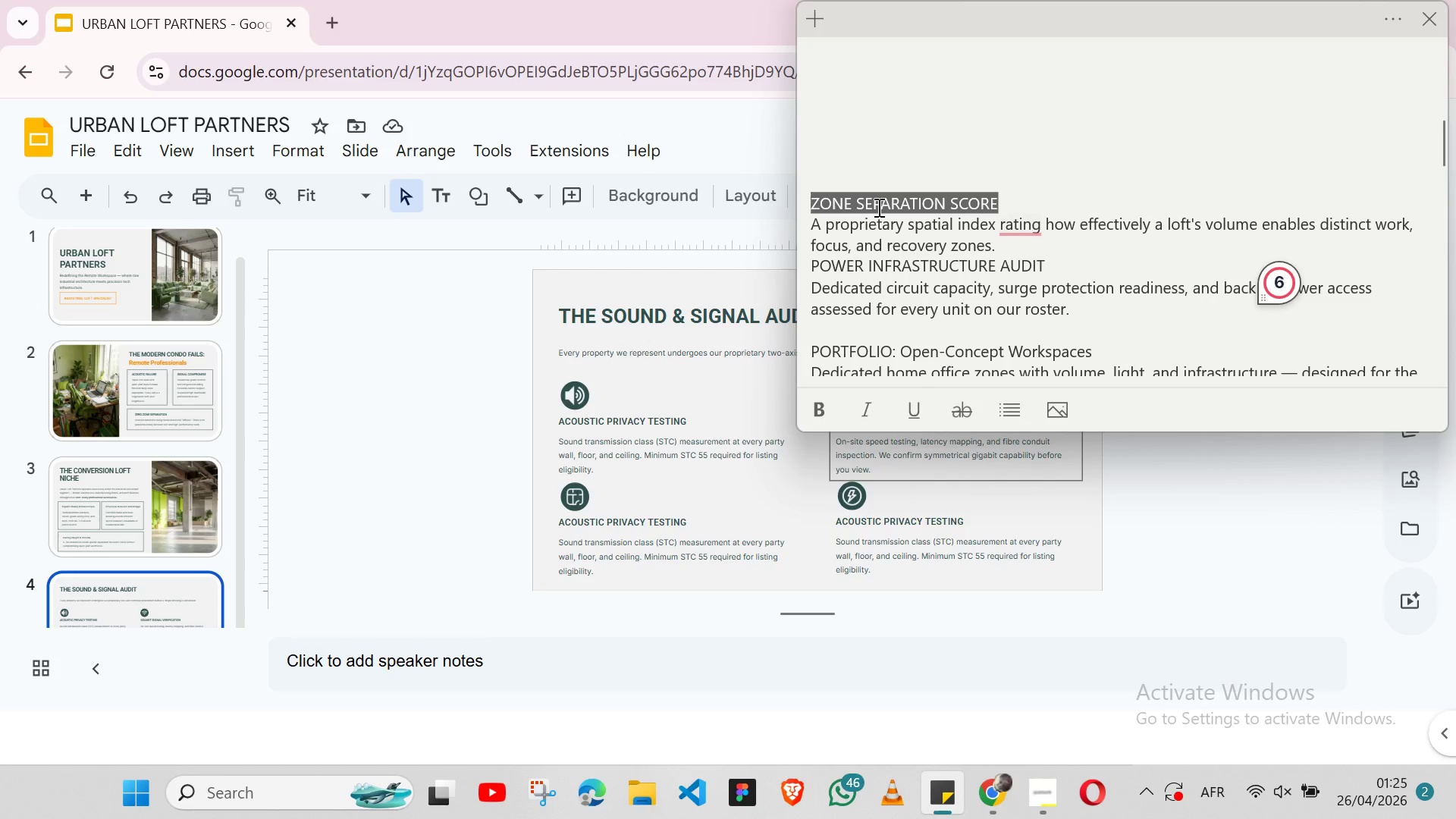 
key(Control+ControlLeft)
 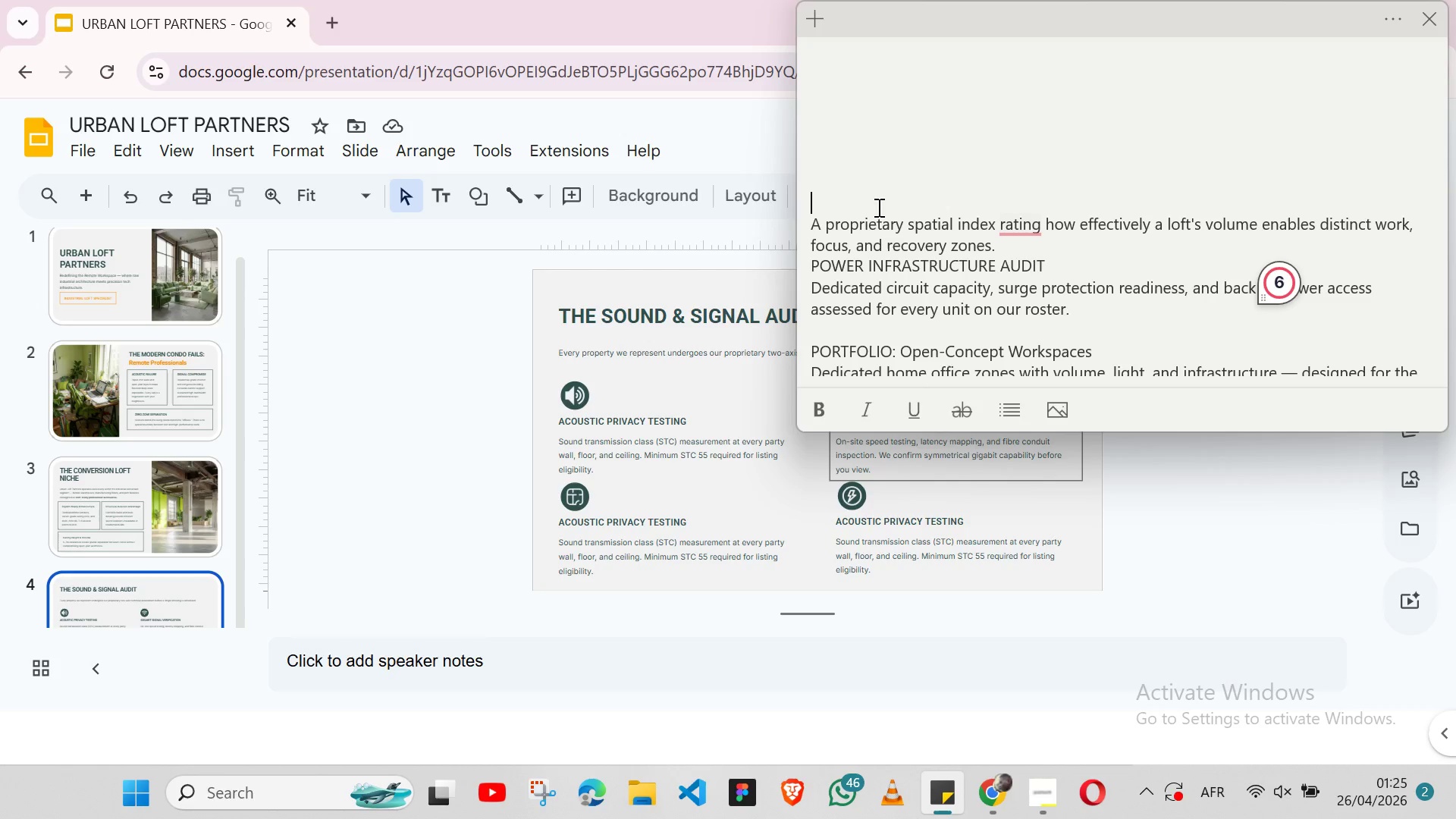 
key(Control+X)
 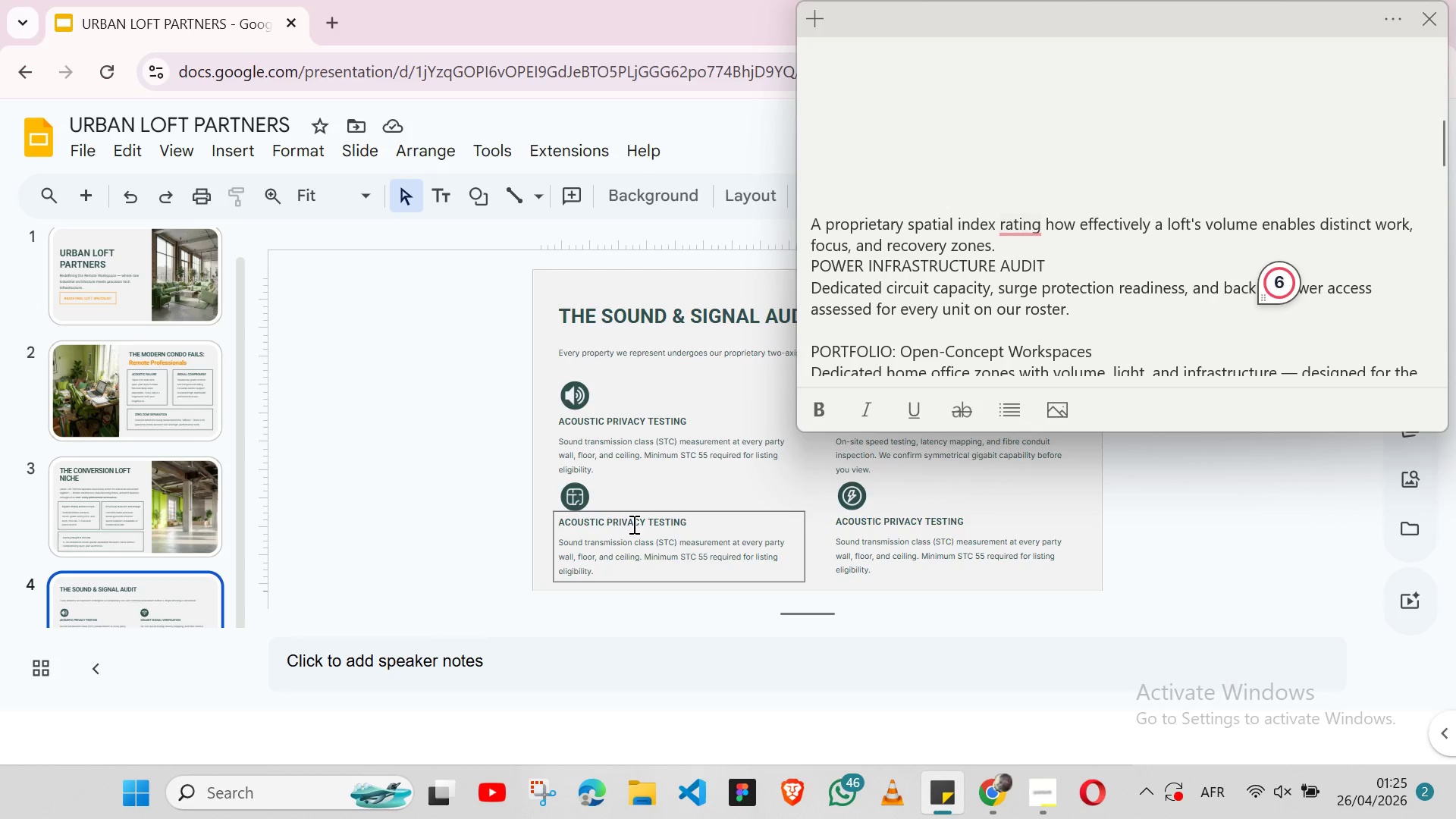 
double_click([634, 524])
 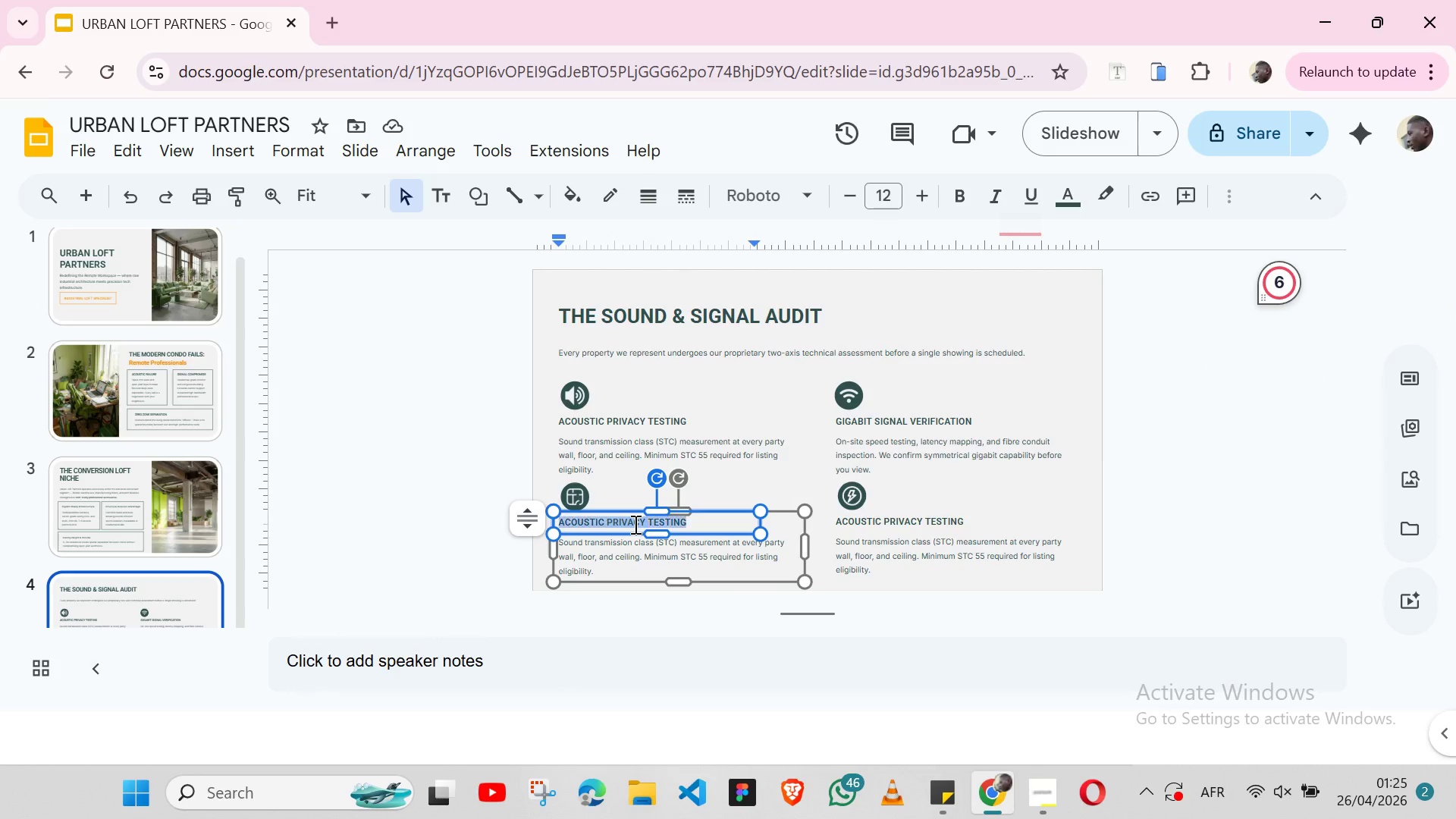 
triple_click([634, 524])
 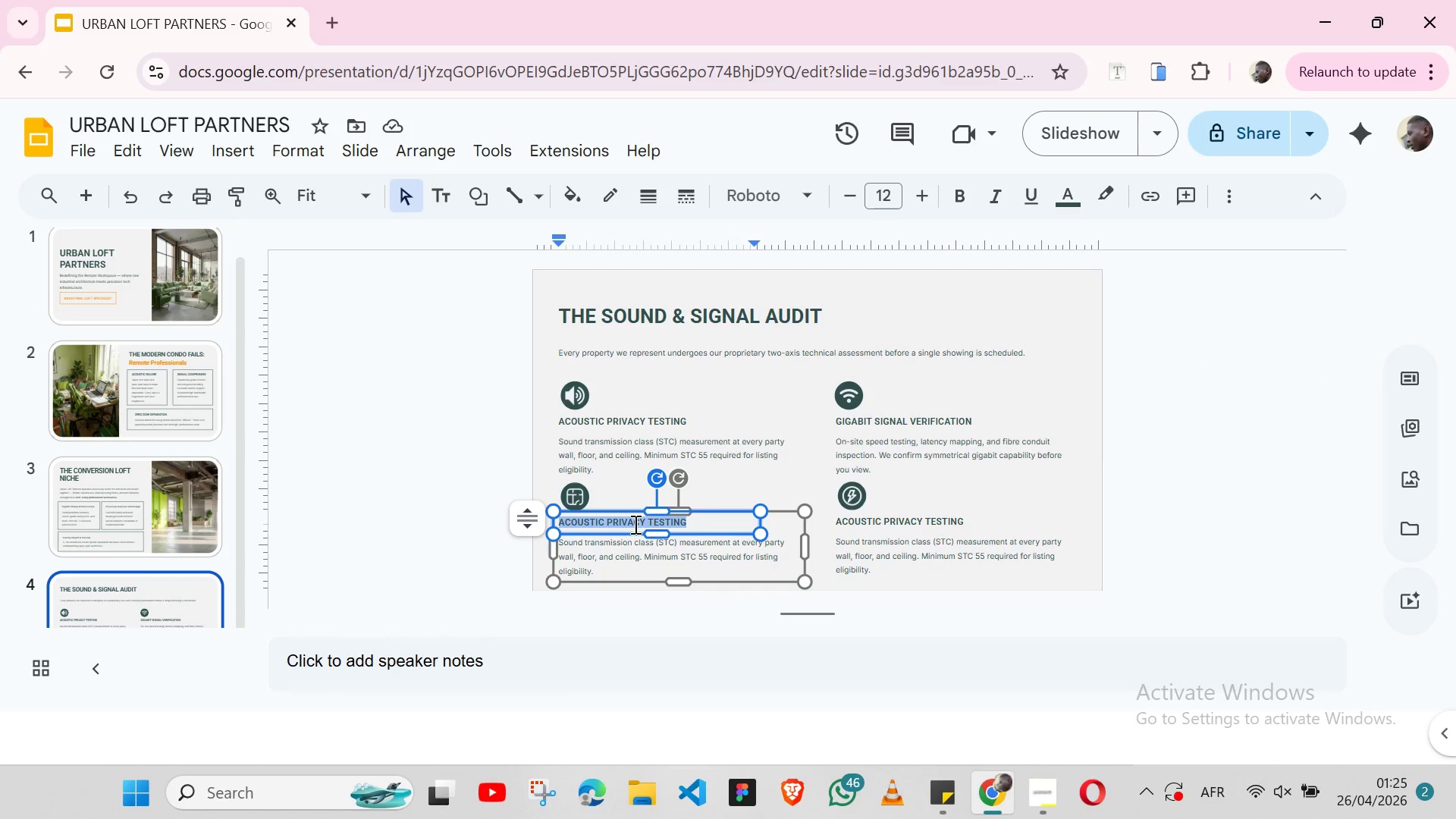 
key(Control+V)
 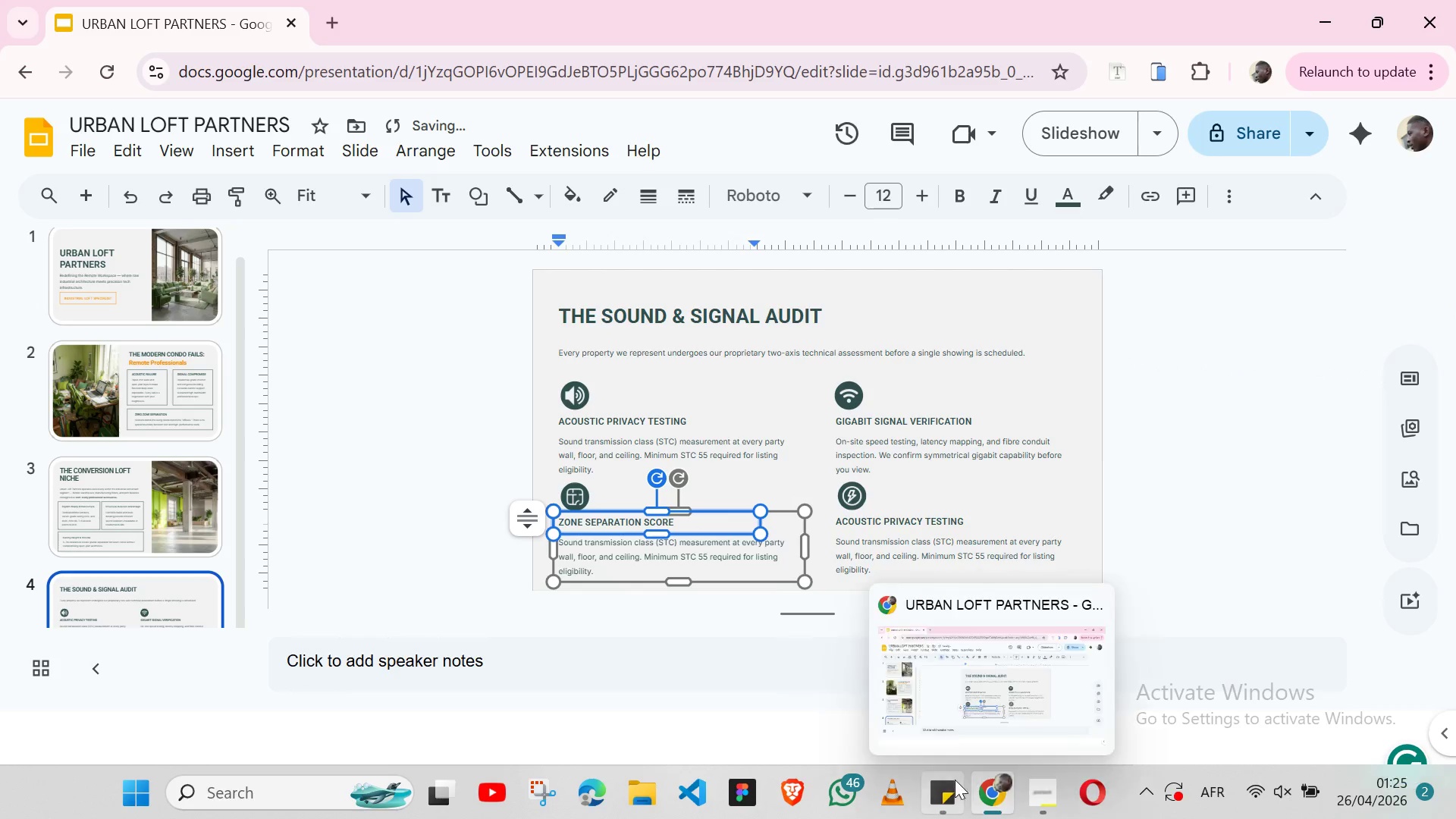 
left_click([943, 785])
 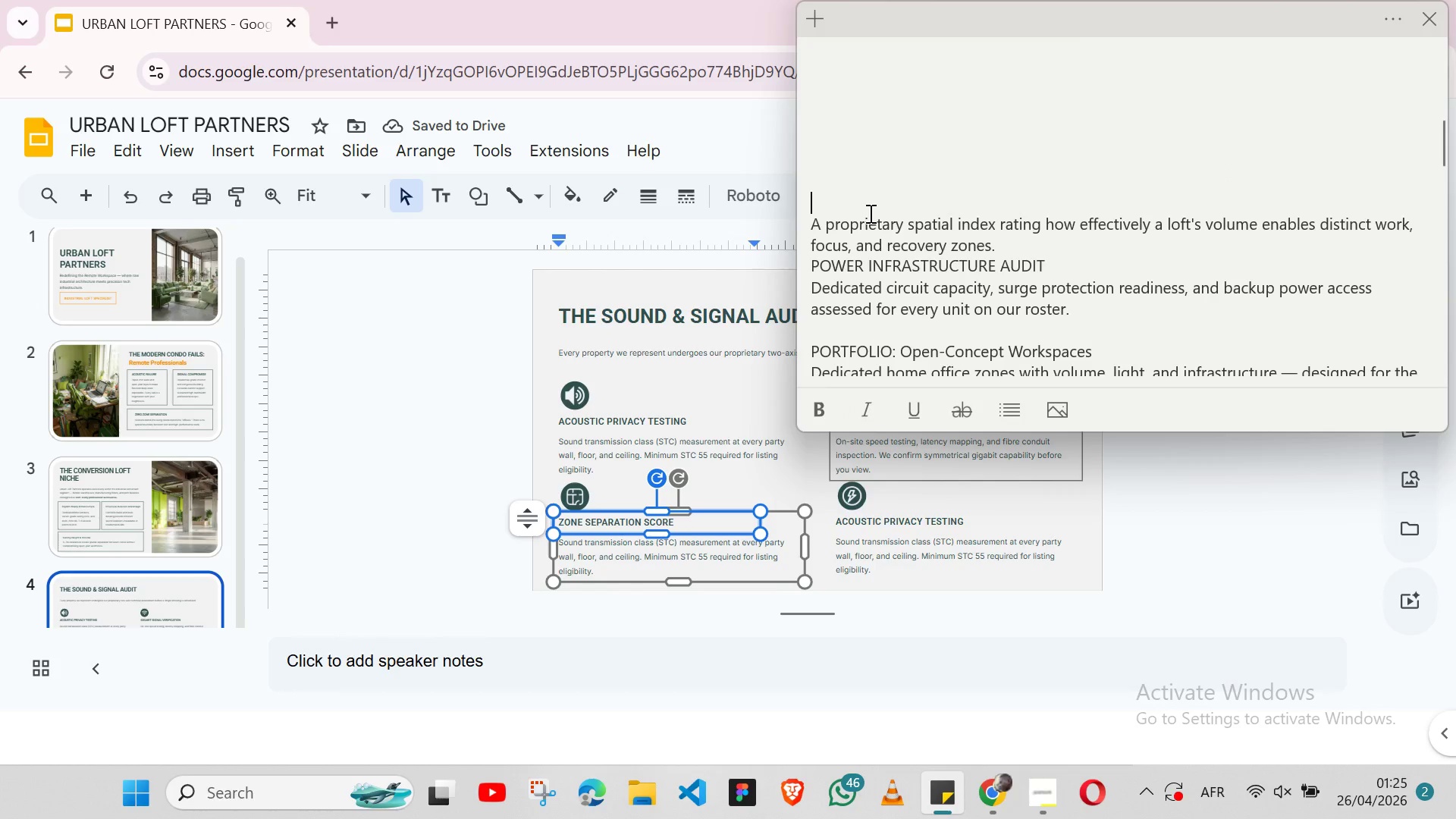 
double_click([869, 213])
 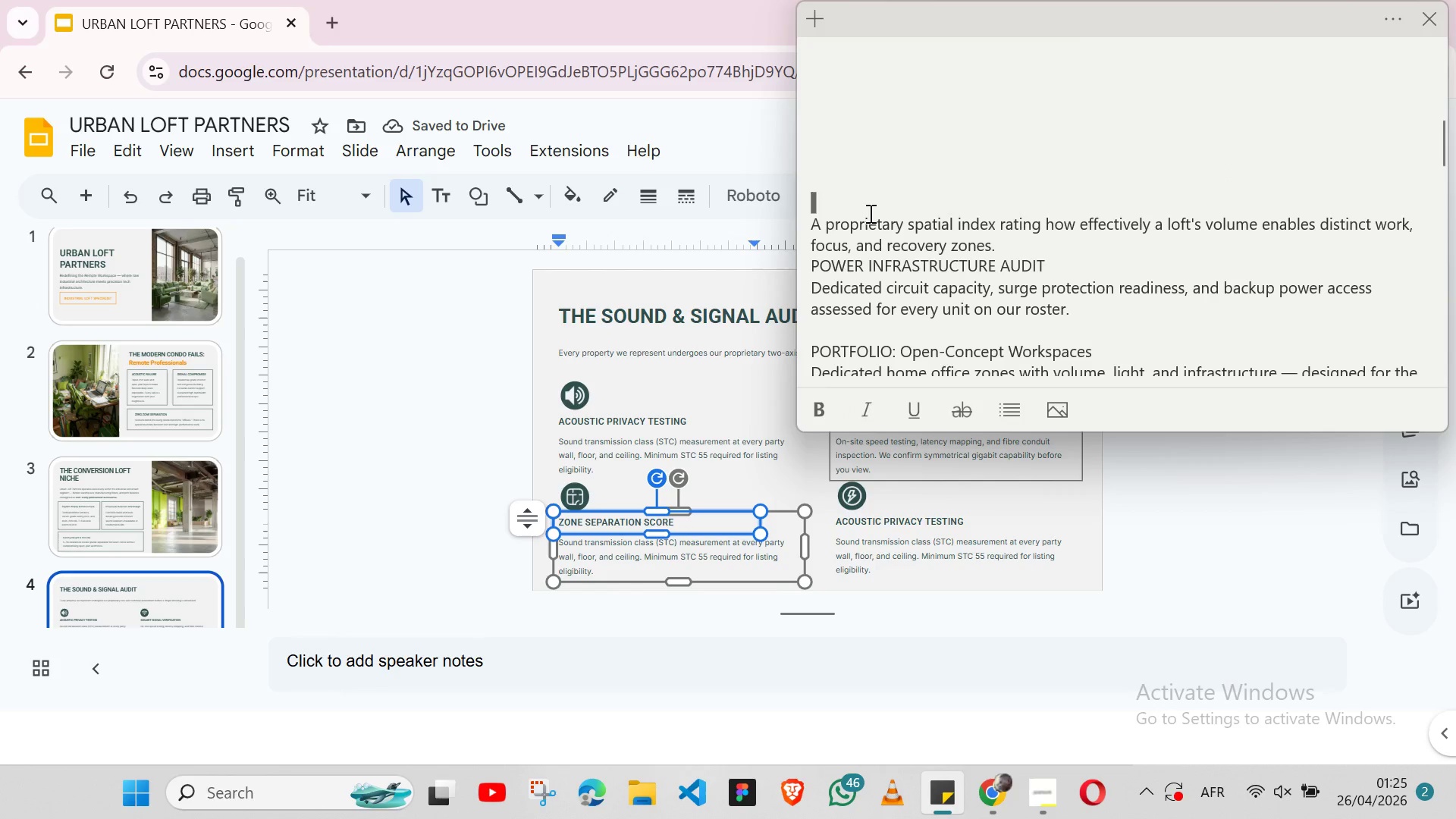 
triple_click([869, 213])
 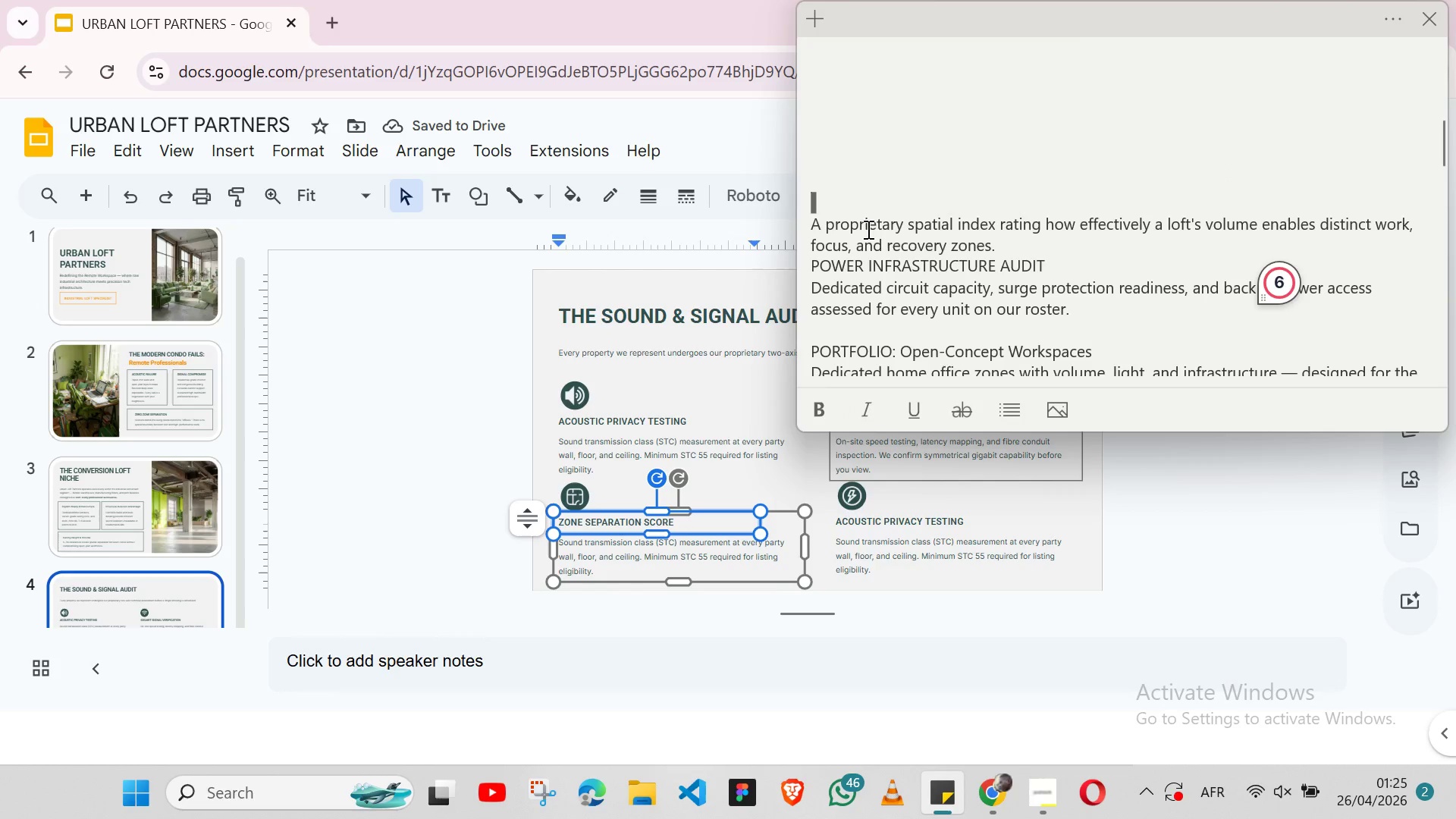 
double_click([867, 229])
 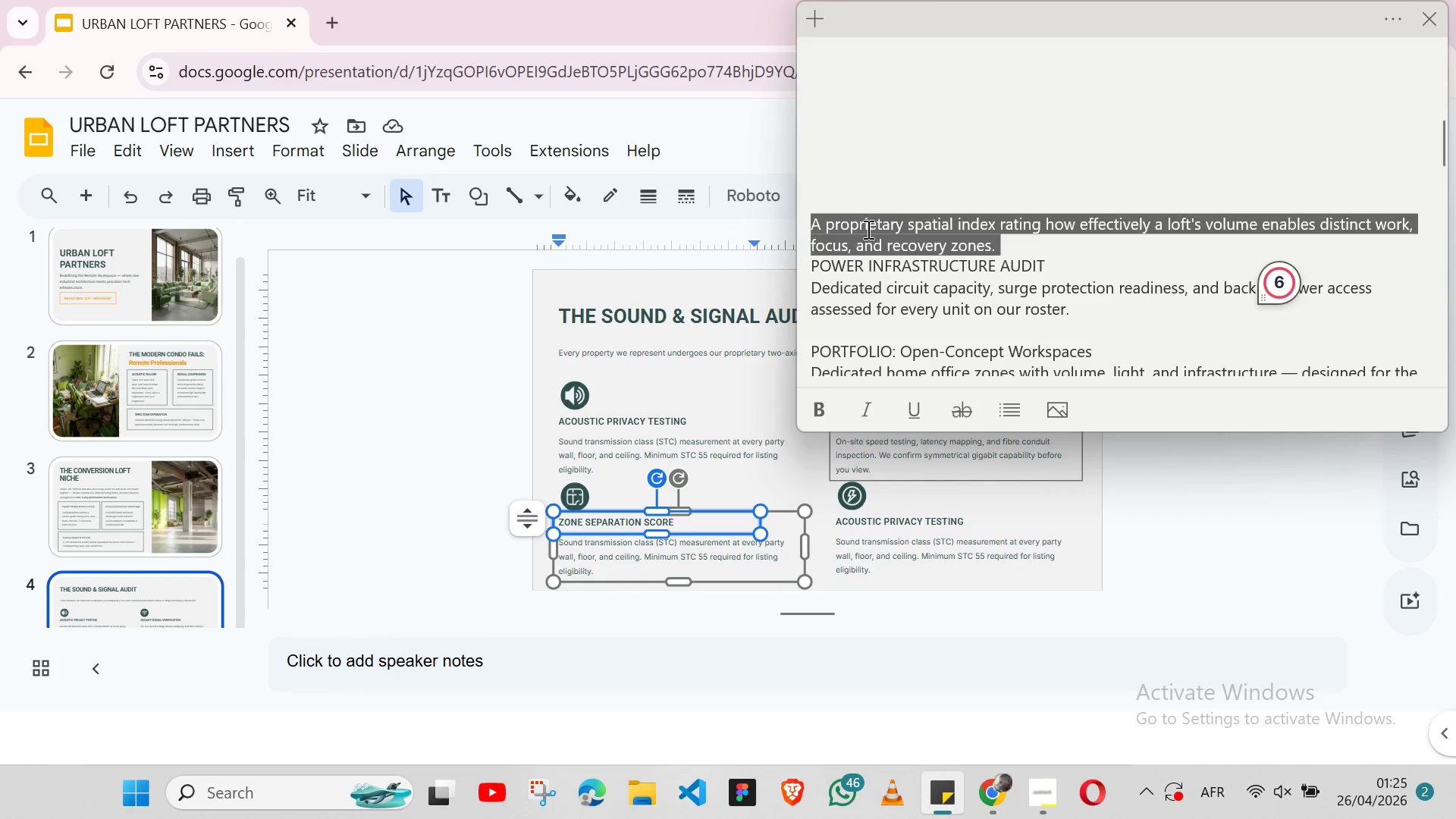 
triple_click([867, 229])
 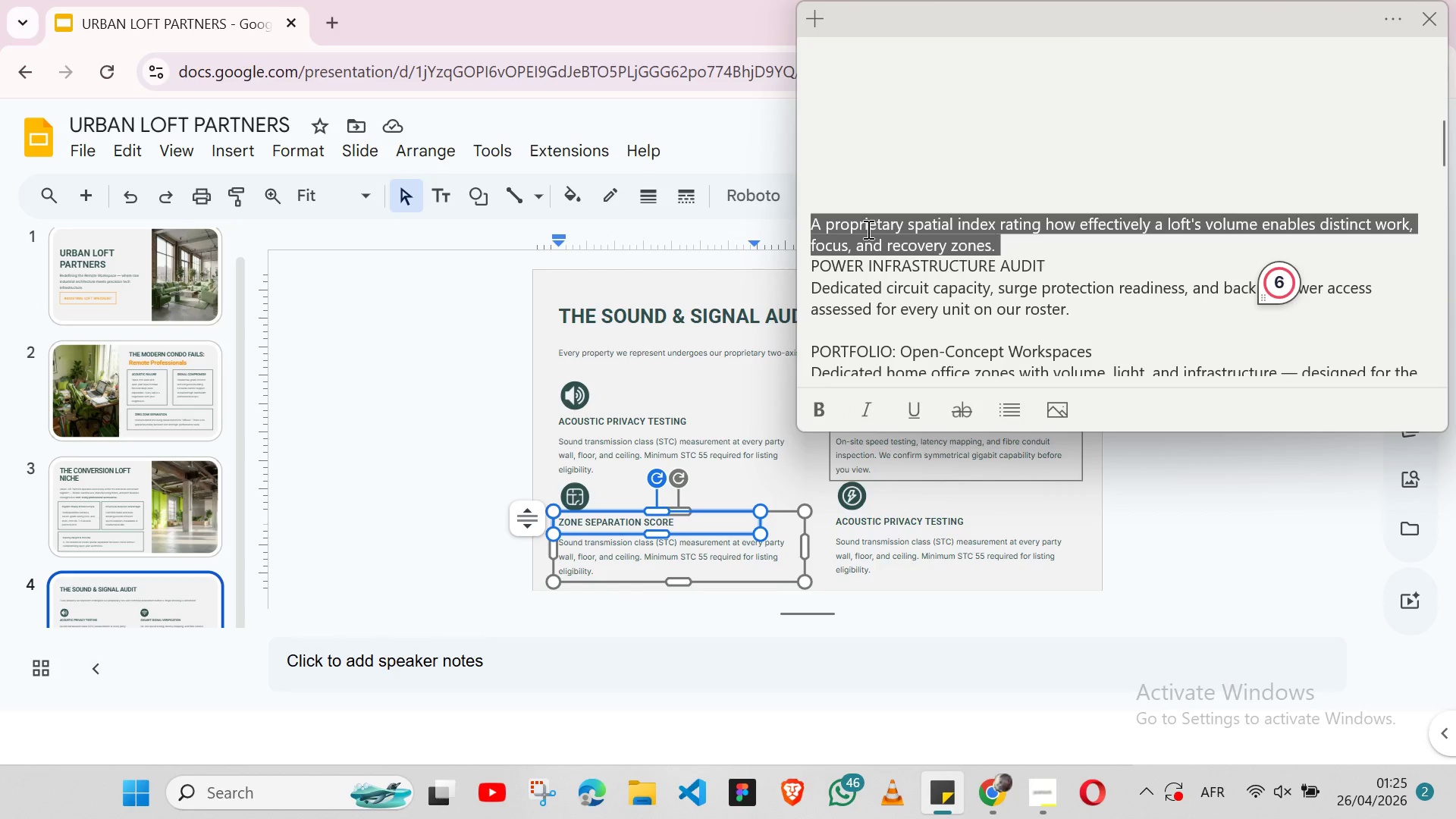 
key(Shift+ArrowLeft)
 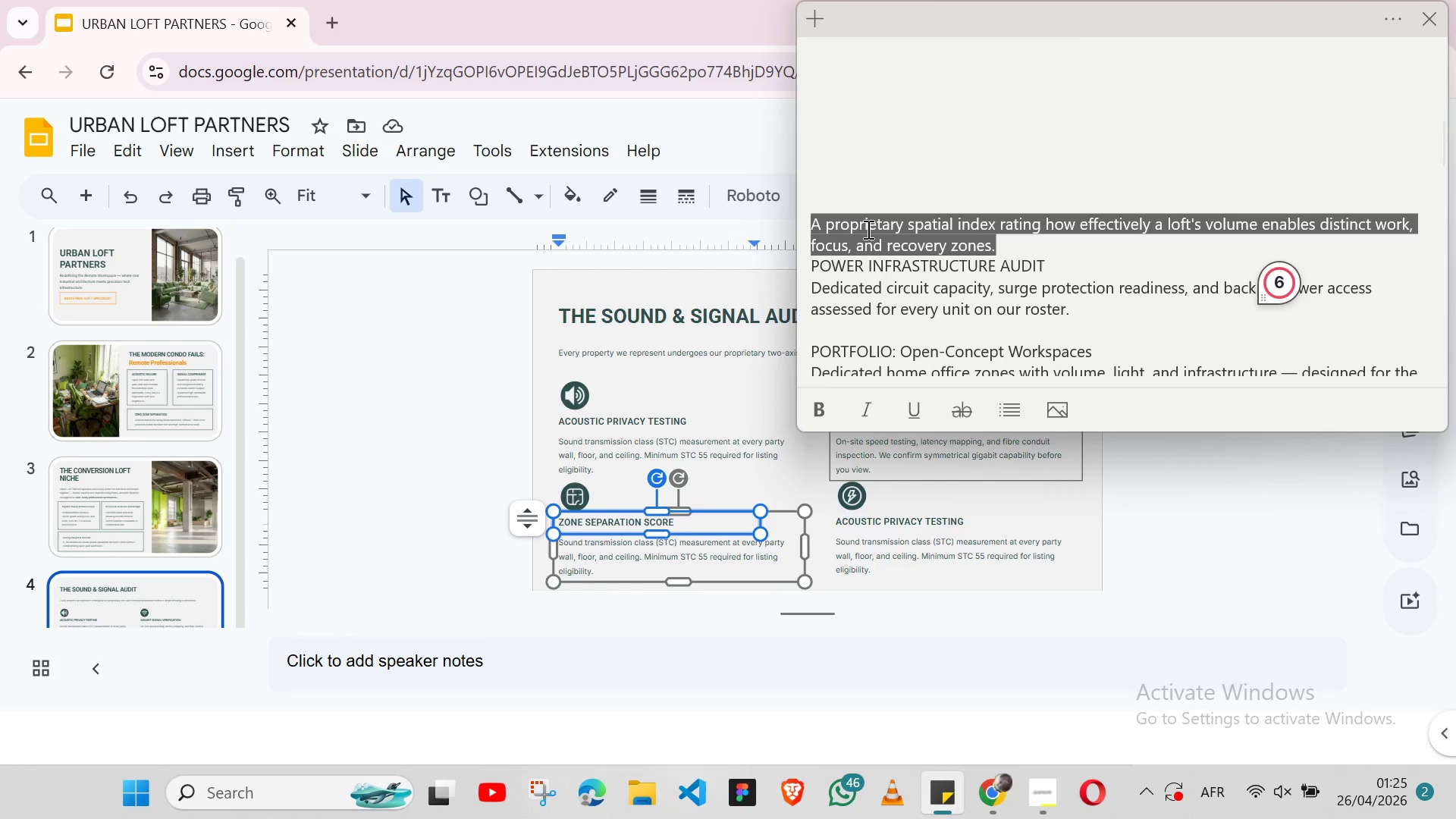 
key(Control+X)
 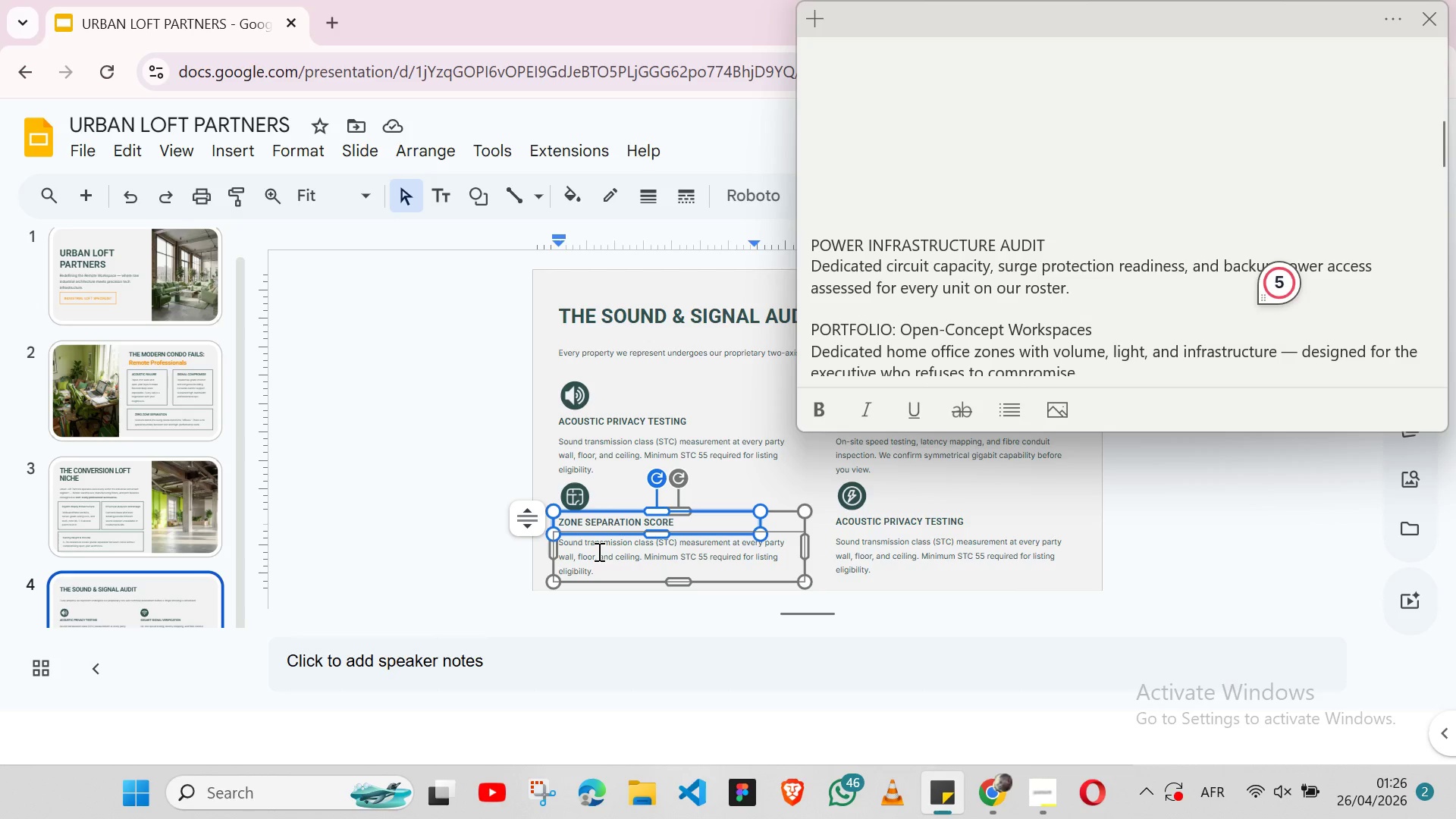 
double_click([598, 551])
 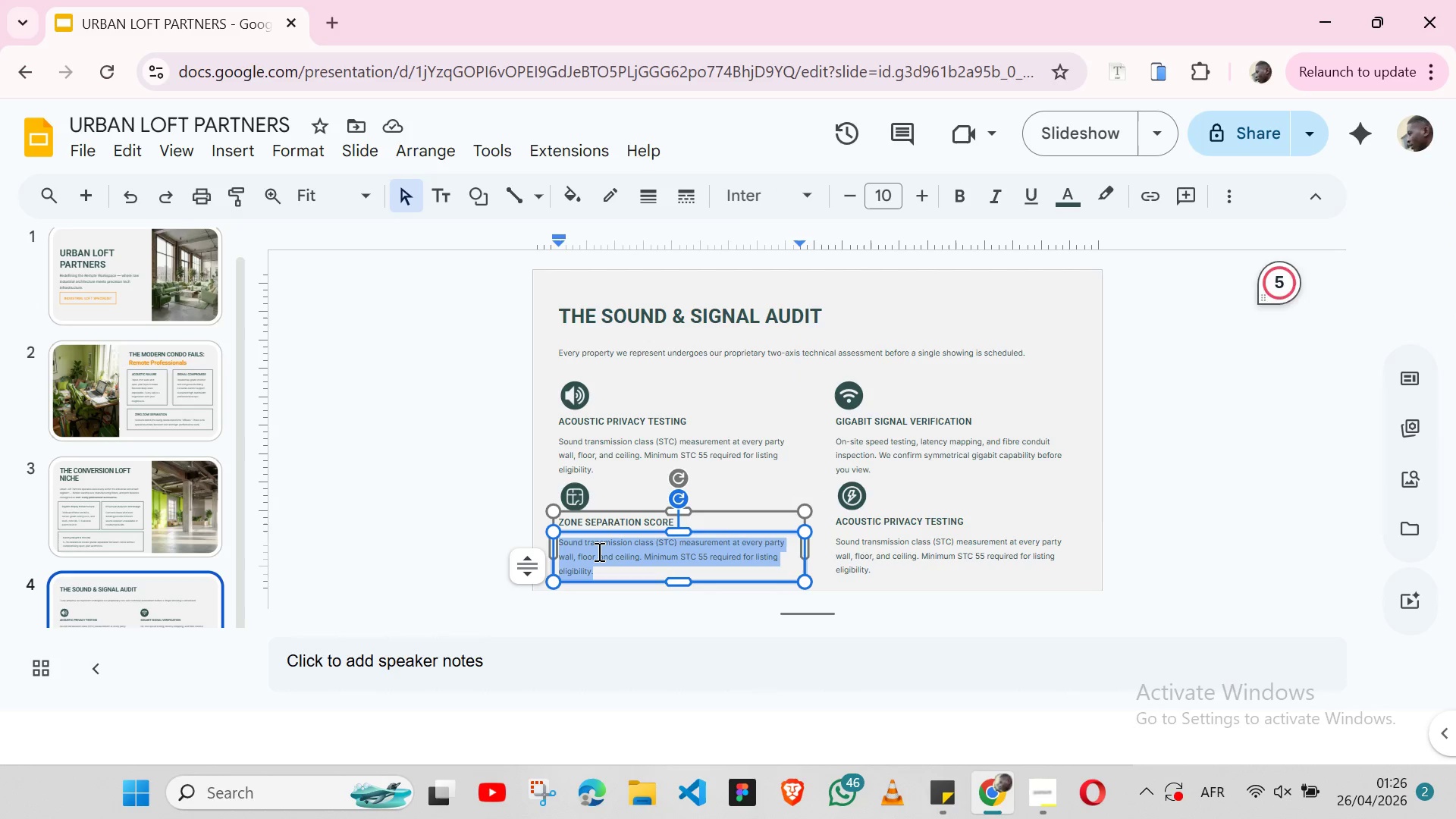 
triple_click([598, 551])
 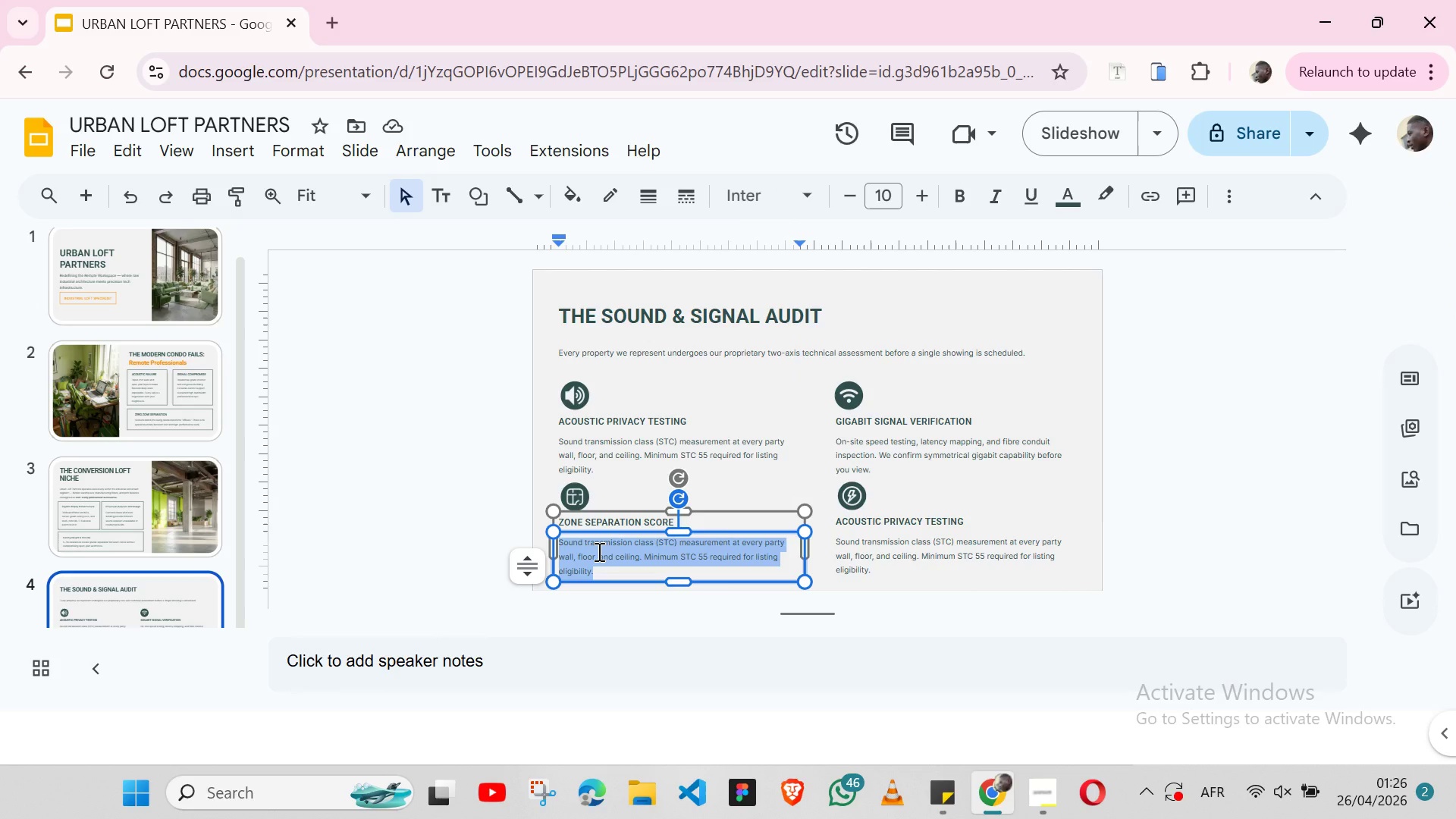 
key(Control+ControlLeft)
 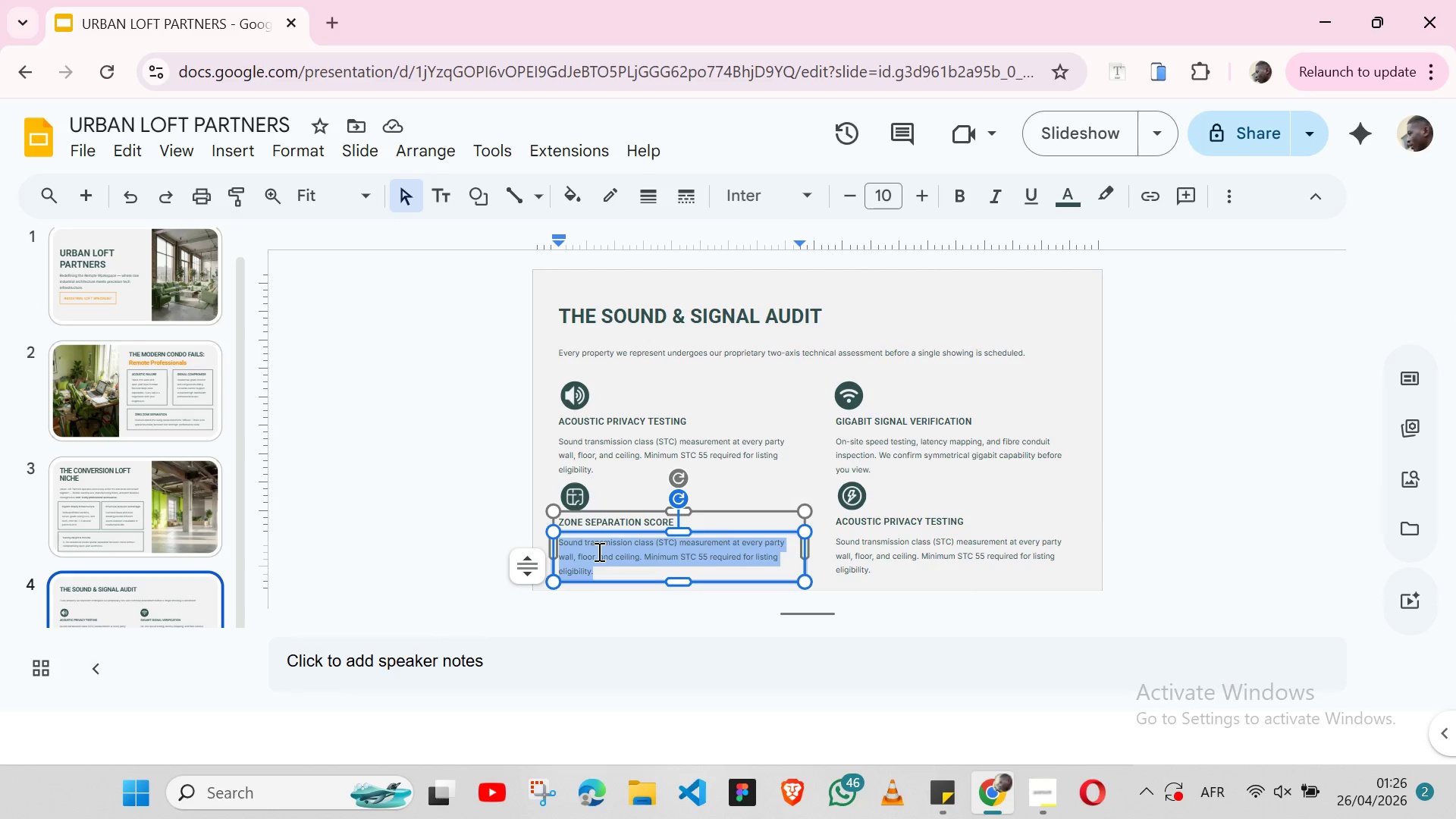 
key(Control+V)
 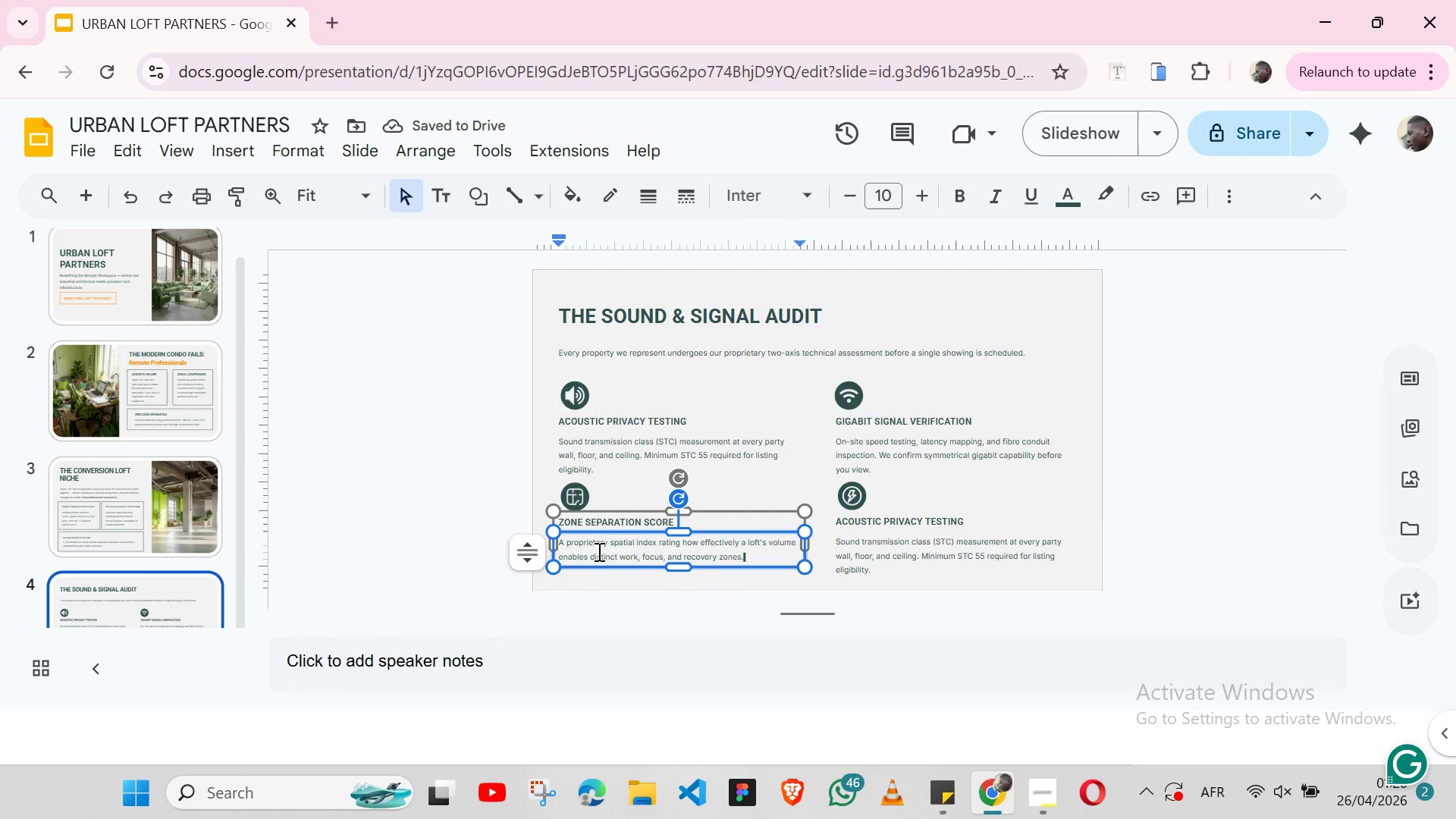 
wait(9.05)
 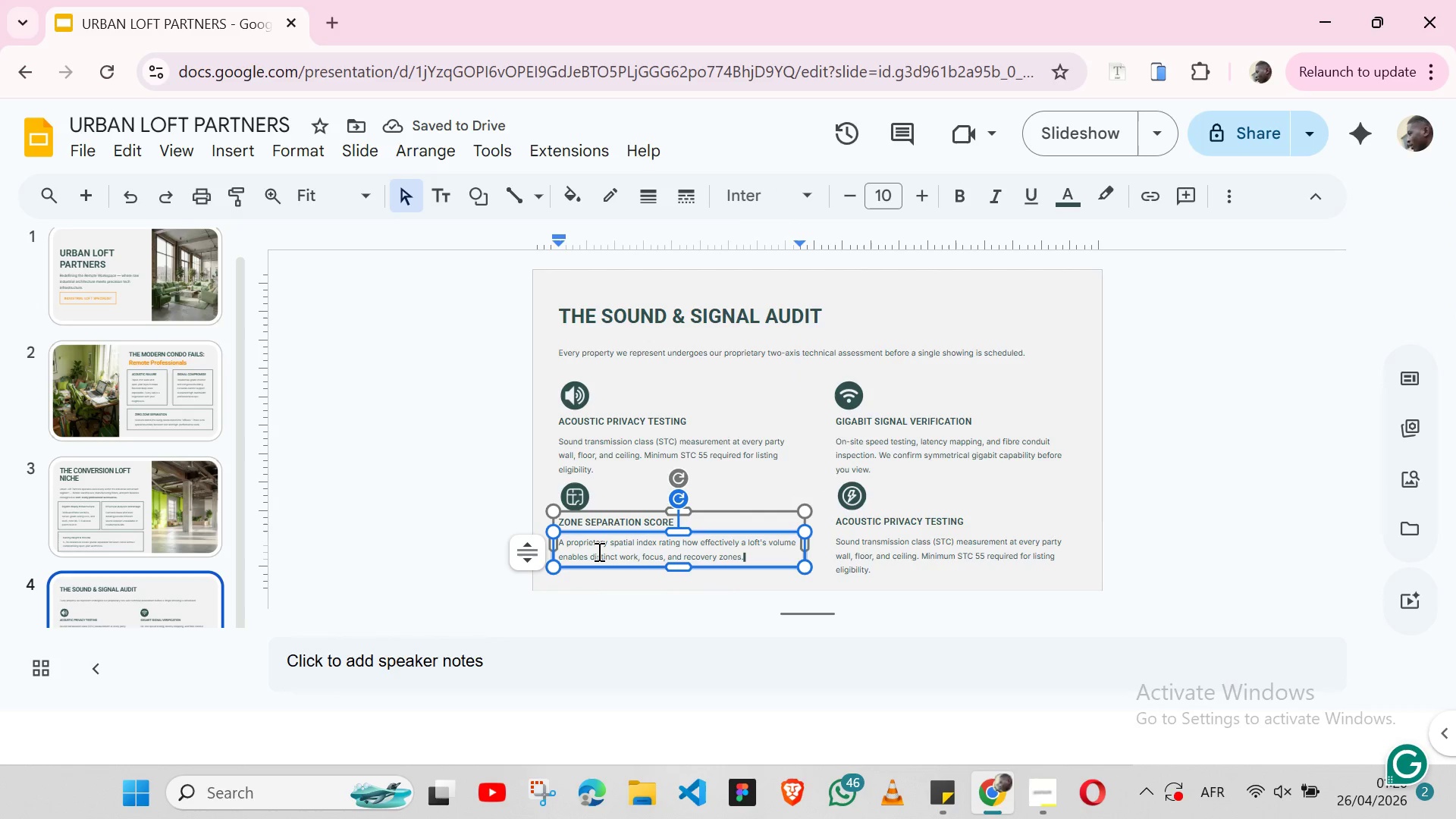 
key(Enter)
 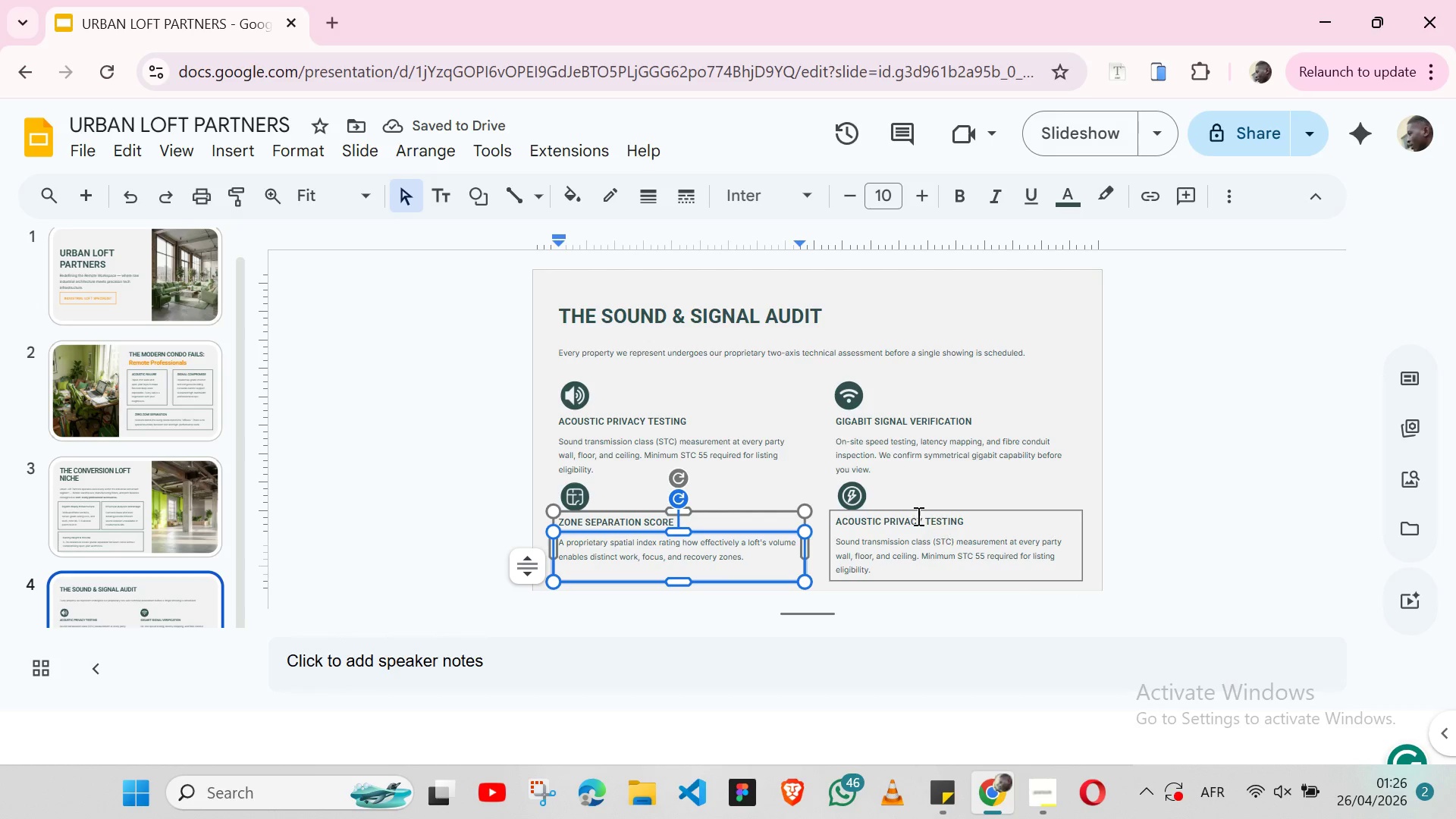 
wait(5.16)
 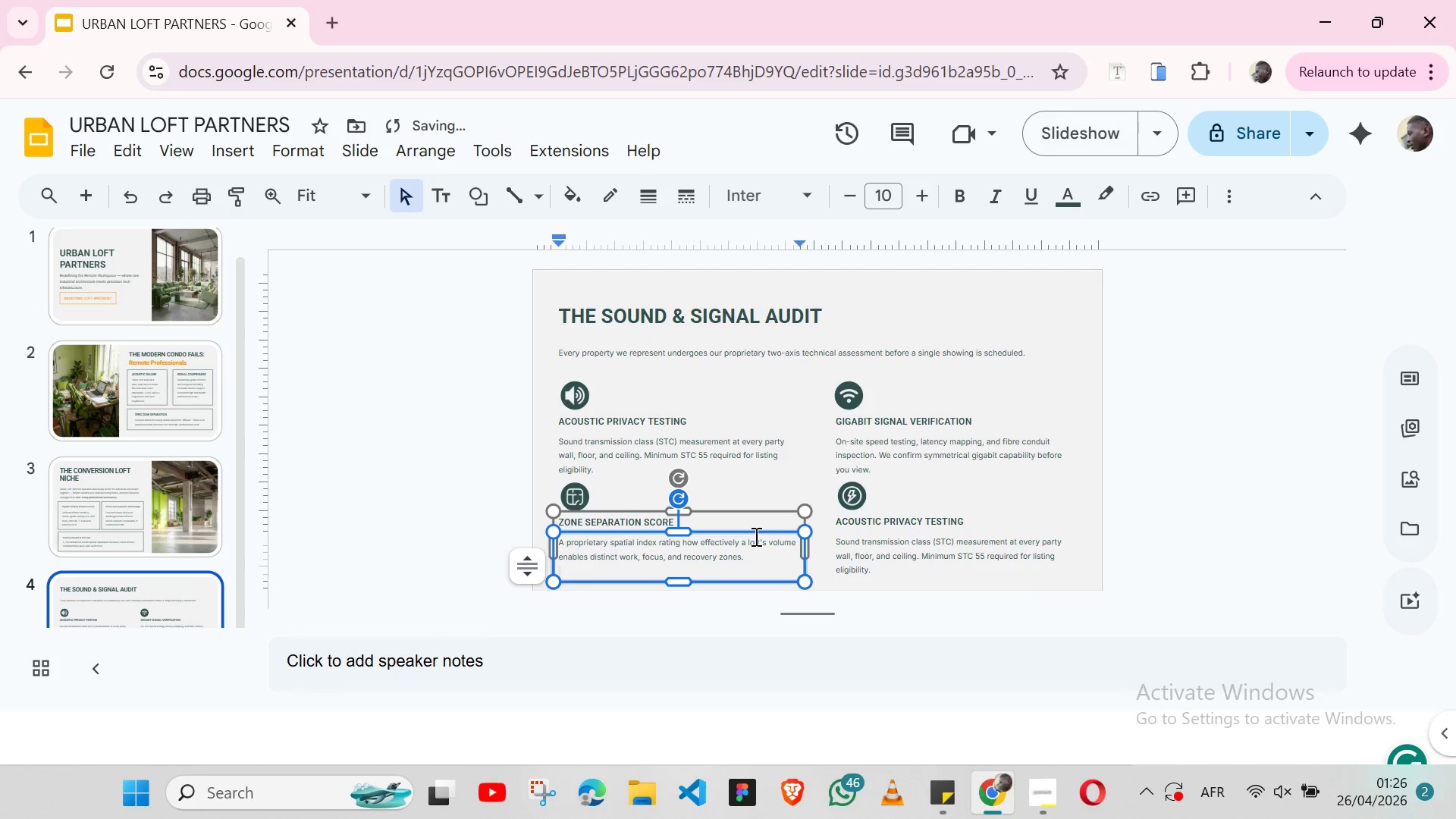 
key(Control+Z)
 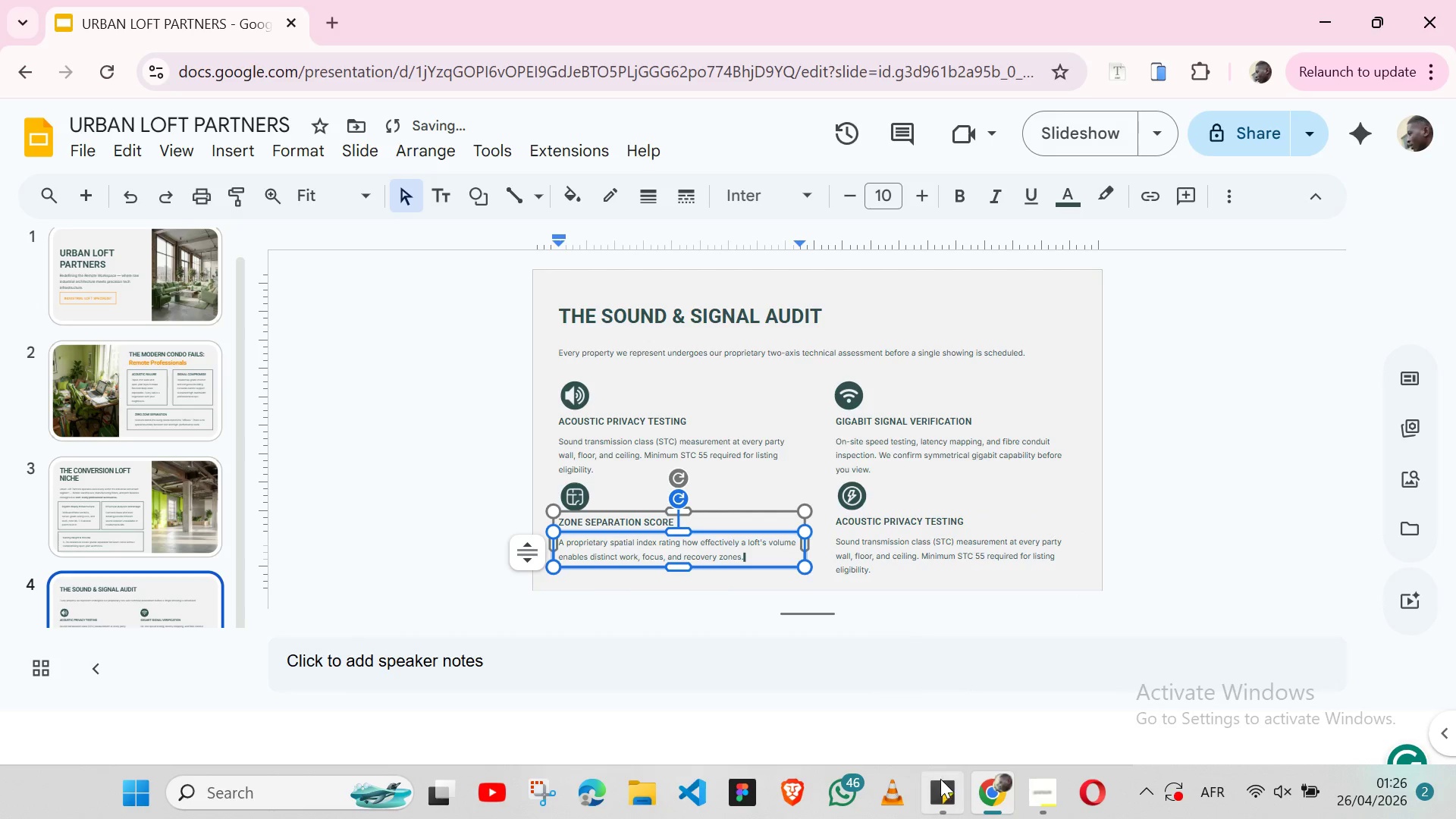 
left_click([940, 779])
 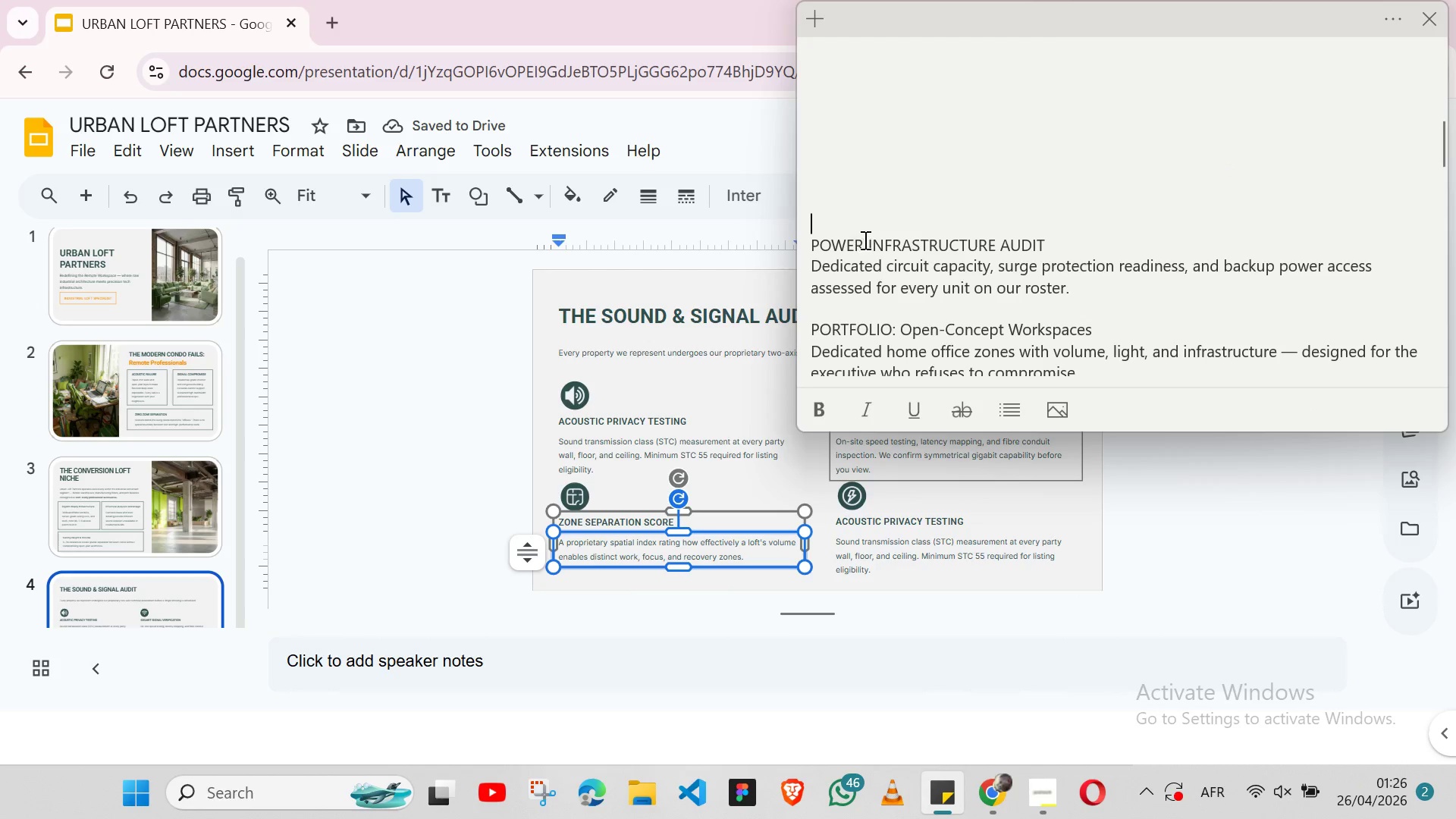 
double_click([864, 240])
 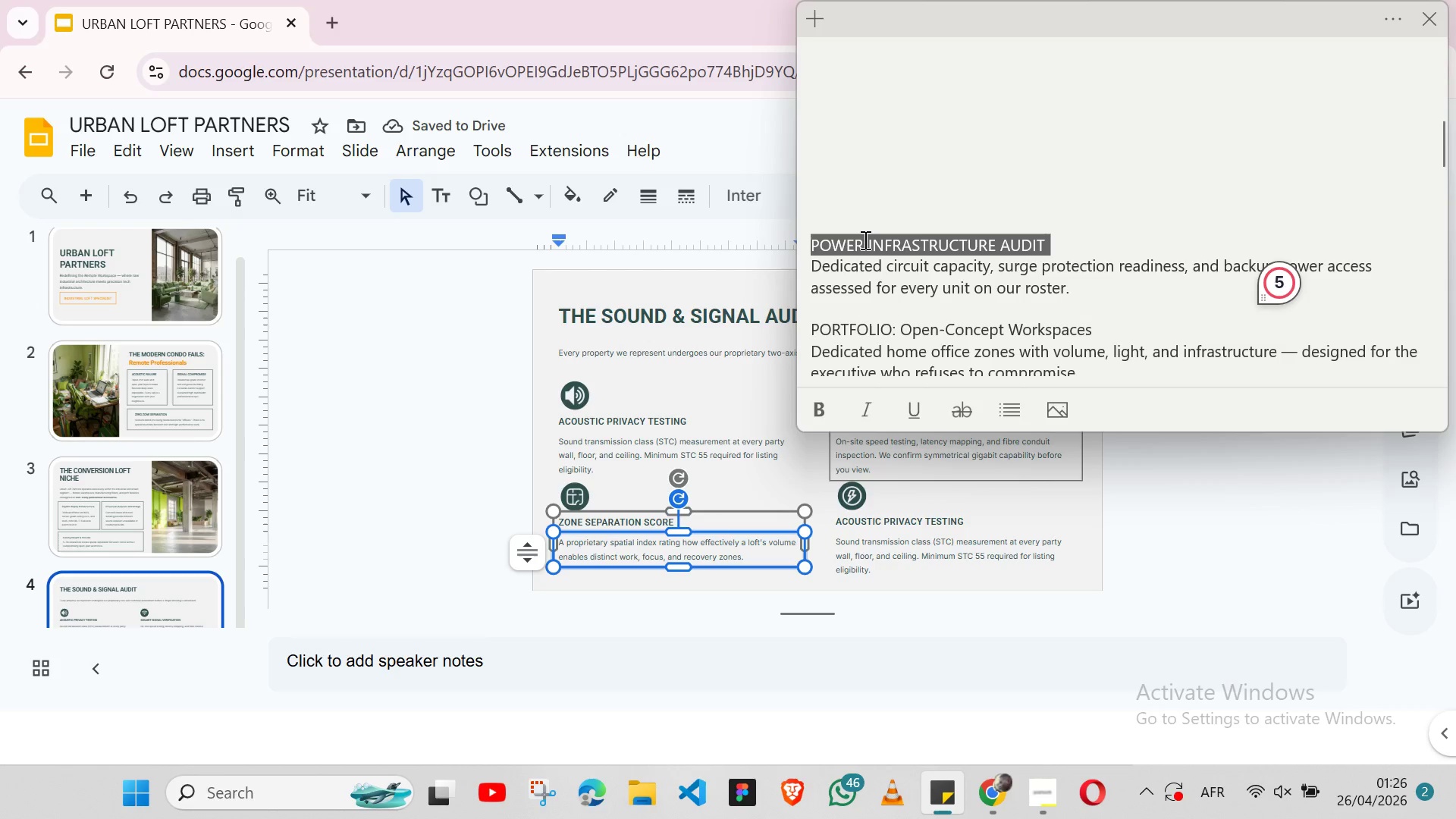 
triple_click([864, 240])
 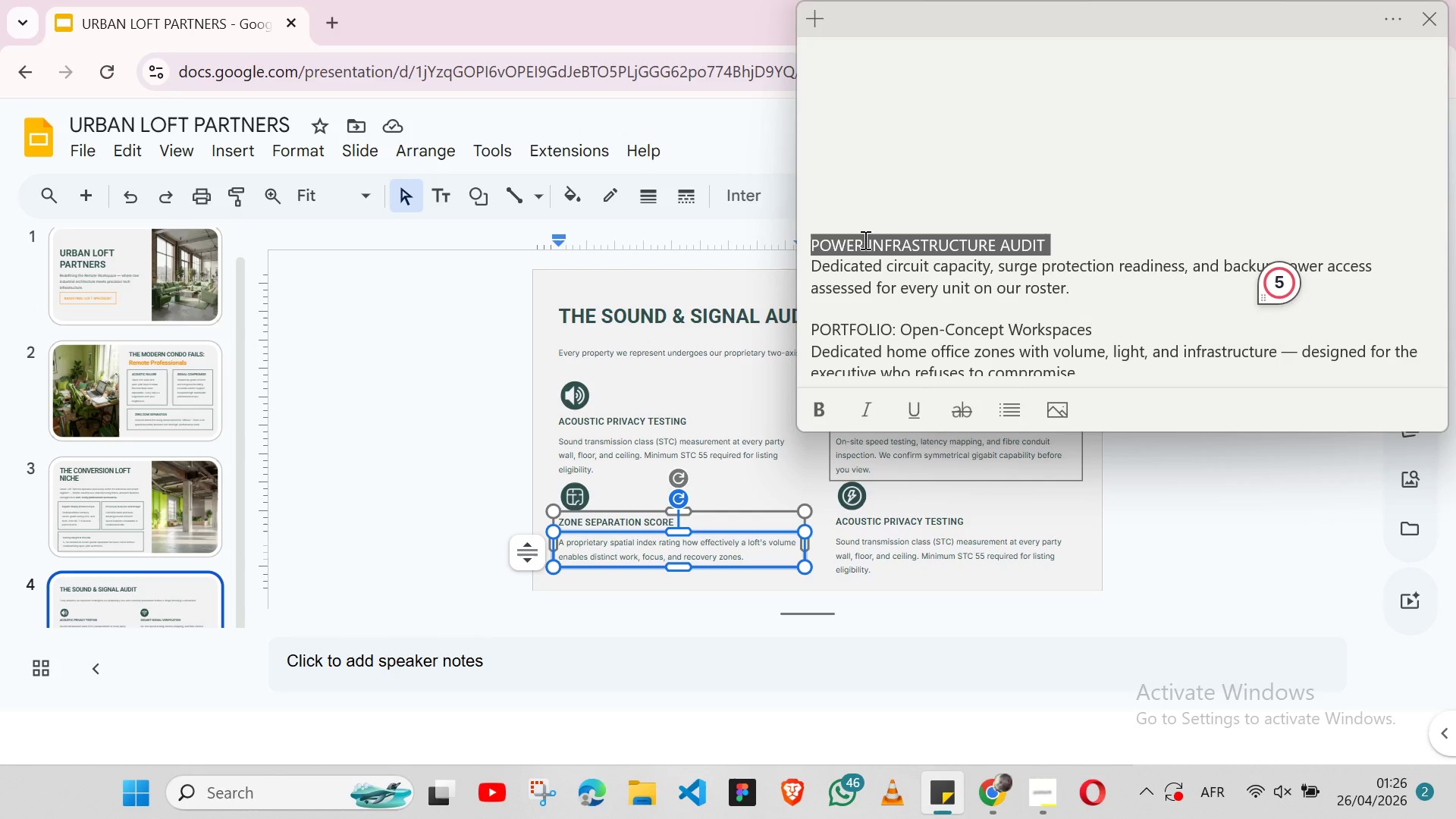 
key(Shift+ShiftLeft)
 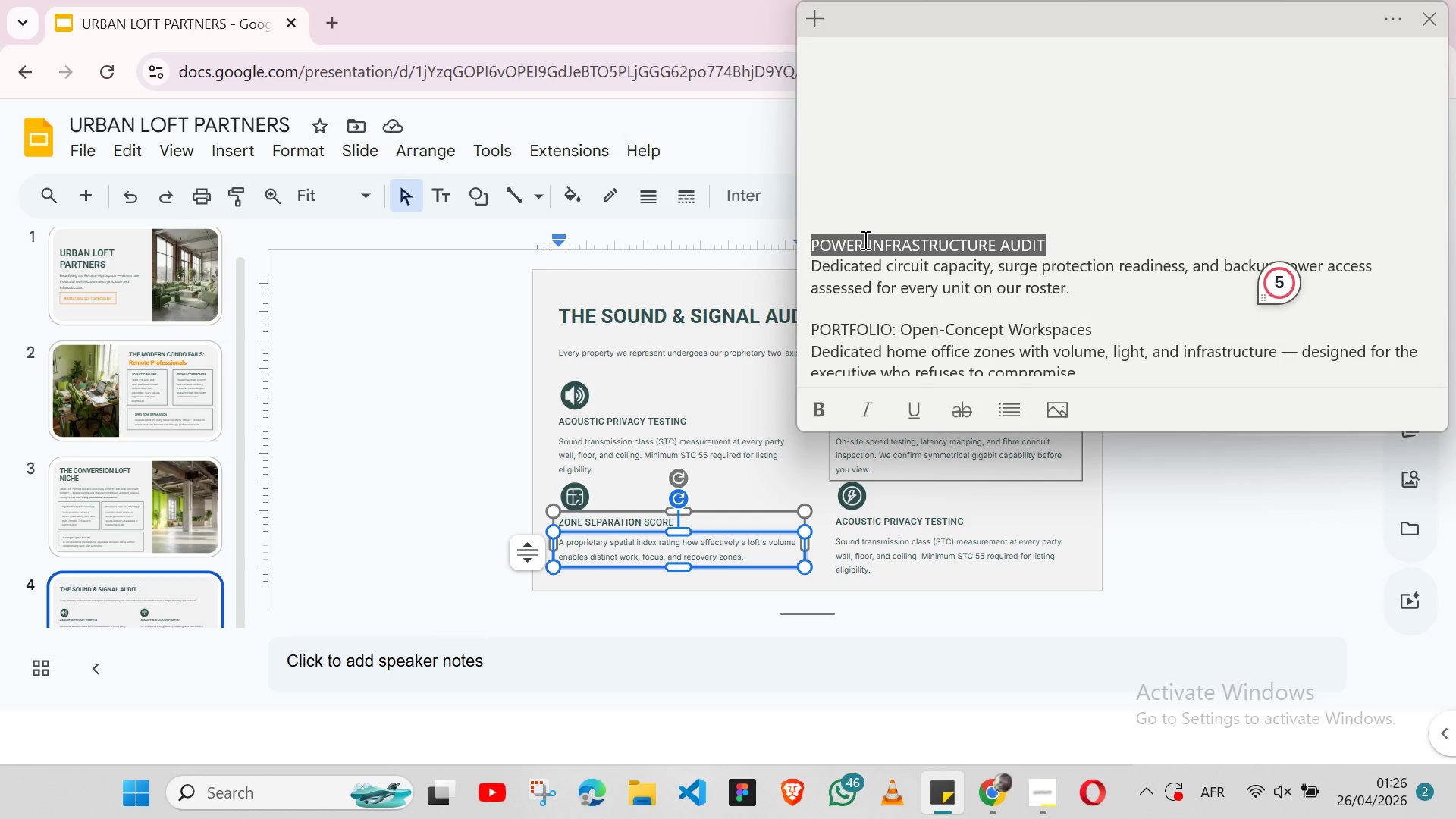 
key(Shift+ArrowLeft)
 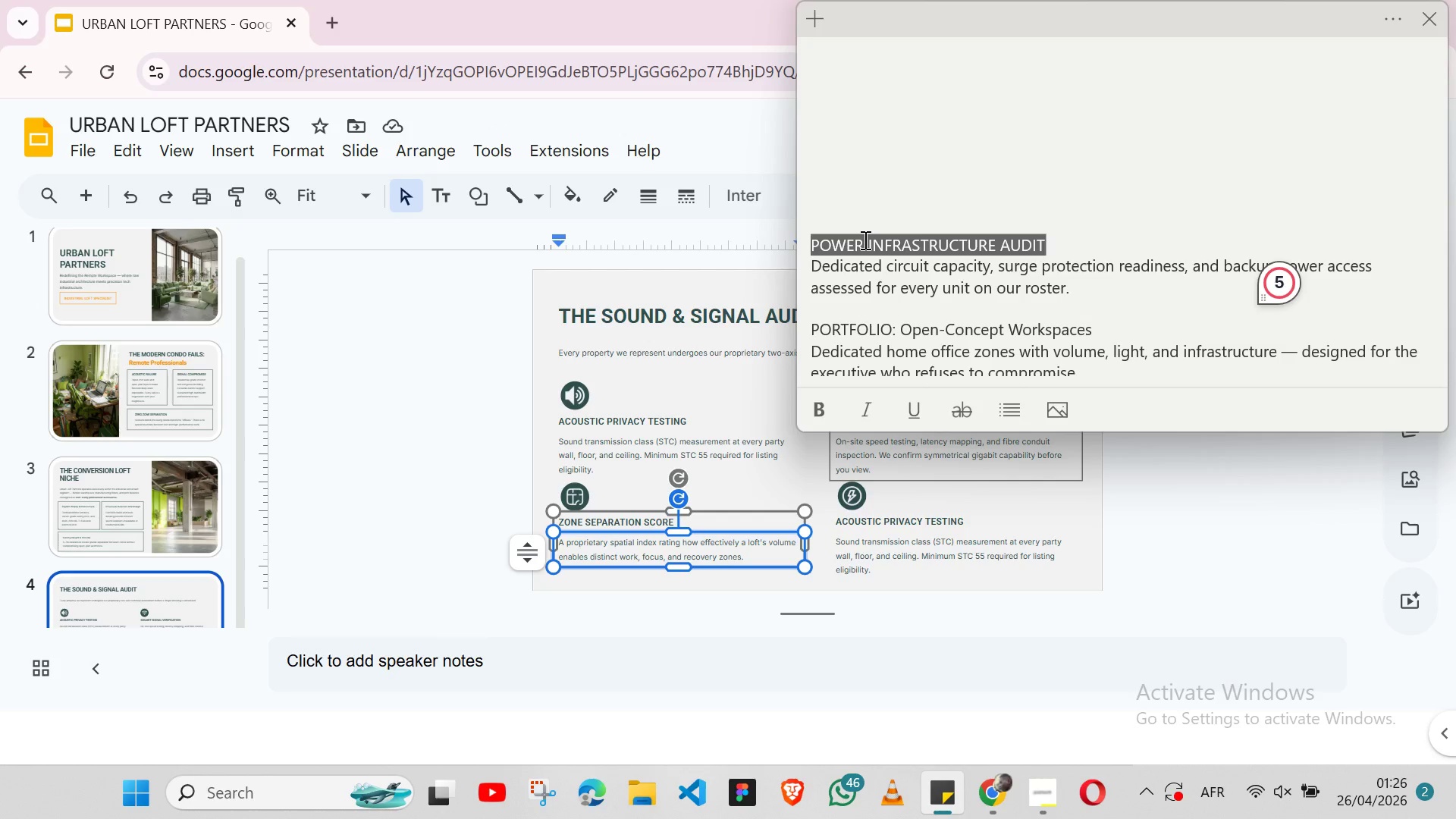 
key(Control+X)
 